 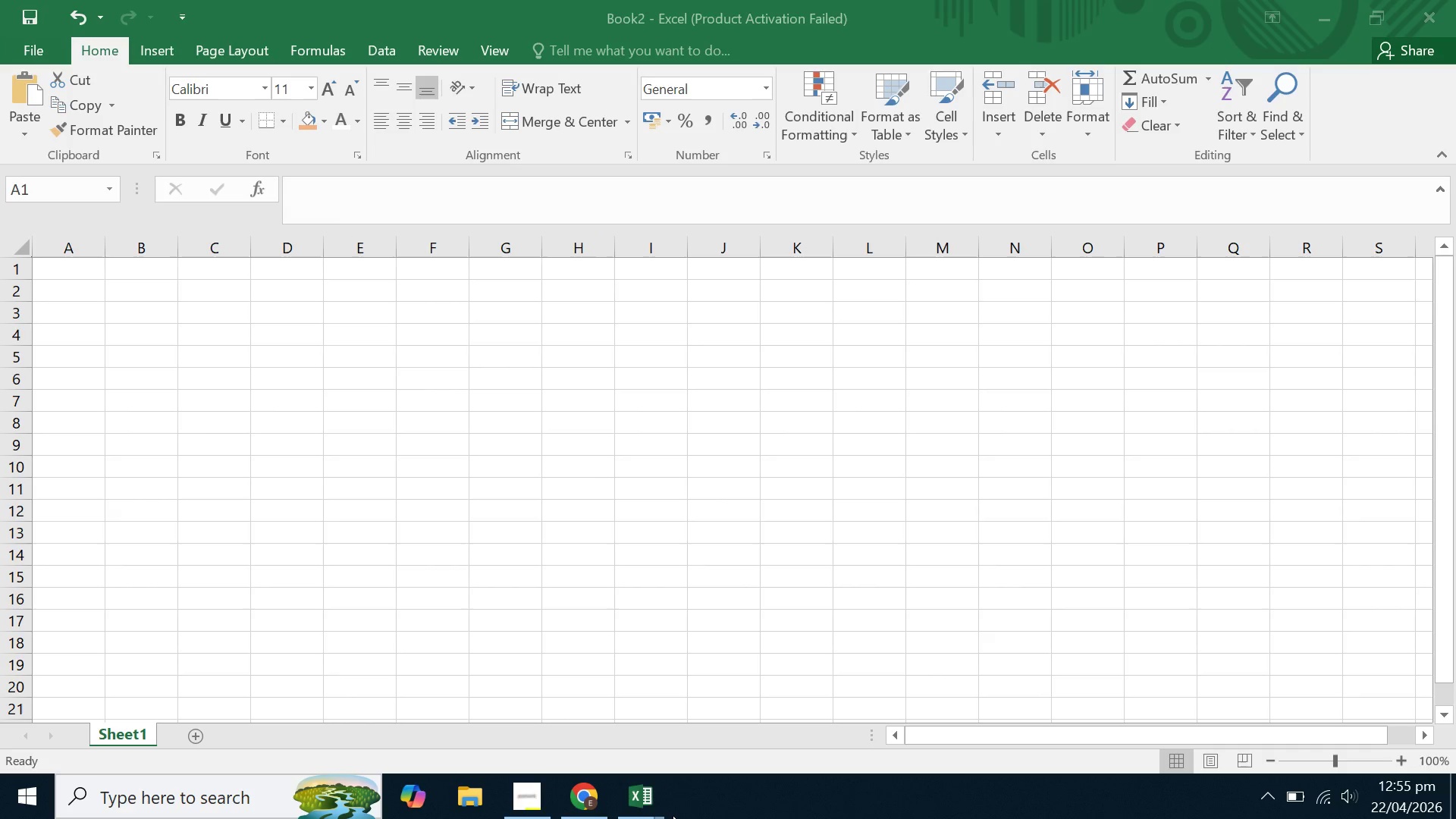 
left_click([648, 799])
 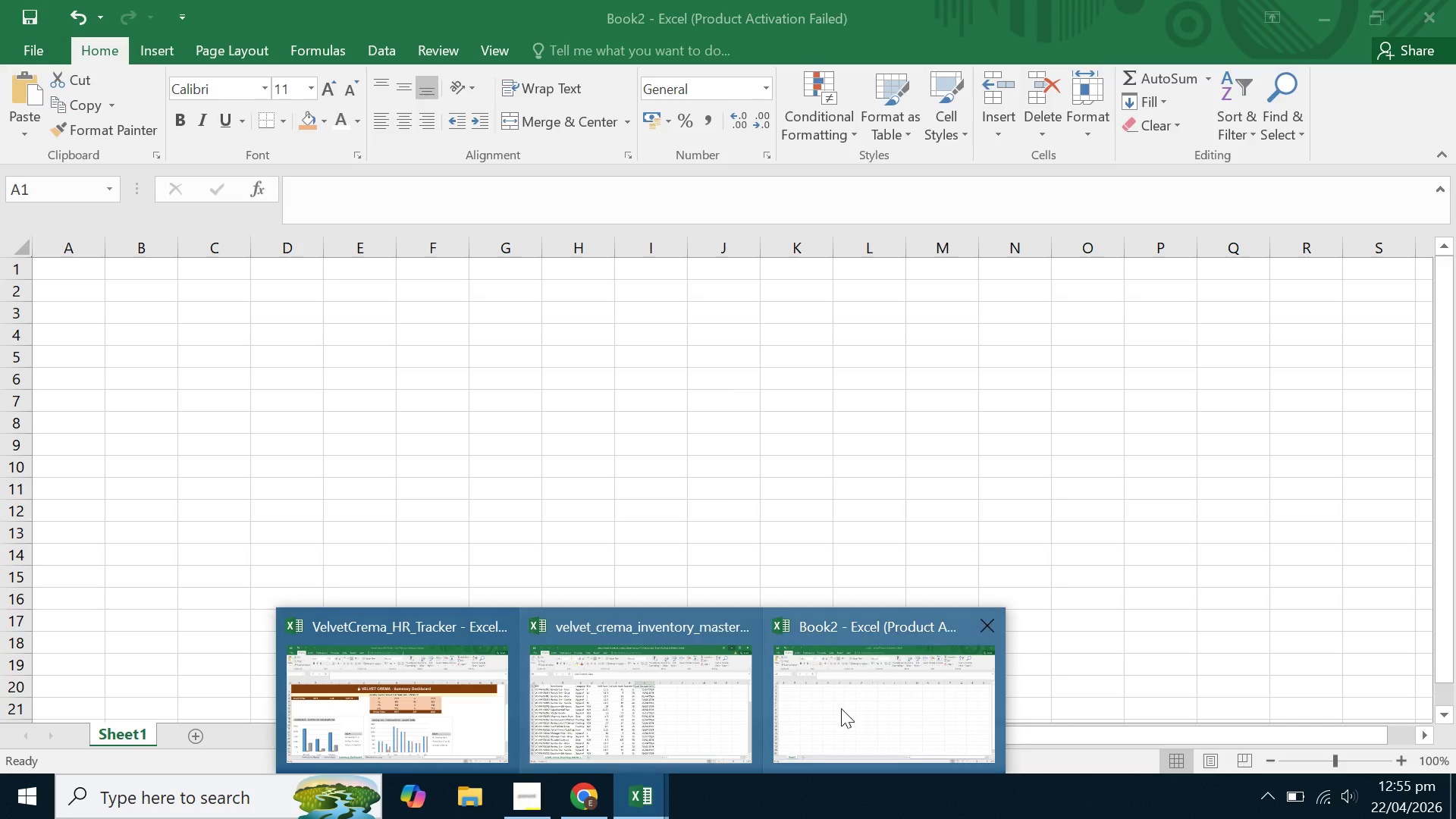 
left_click([848, 707])
 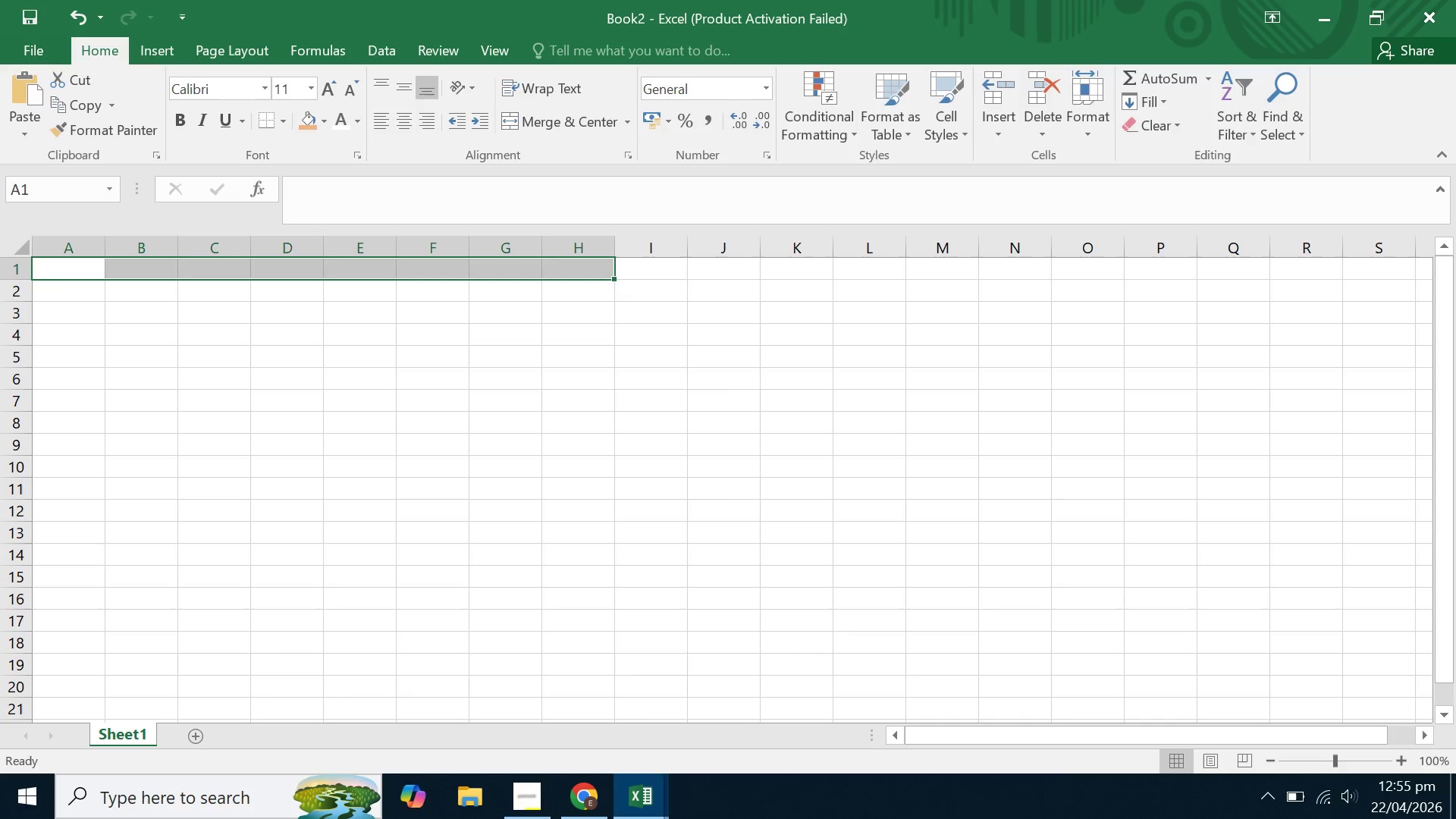 
left_click([648, 809])
 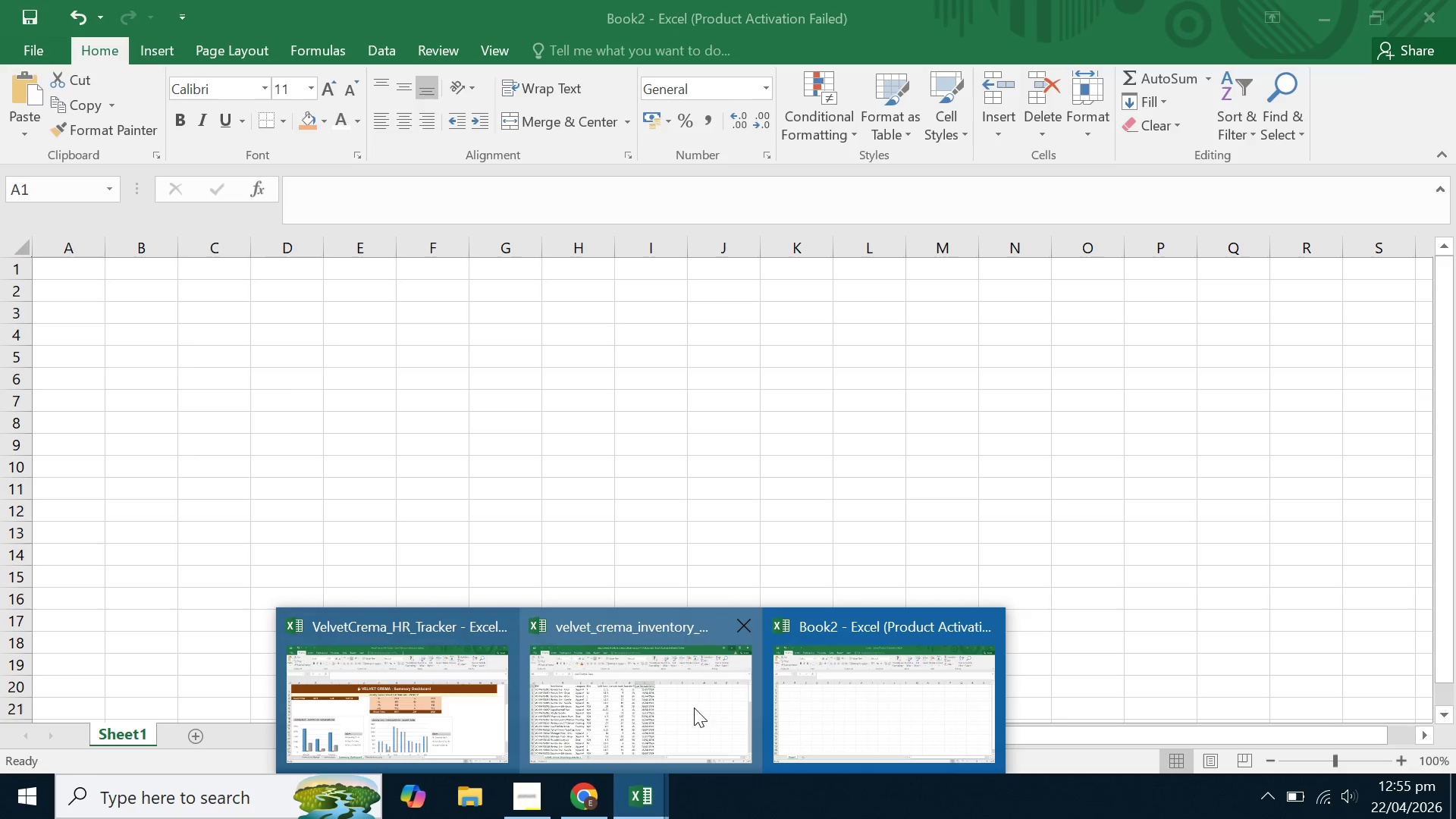 
left_click([698, 693])
 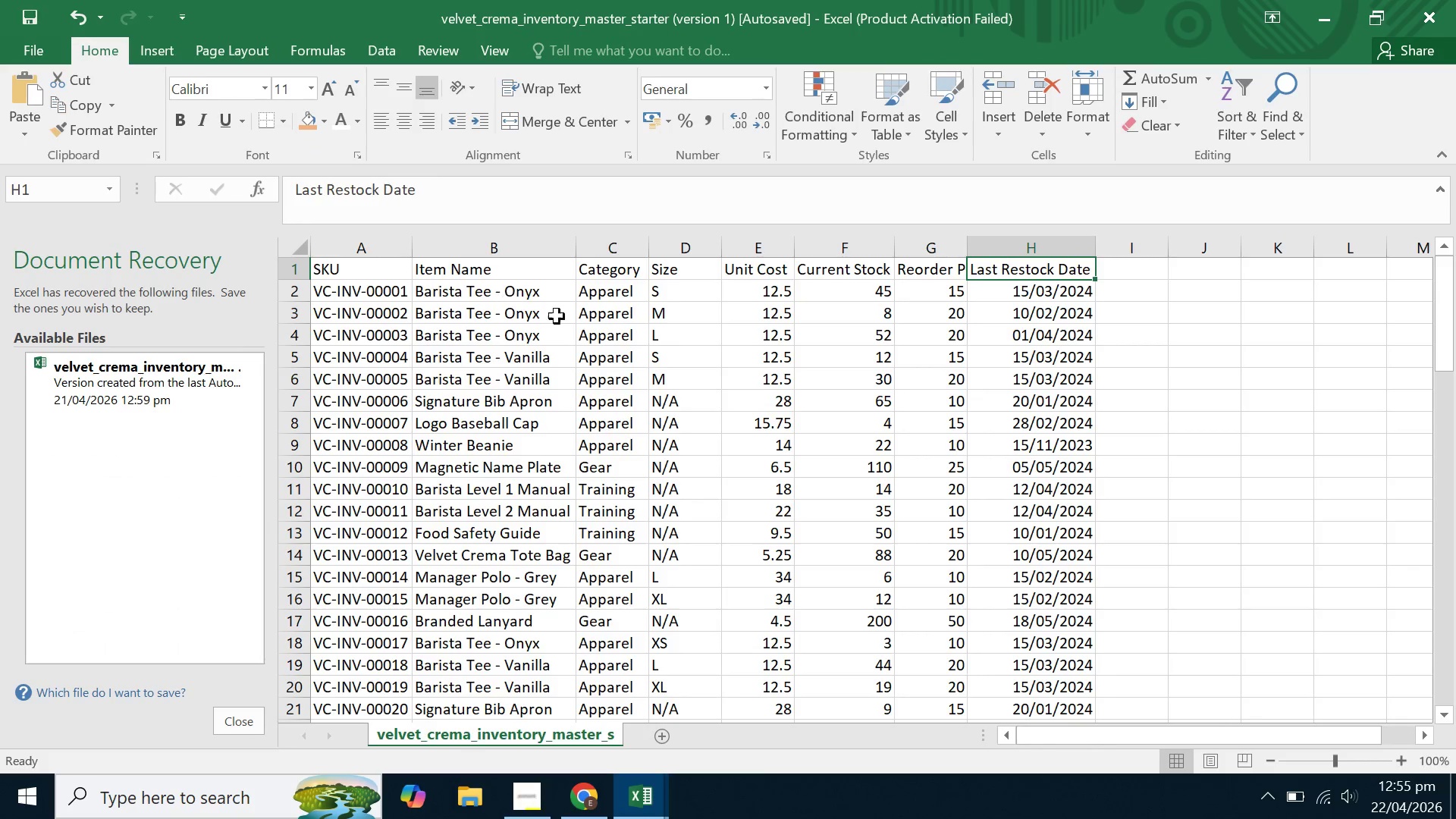 
left_click([488, 328])
 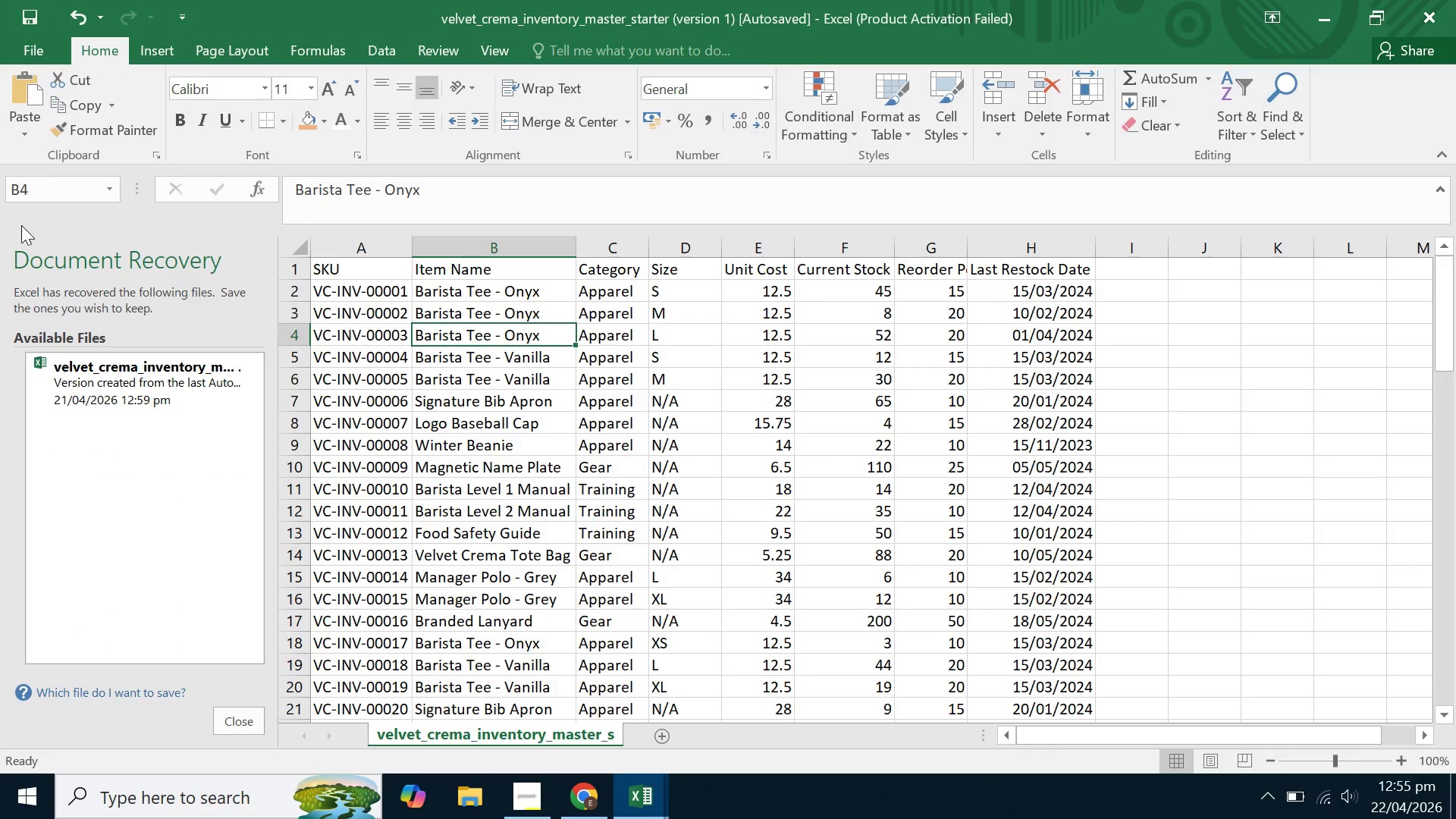 
left_click([1418, 7])
 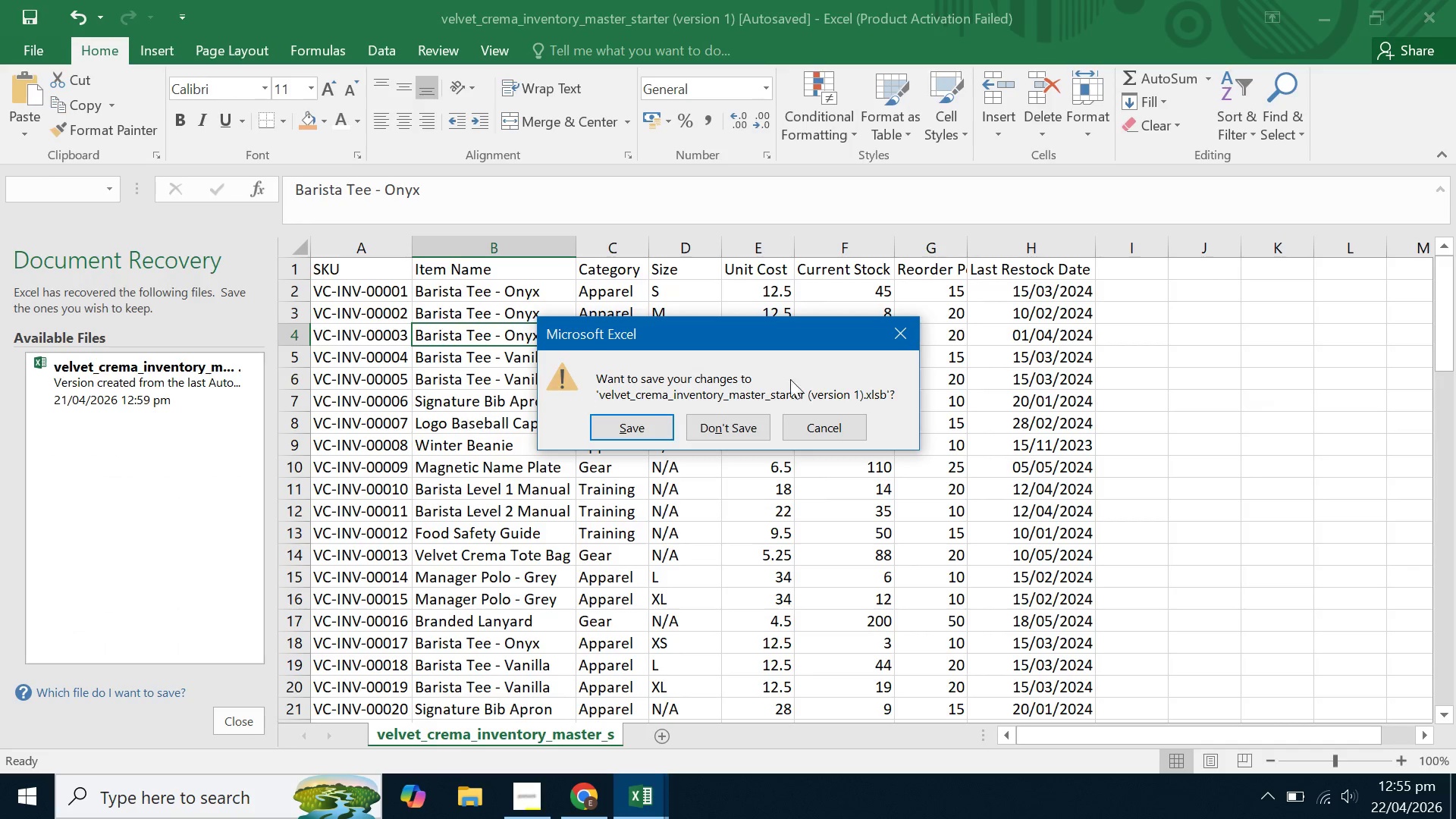 
left_click([730, 435])
 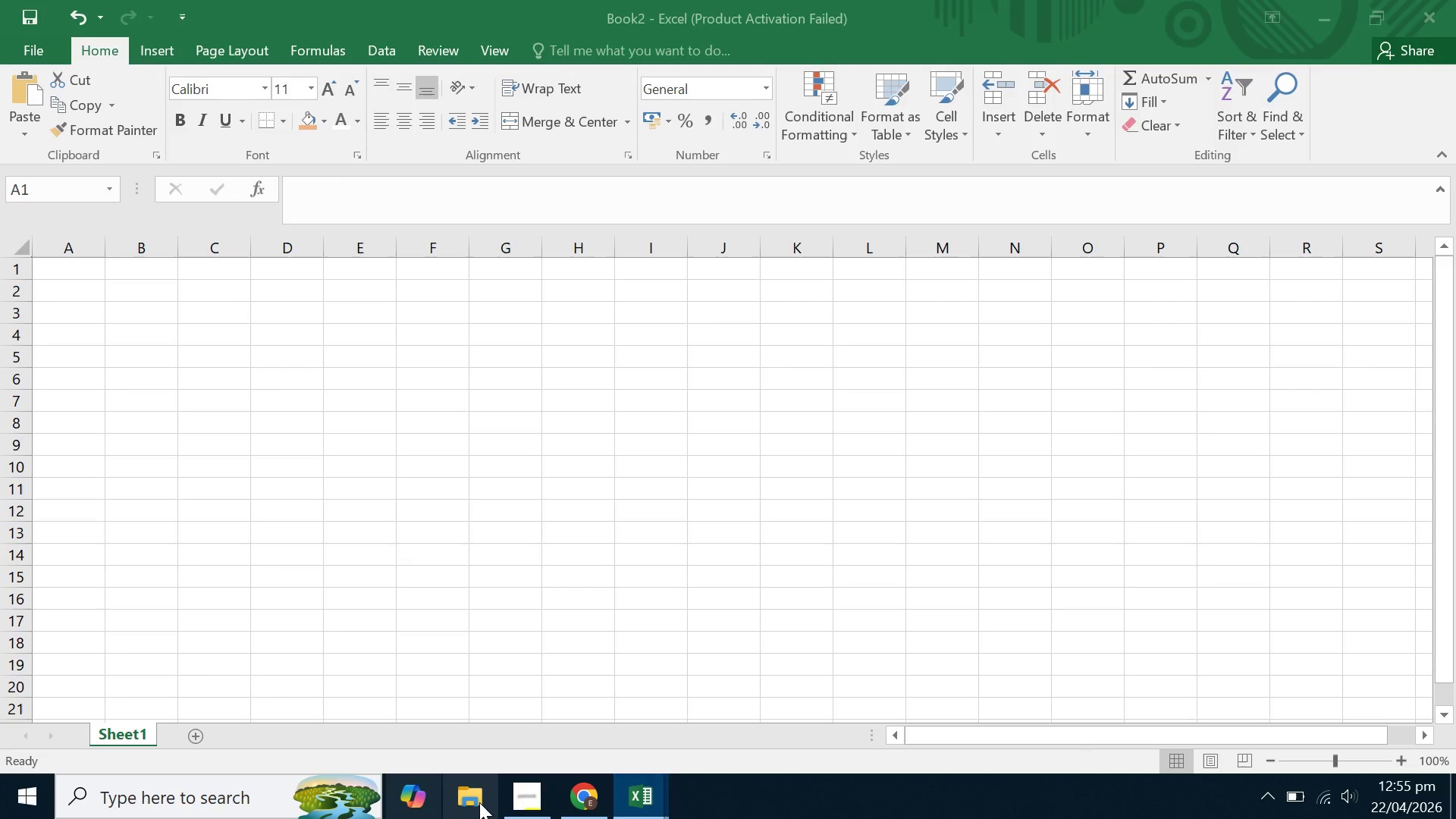 
left_click([480, 802])
 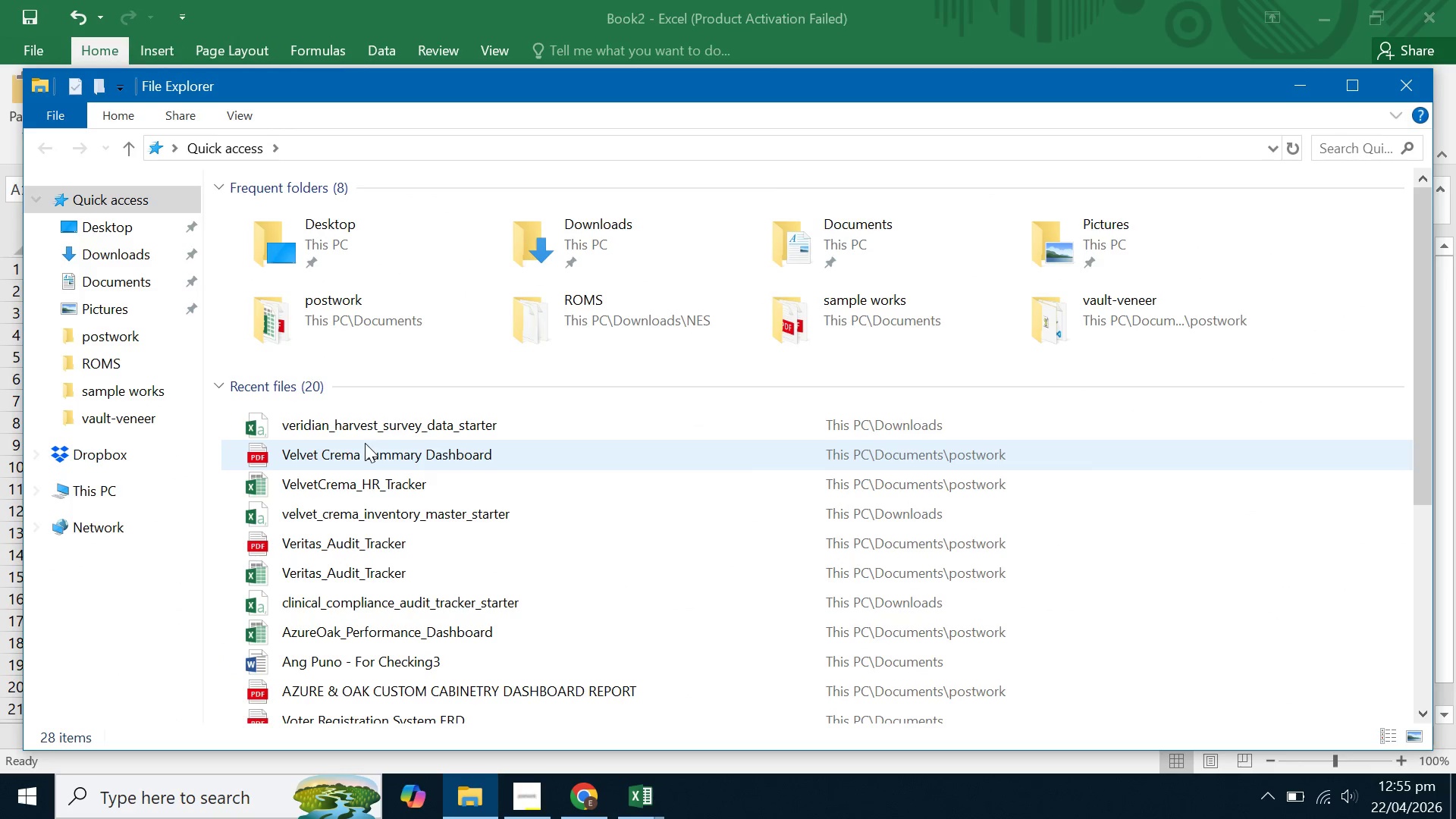 
double_click([380, 432])
 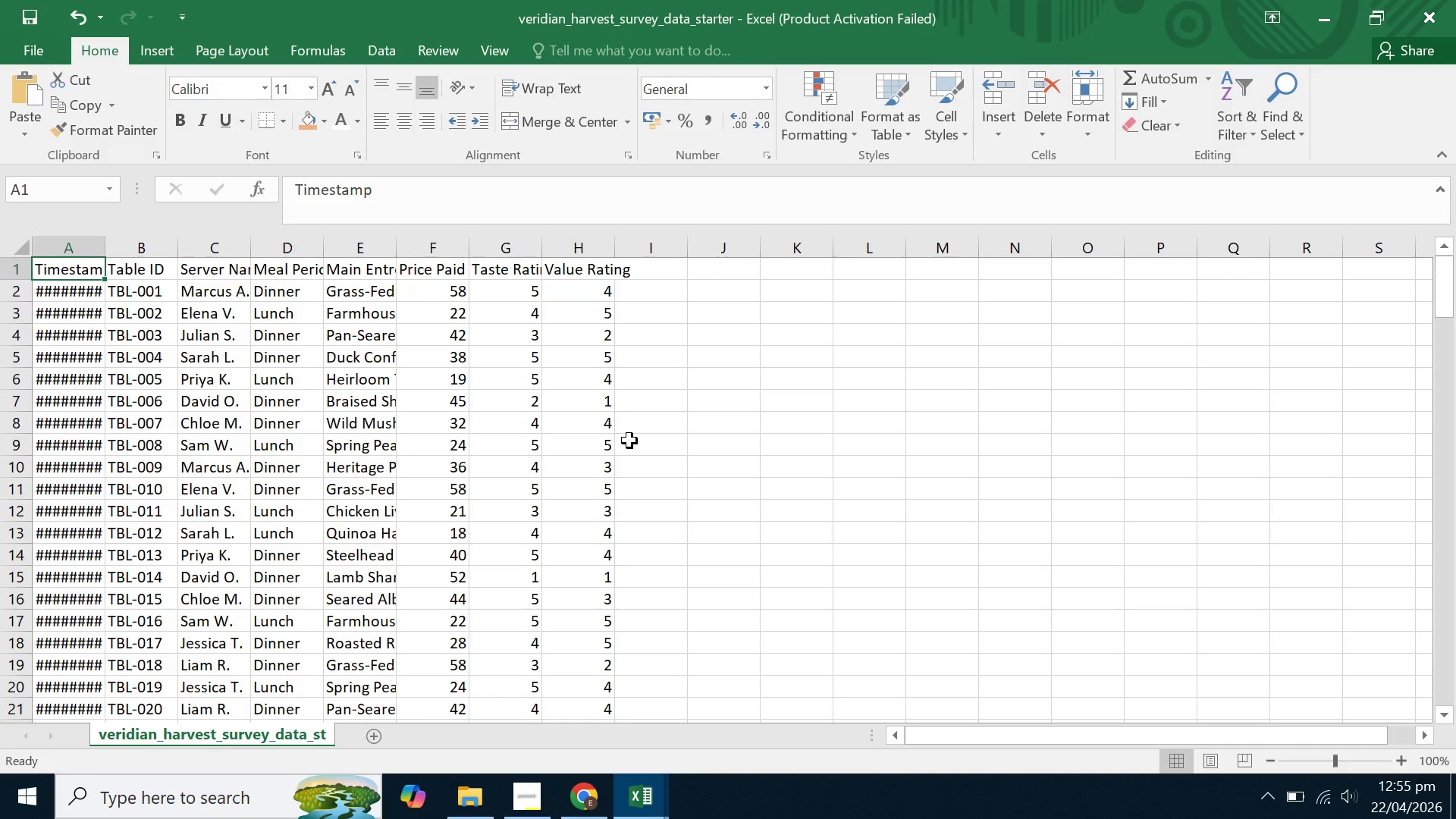 
double_click([629, 336])
 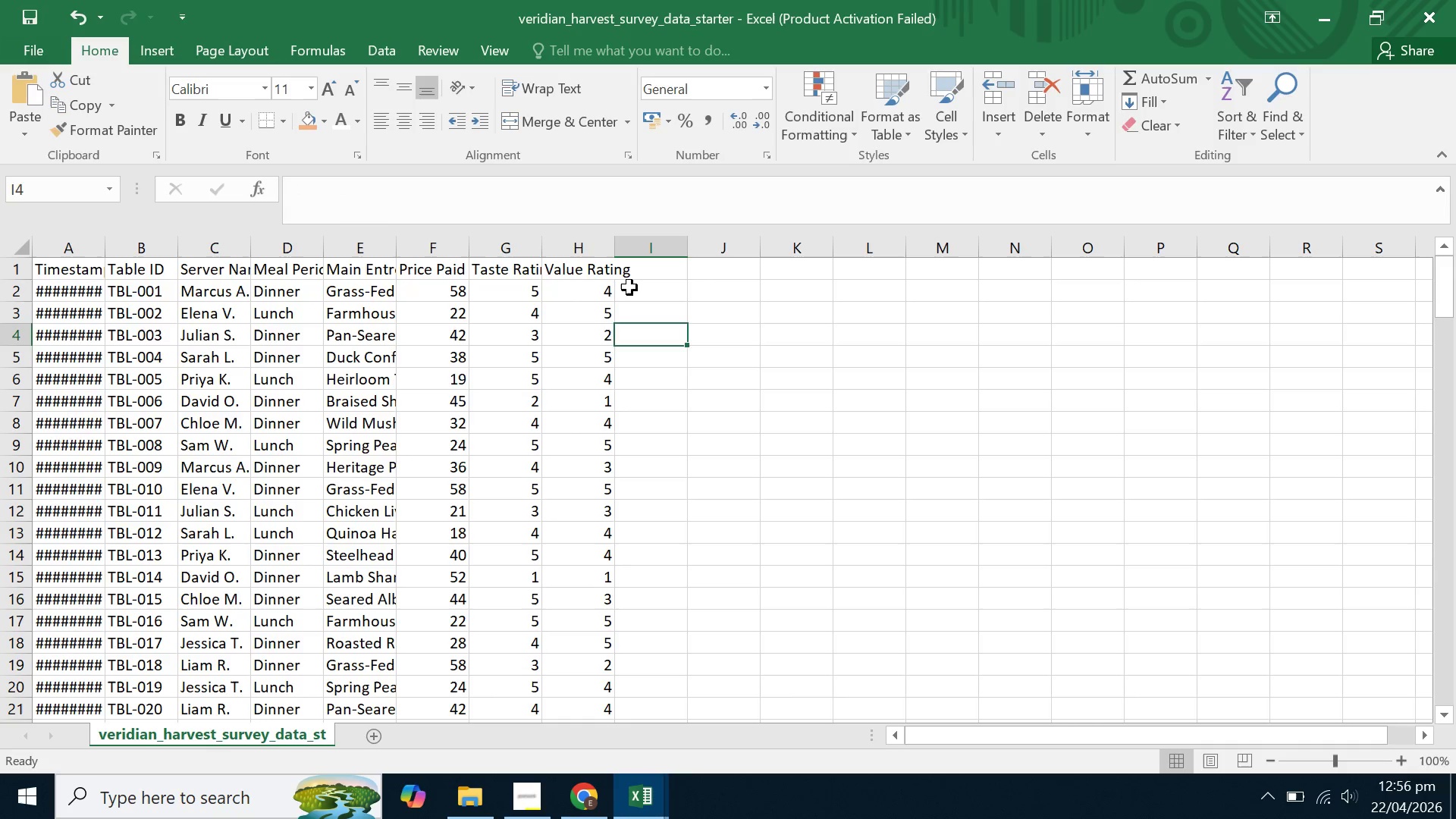 
left_click_drag(start_coordinate=[629, 287], to_coordinate=[259, 299])
 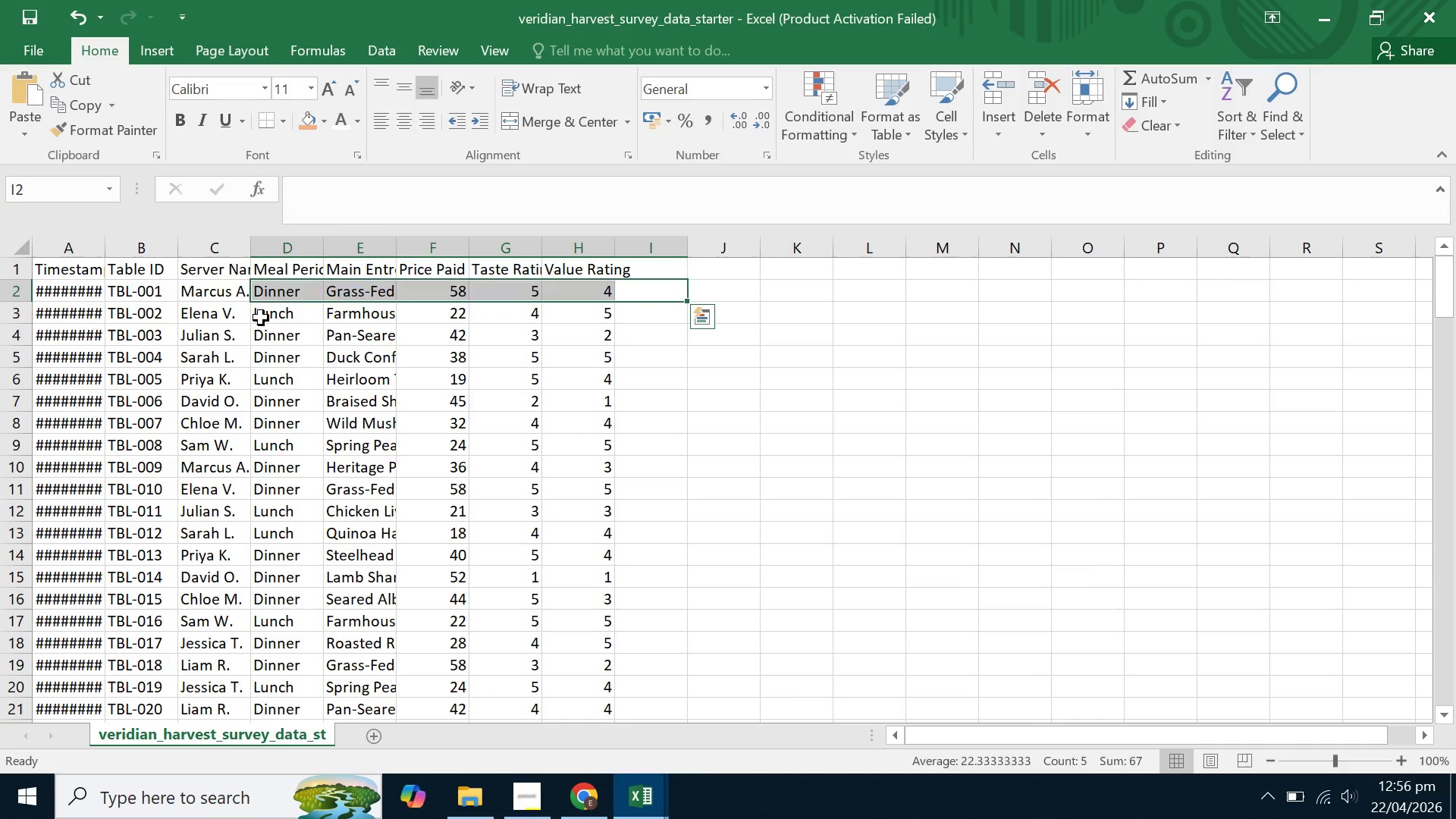 
left_click([261, 318])
 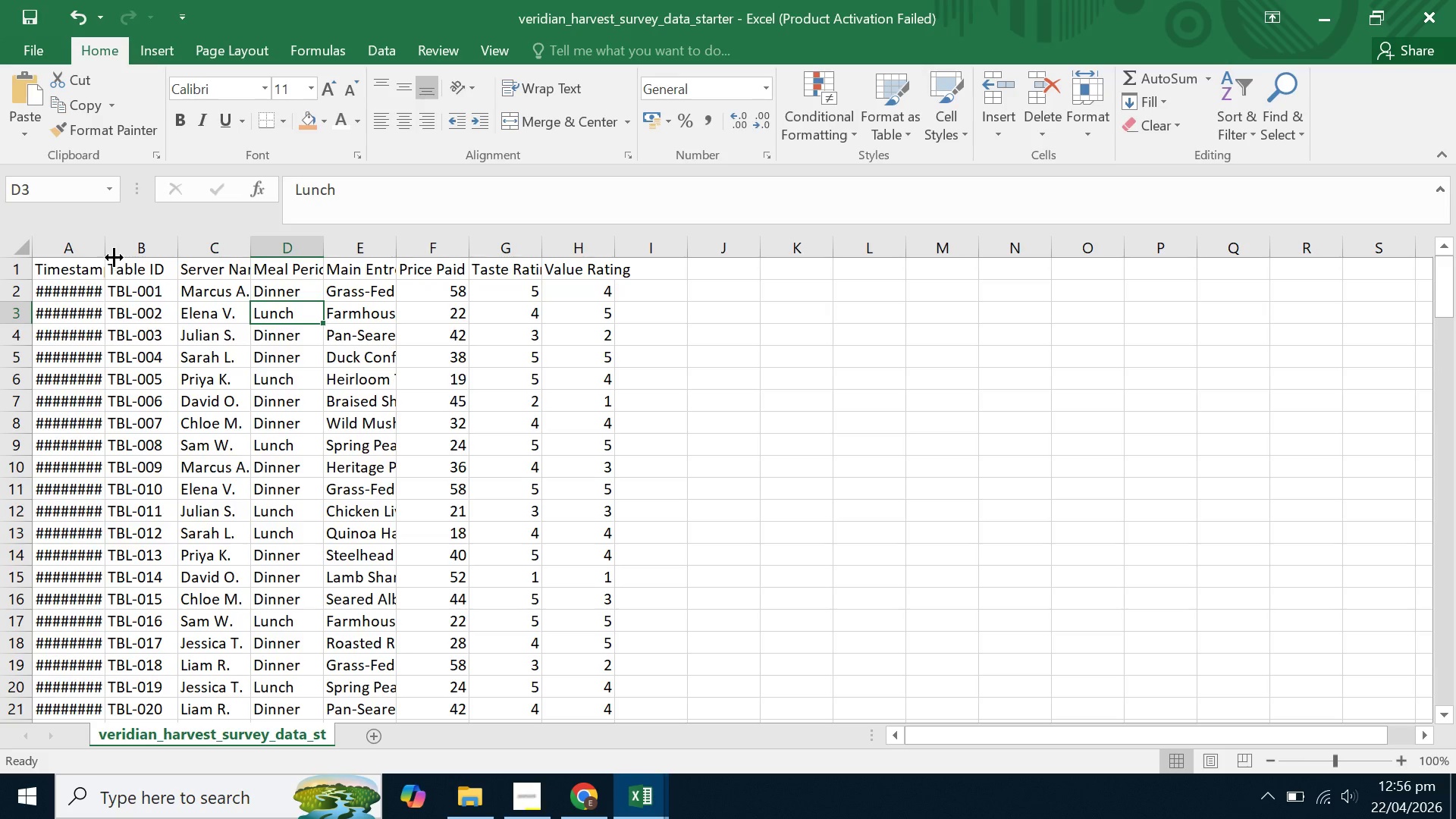 
double_click([102, 252])
 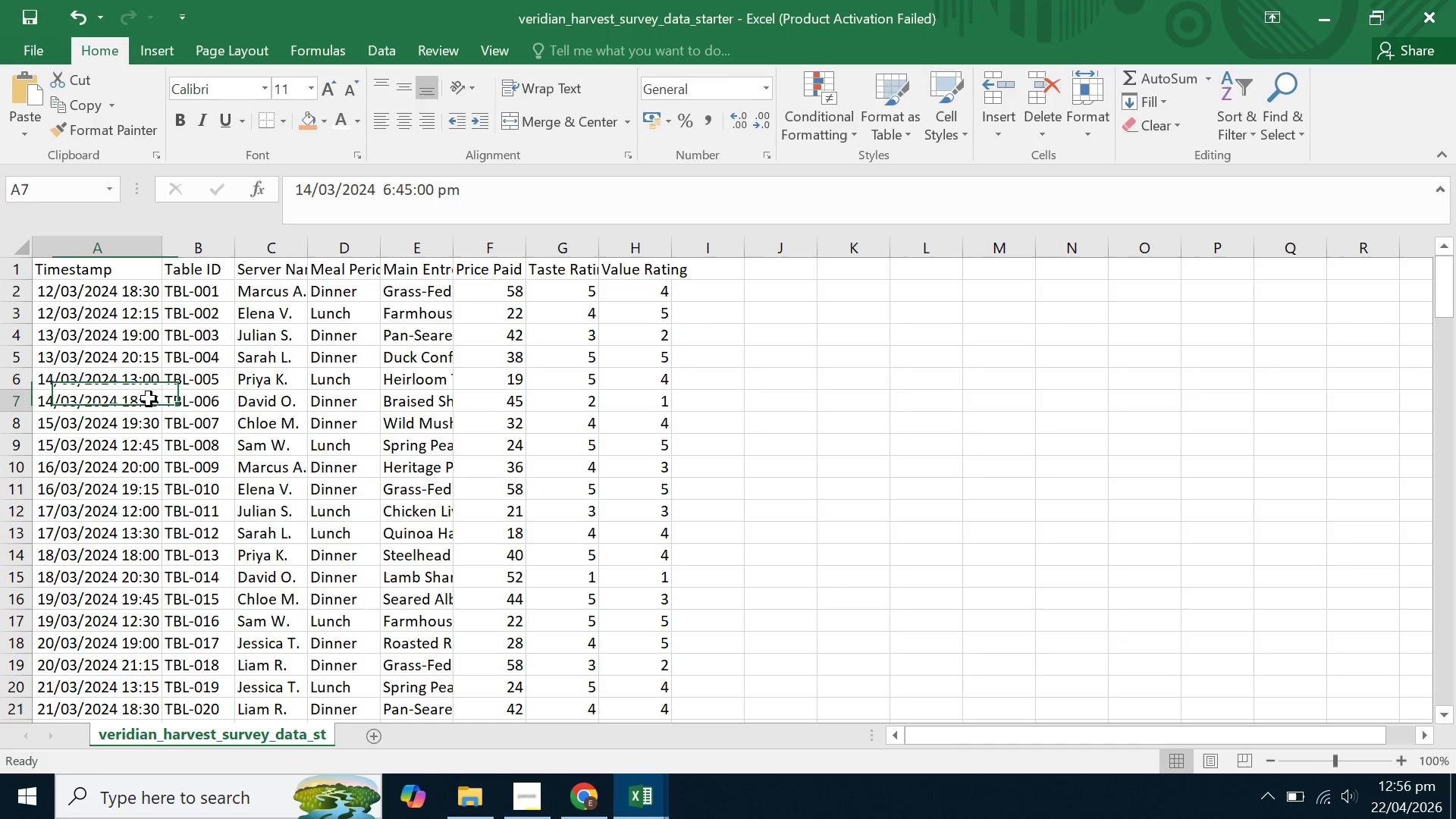 
double_click([190, 391])
 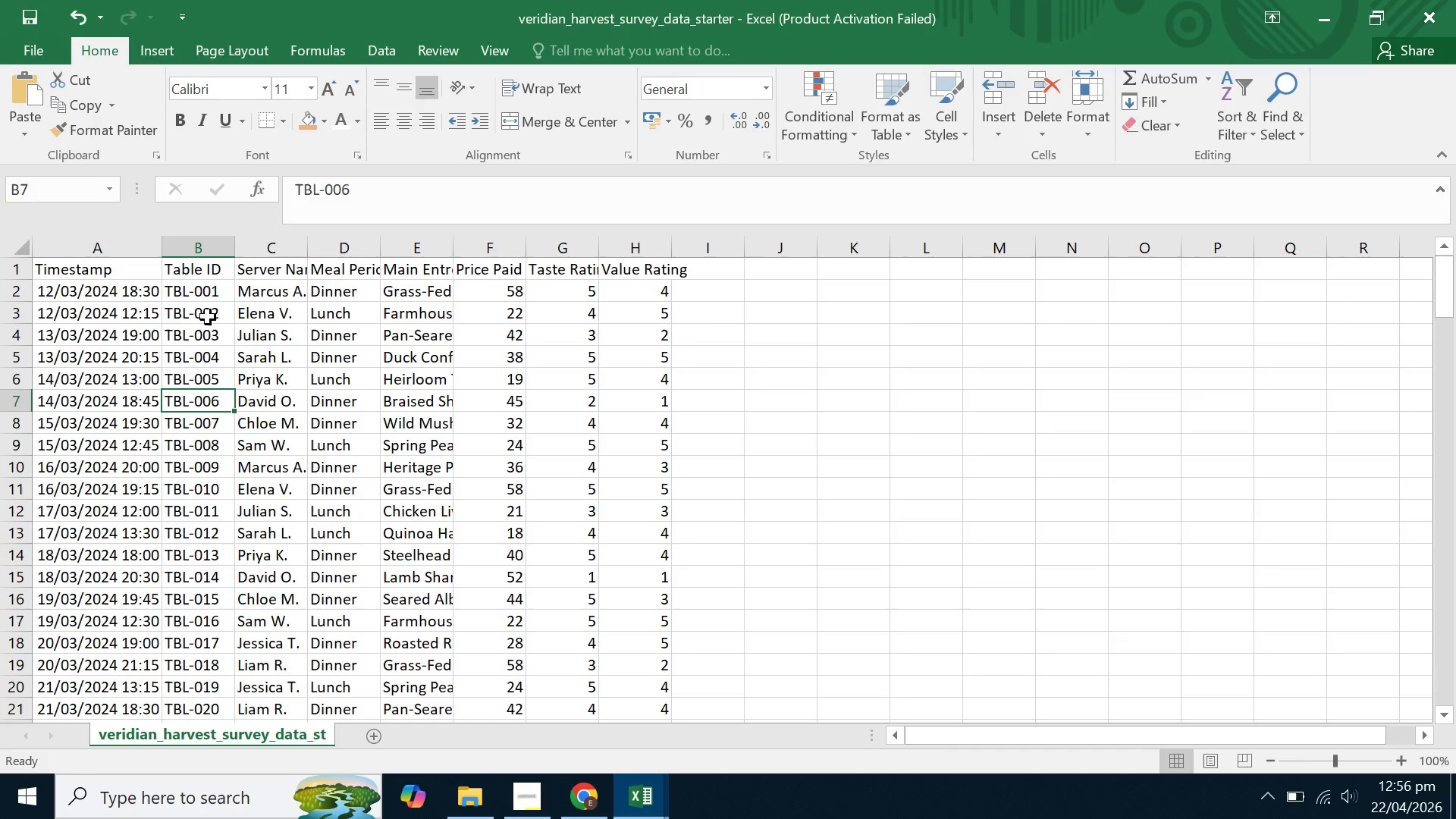 
left_click([96, 319])
 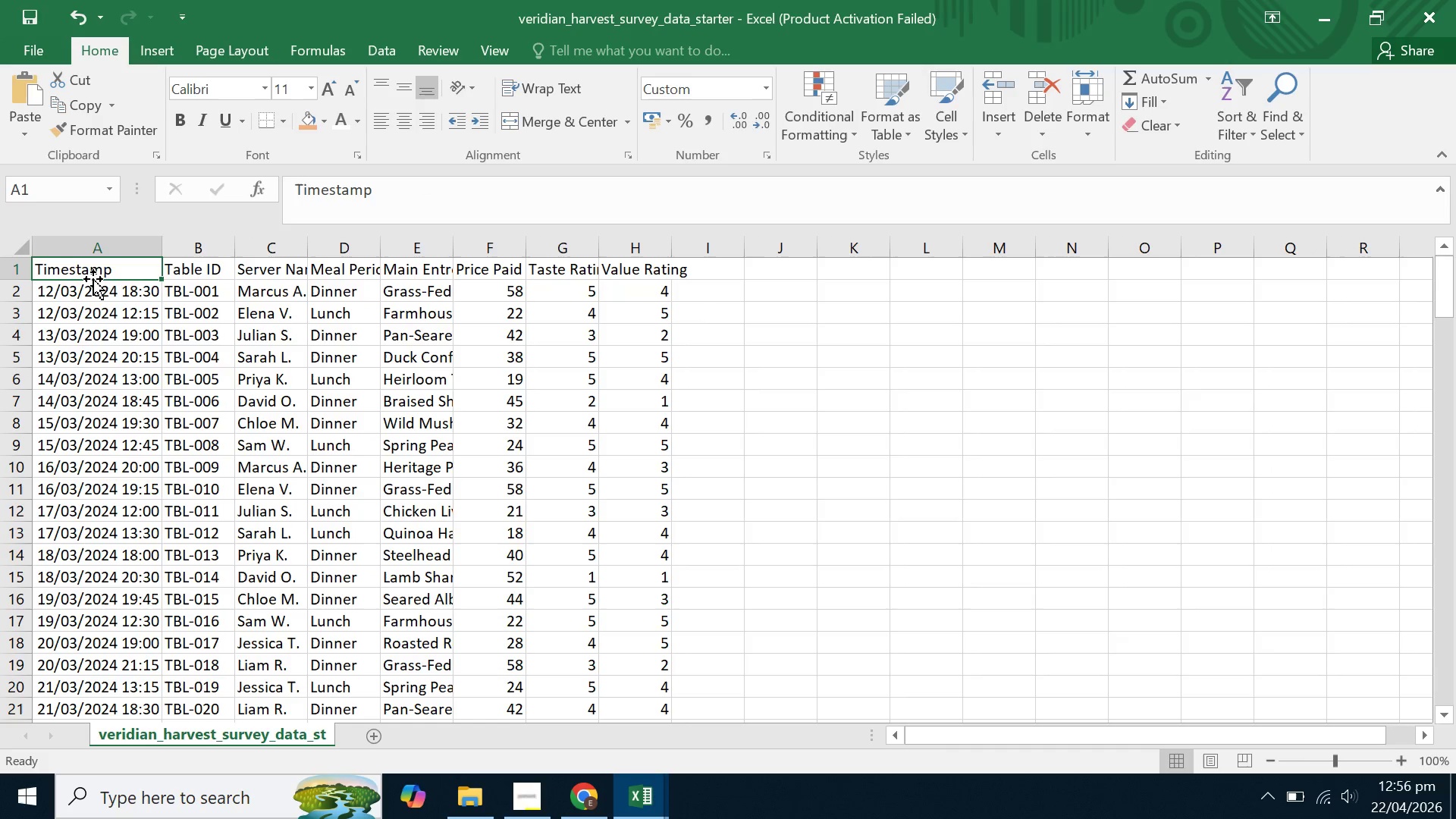 
double_click([98, 354])
 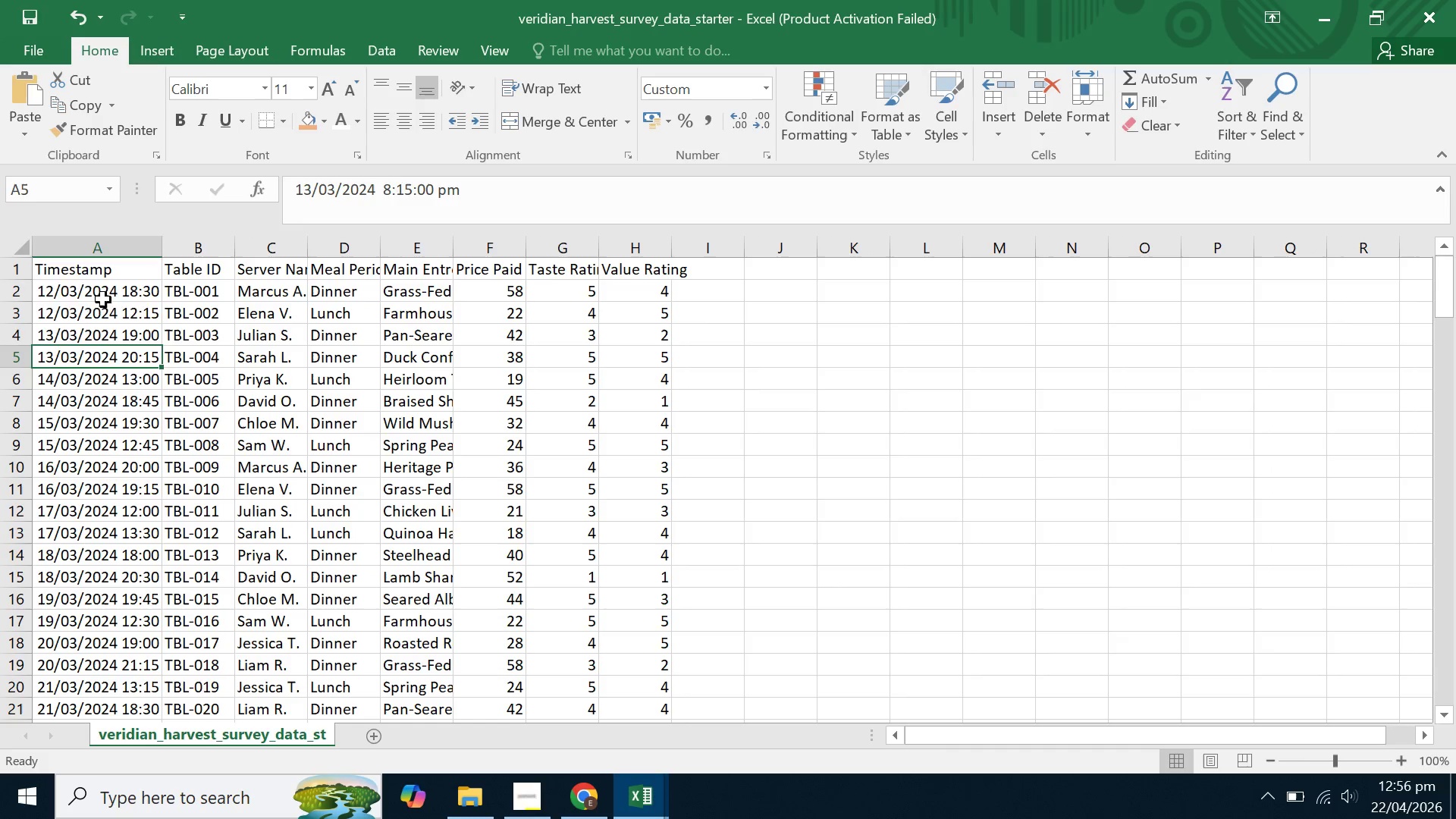 
left_click([103, 300])
 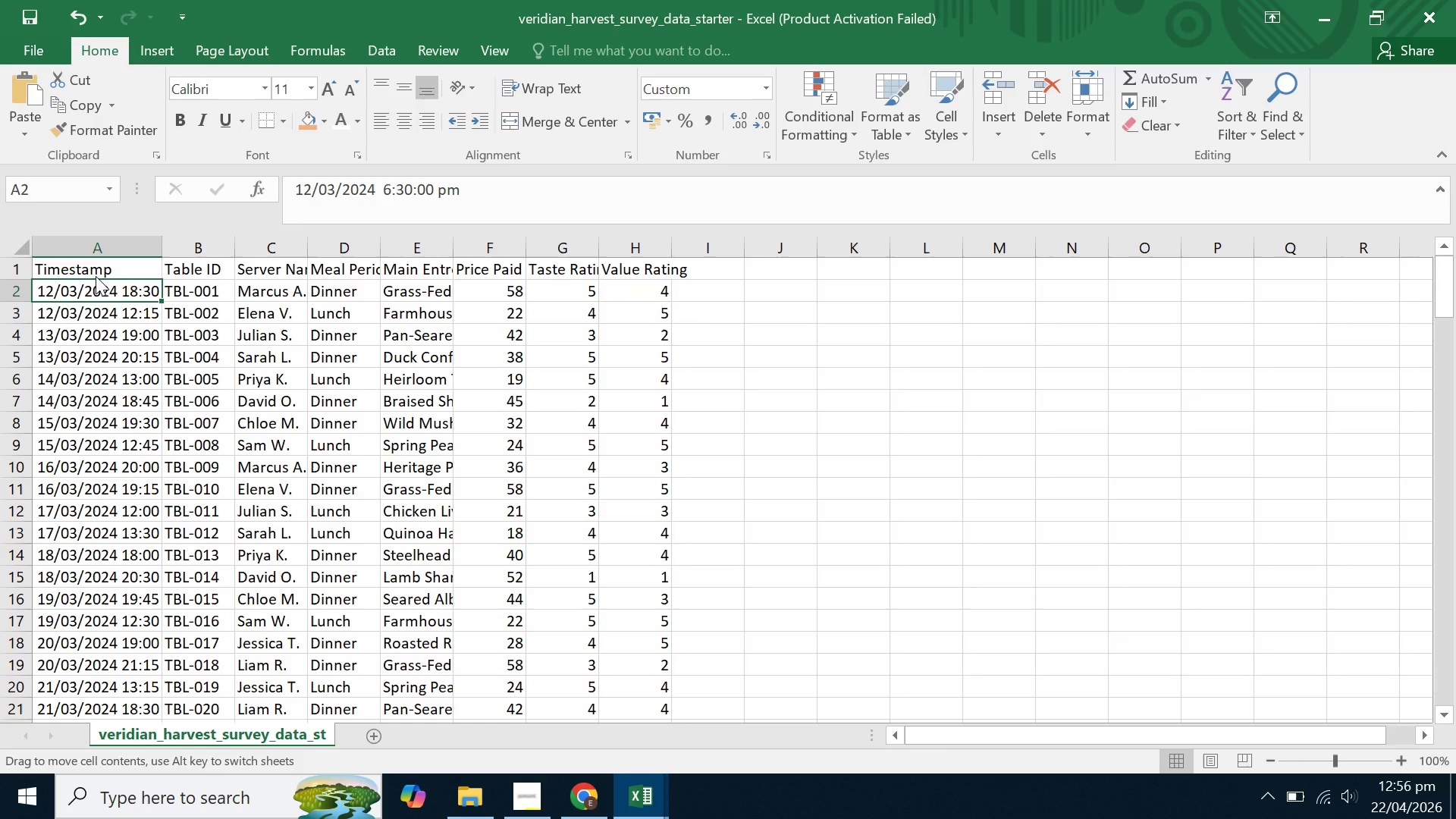 
left_click([96, 276])
 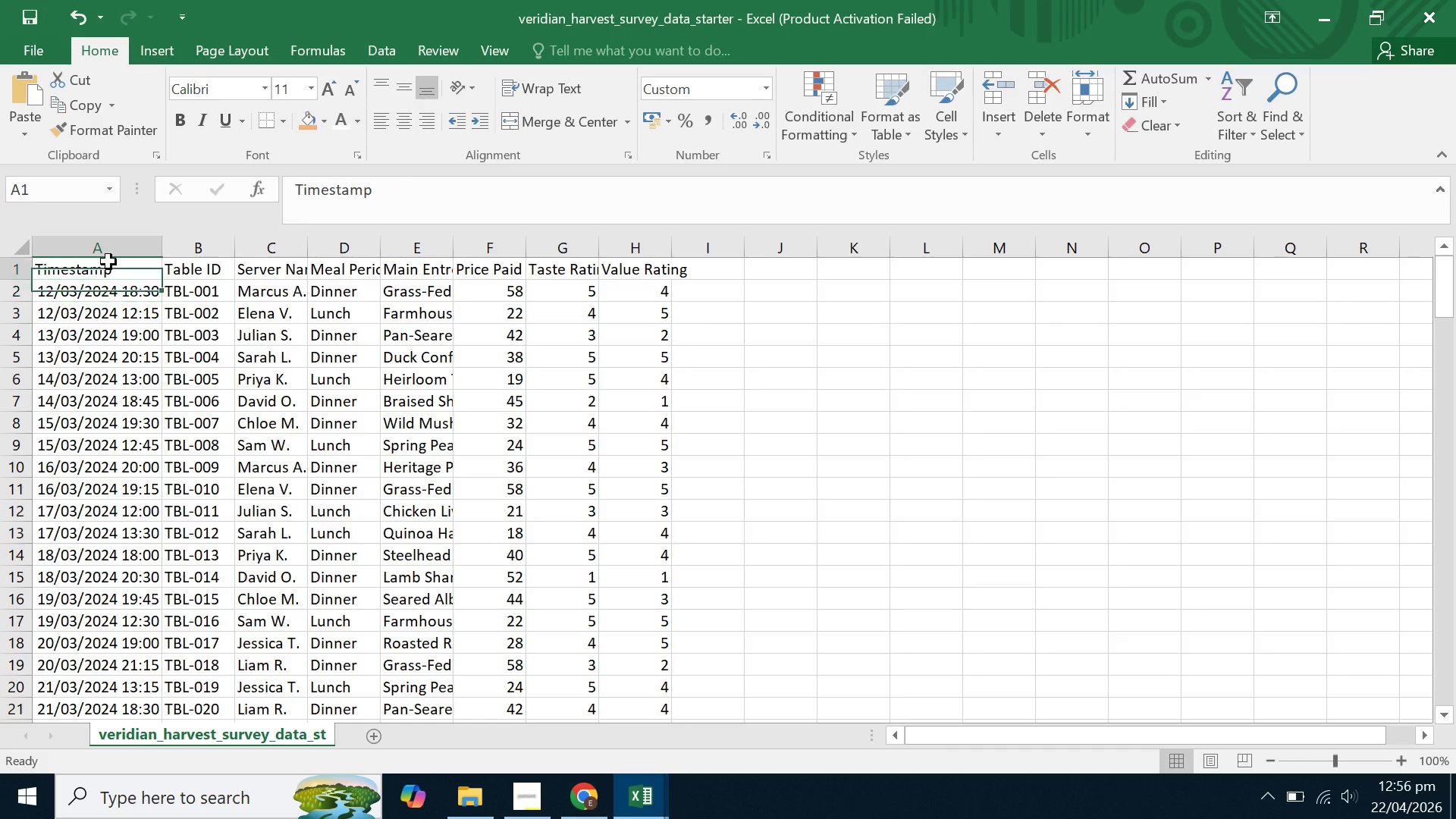 
left_click_drag(start_coordinate=[108, 262], to_coordinate=[518, 396])
 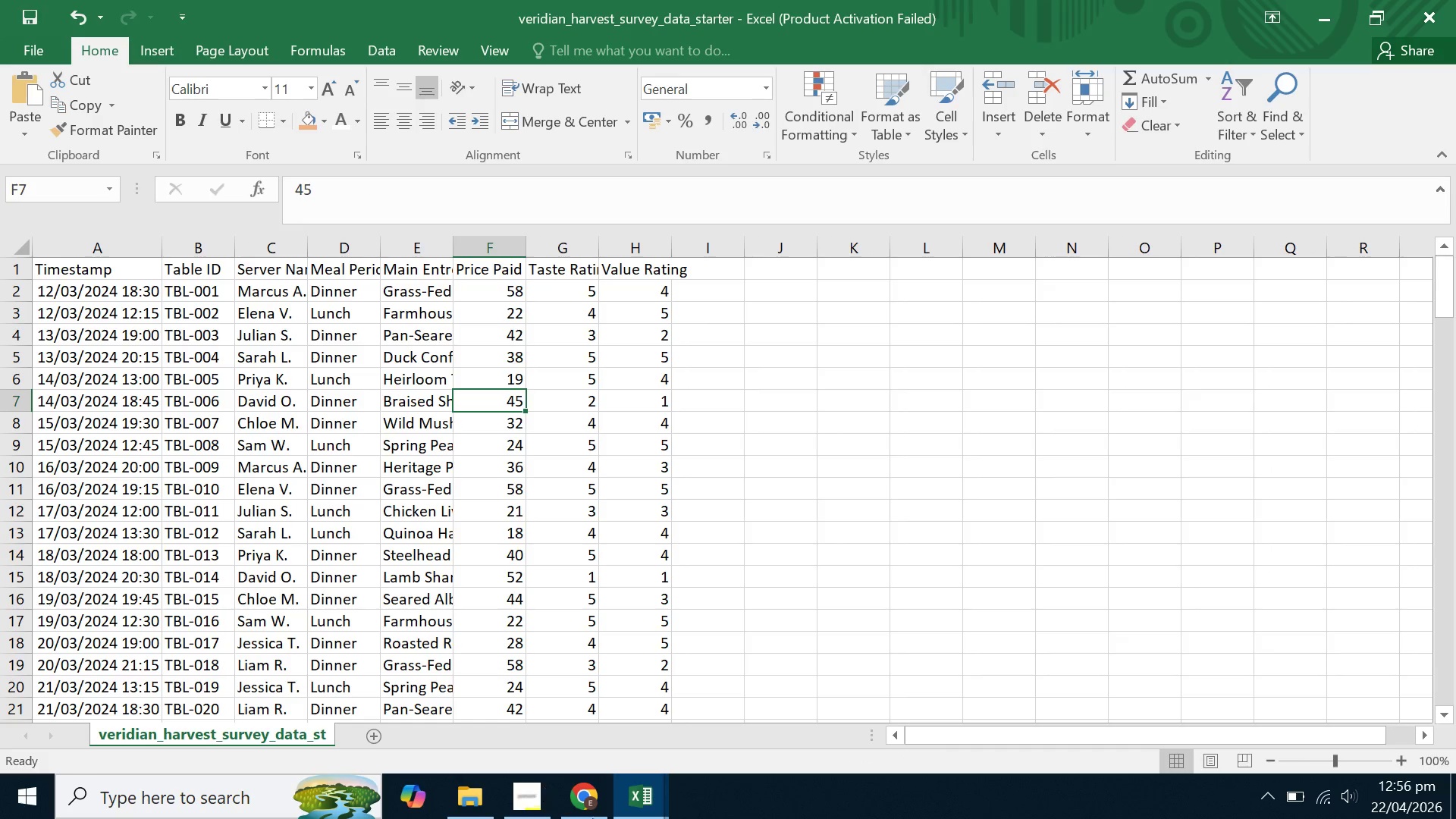 
left_click([639, 803])
 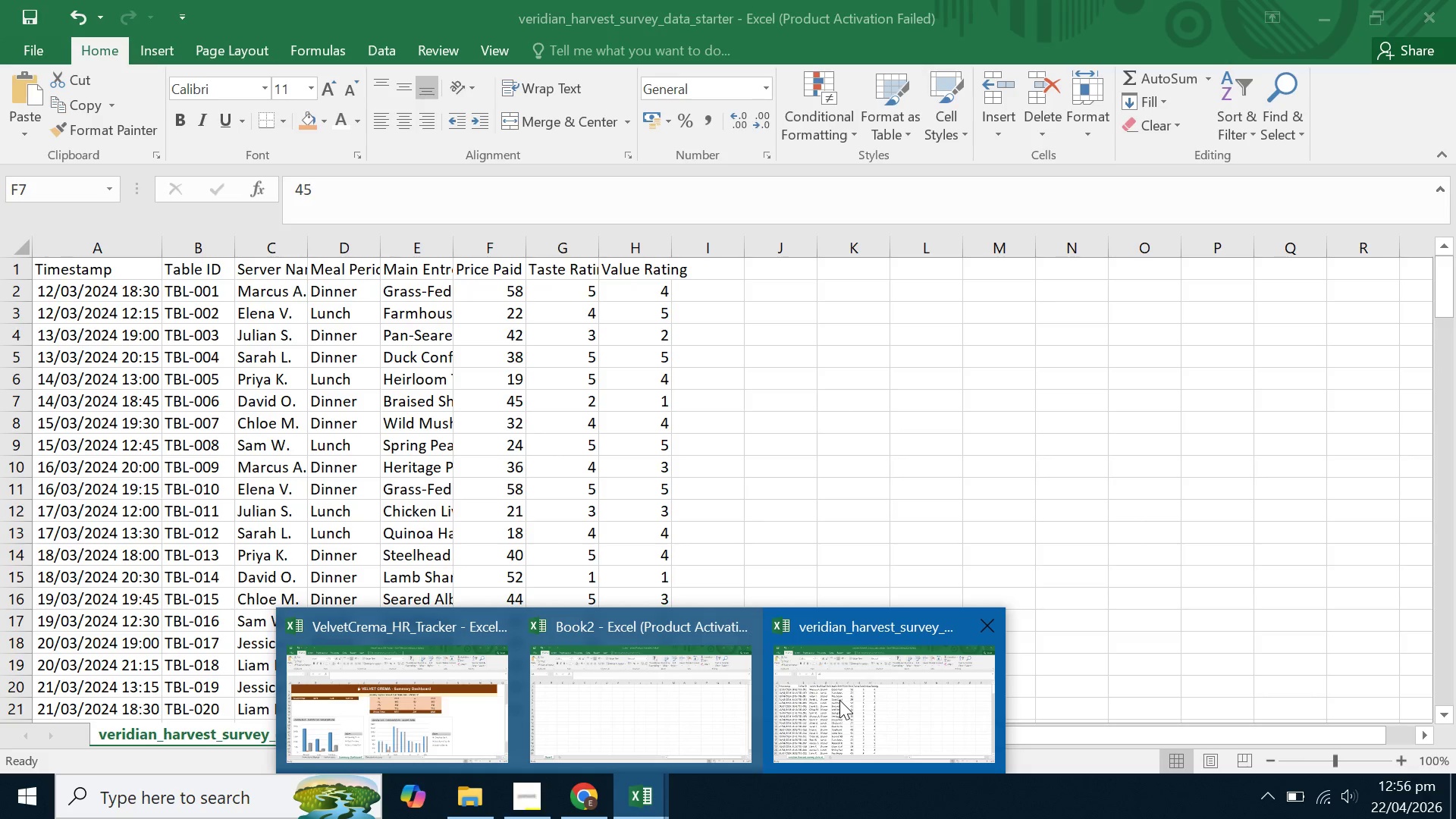 
left_click([839, 700])
 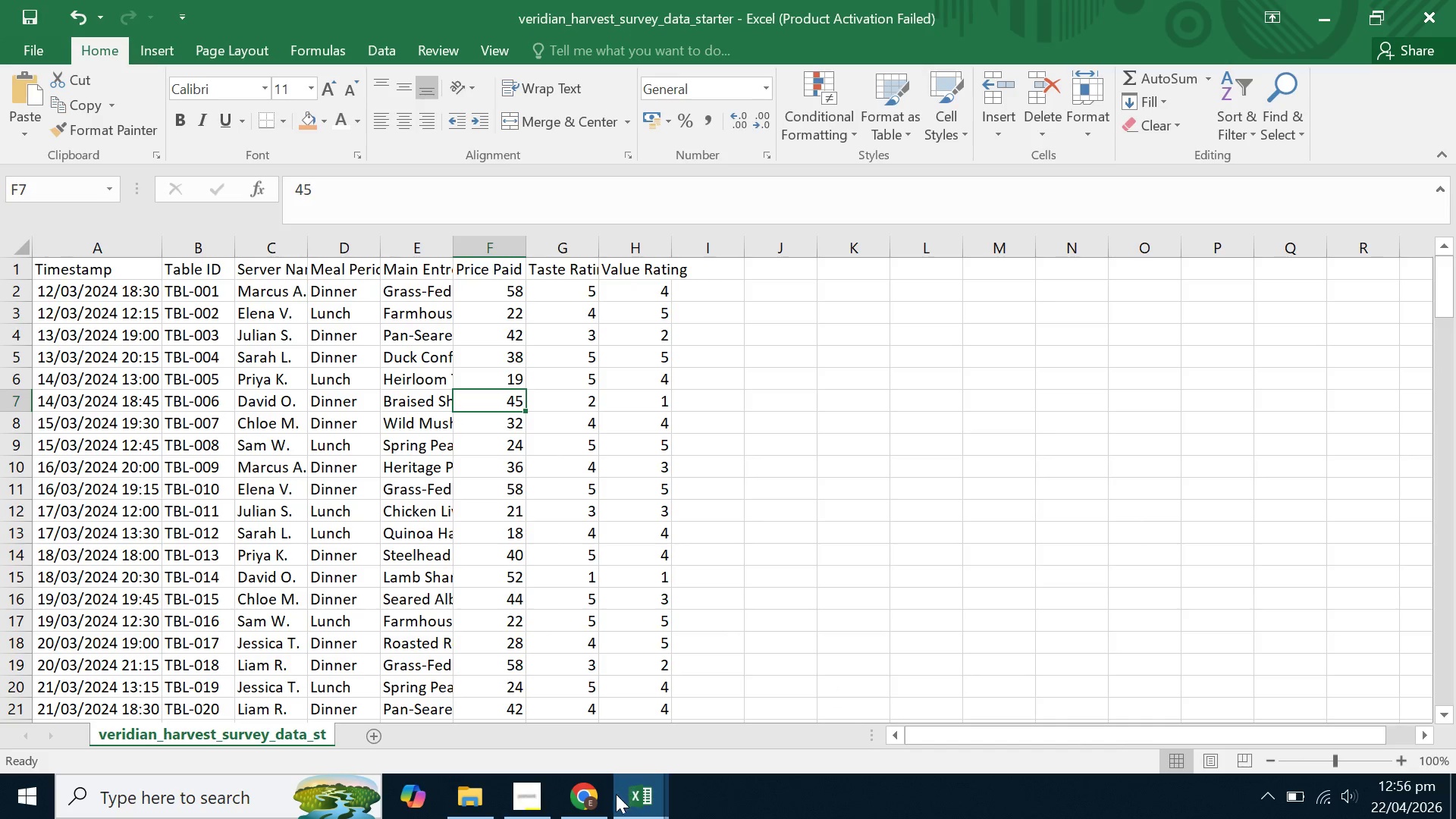 
left_click([645, 792])
 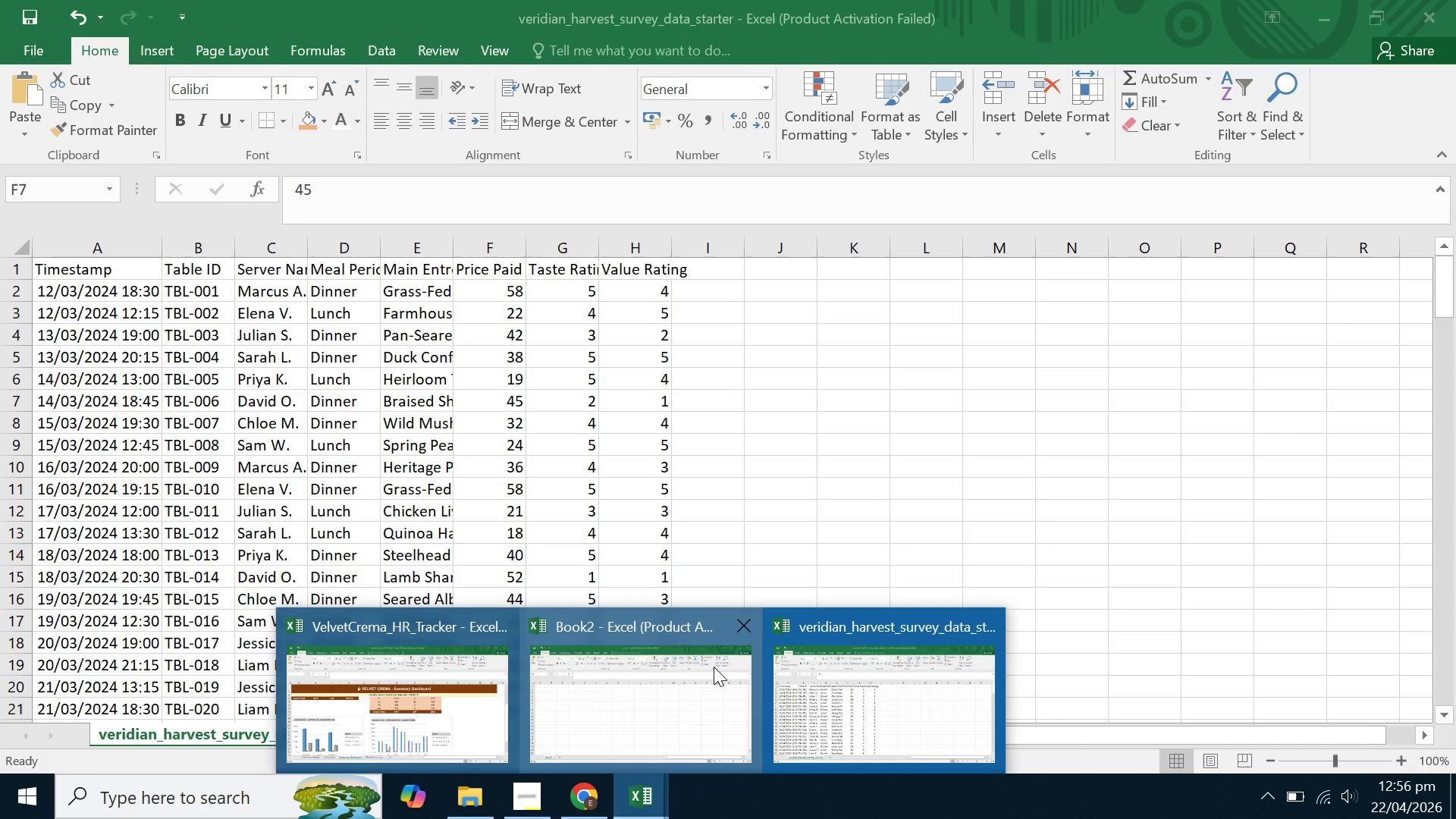 
left_click([714, 667])
 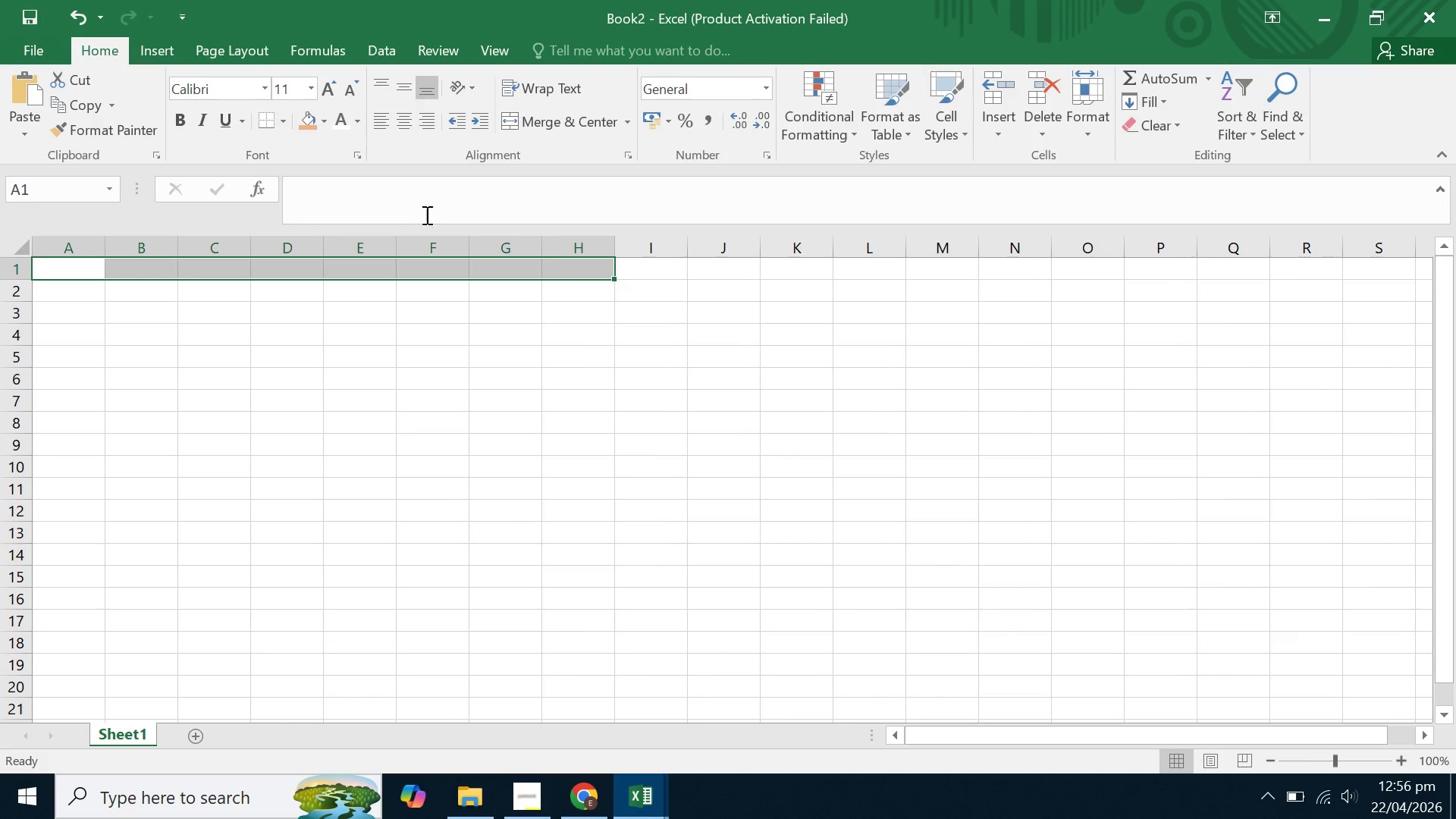 
left_click([282, 314])
 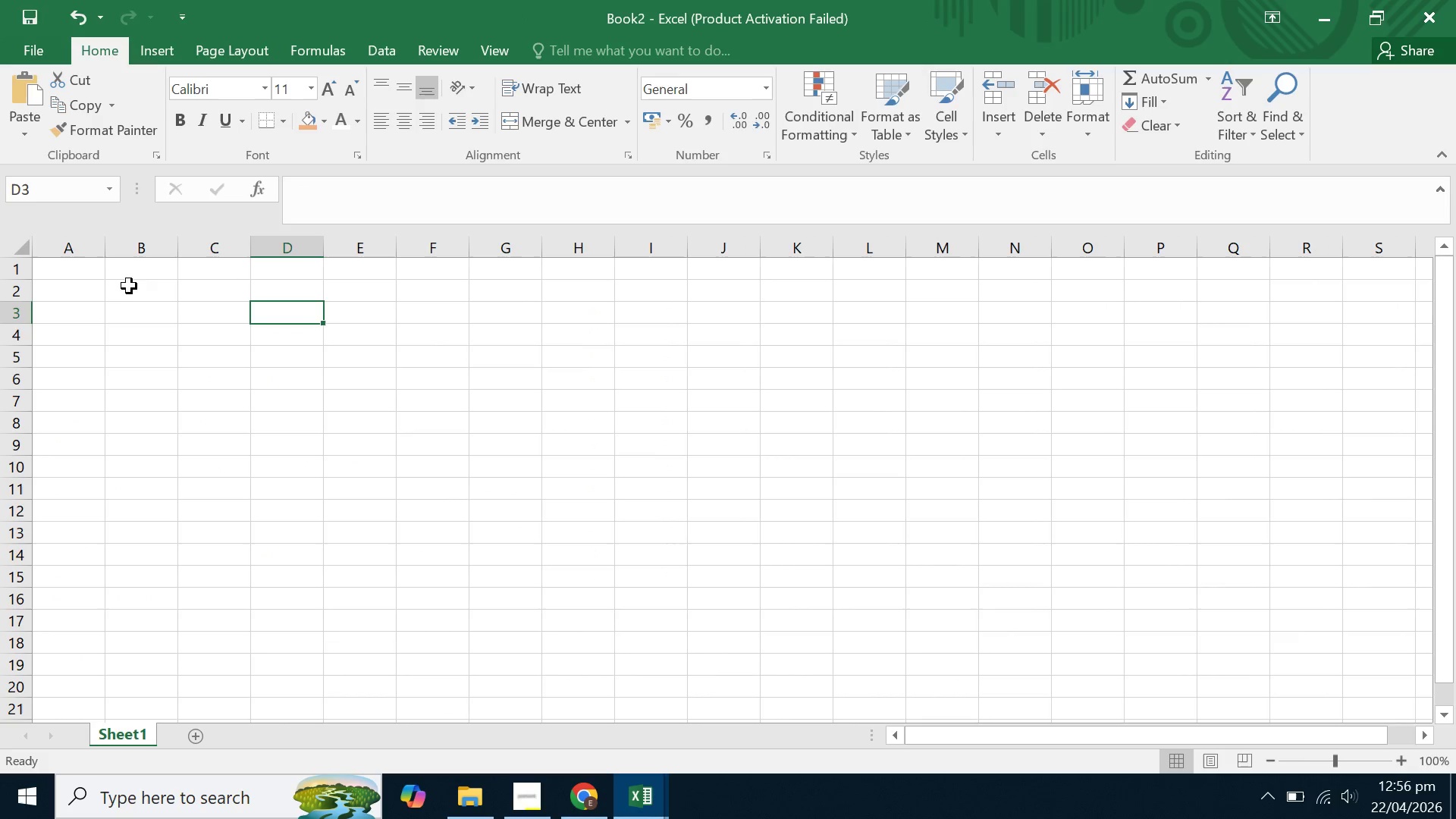 
left_click_drag(start_coordinate=[58, 275], to_coordinate=[730, 271])
 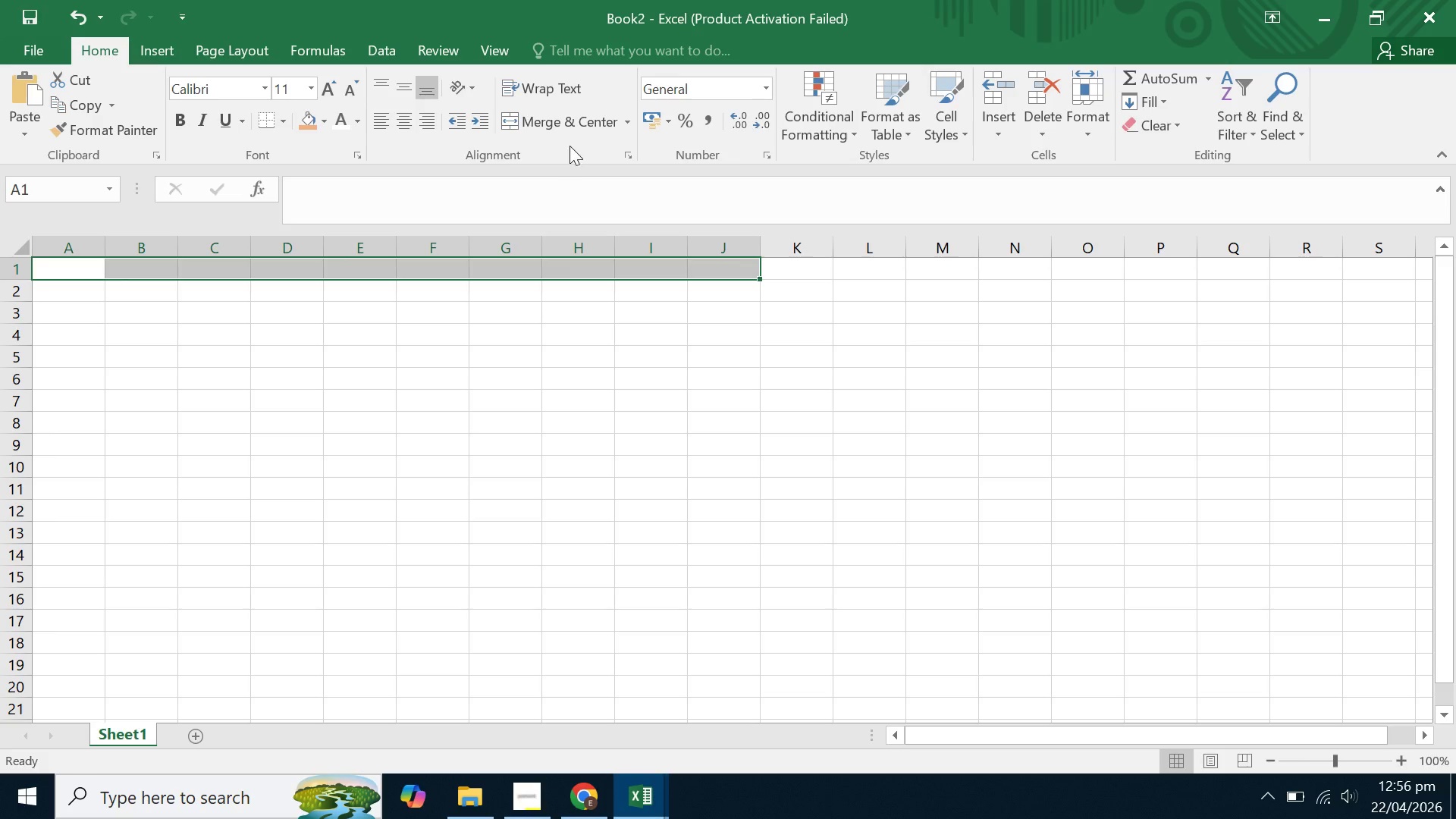 
left_click([570, 130])
 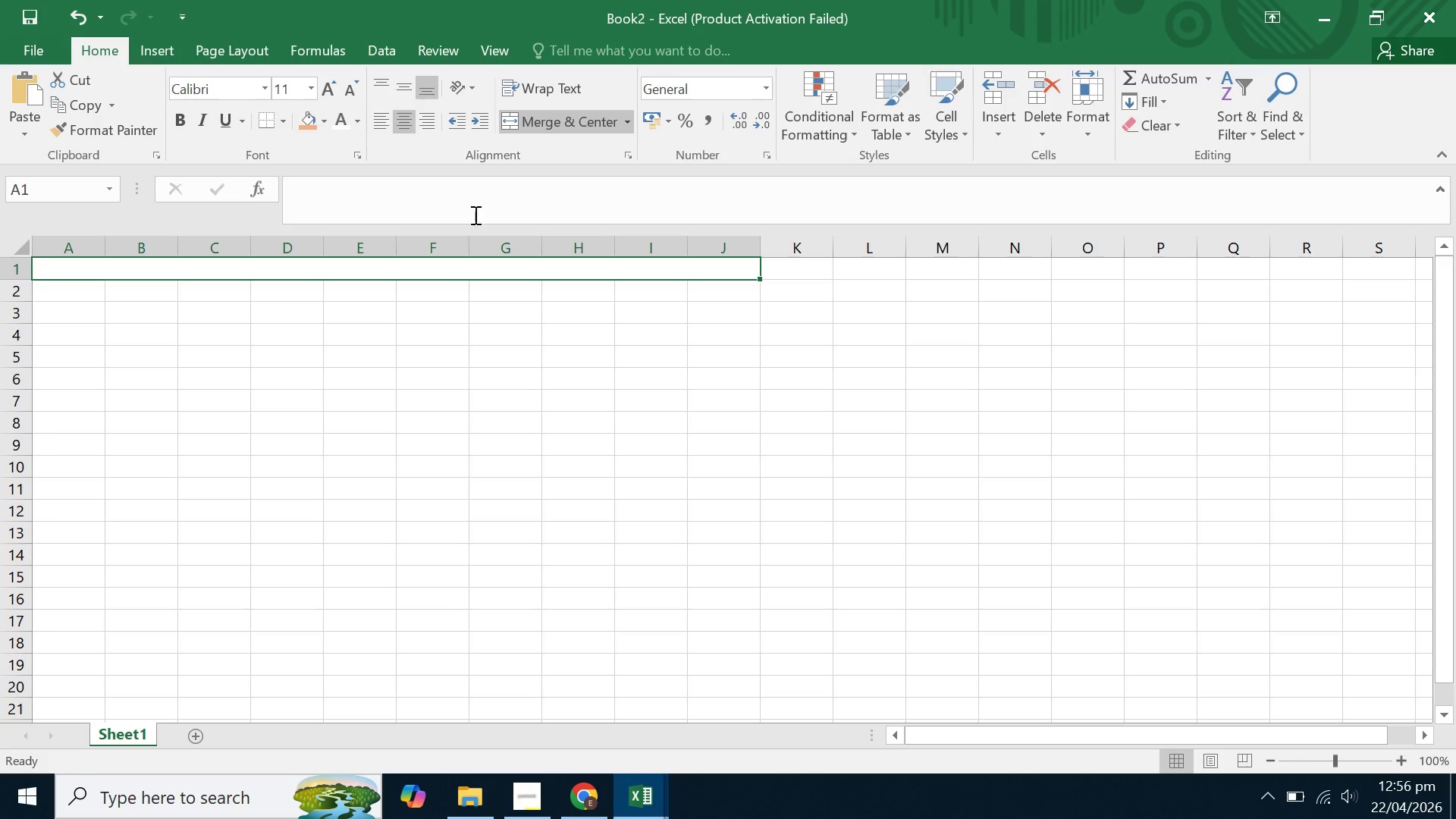 
left_click([447, 271])
 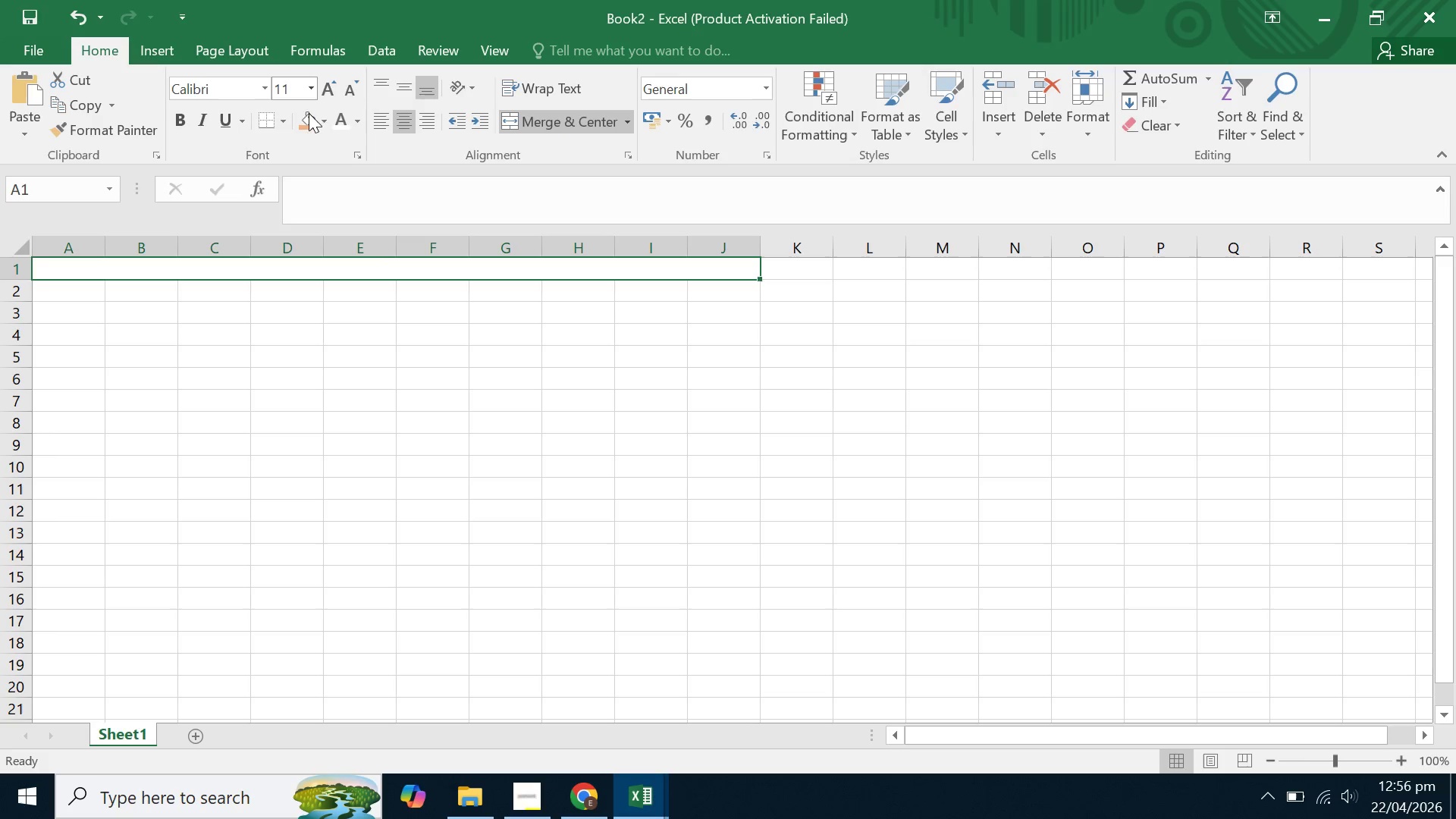 
double_click([327, 127])
 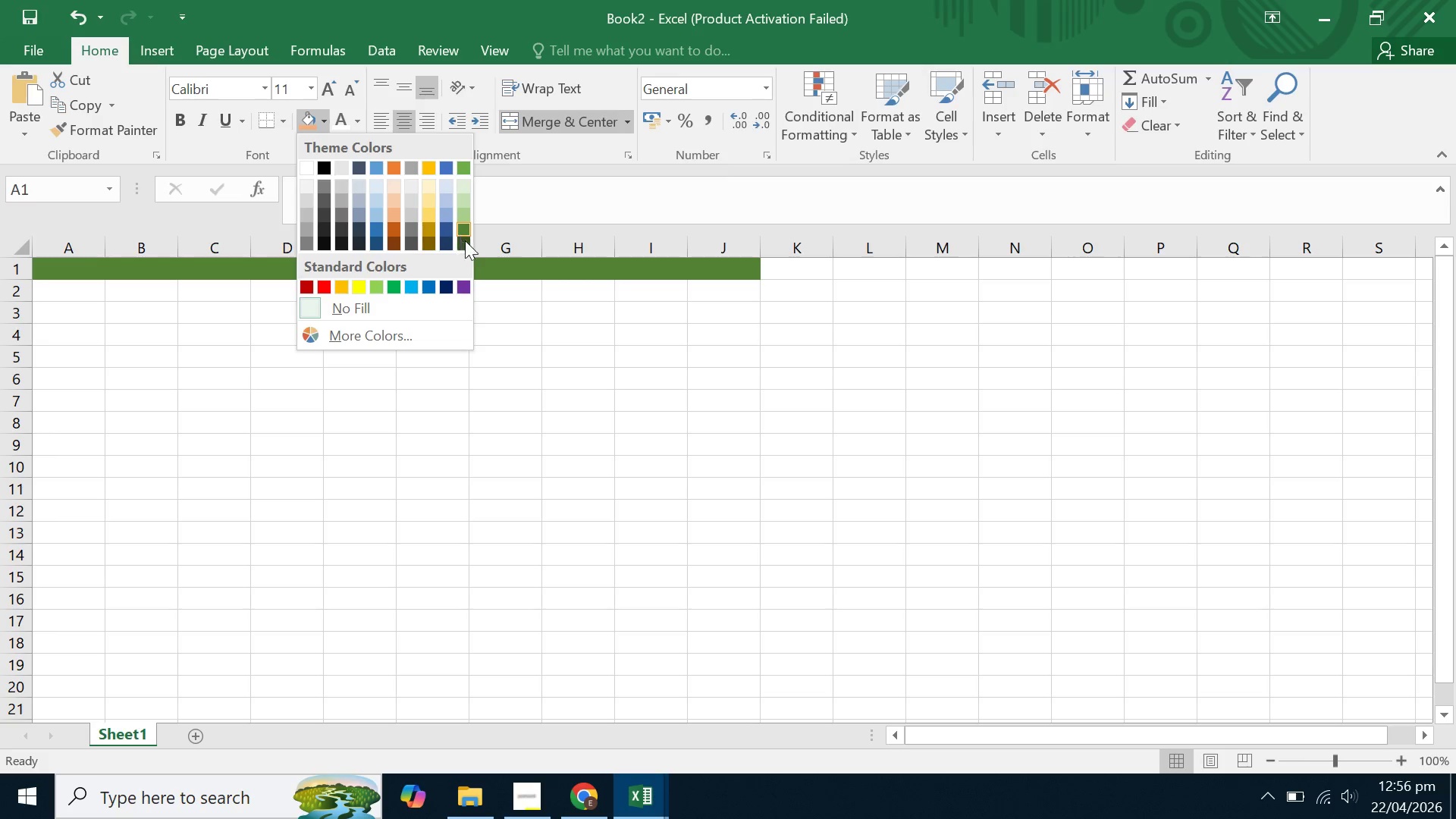 
wait(7.8)
 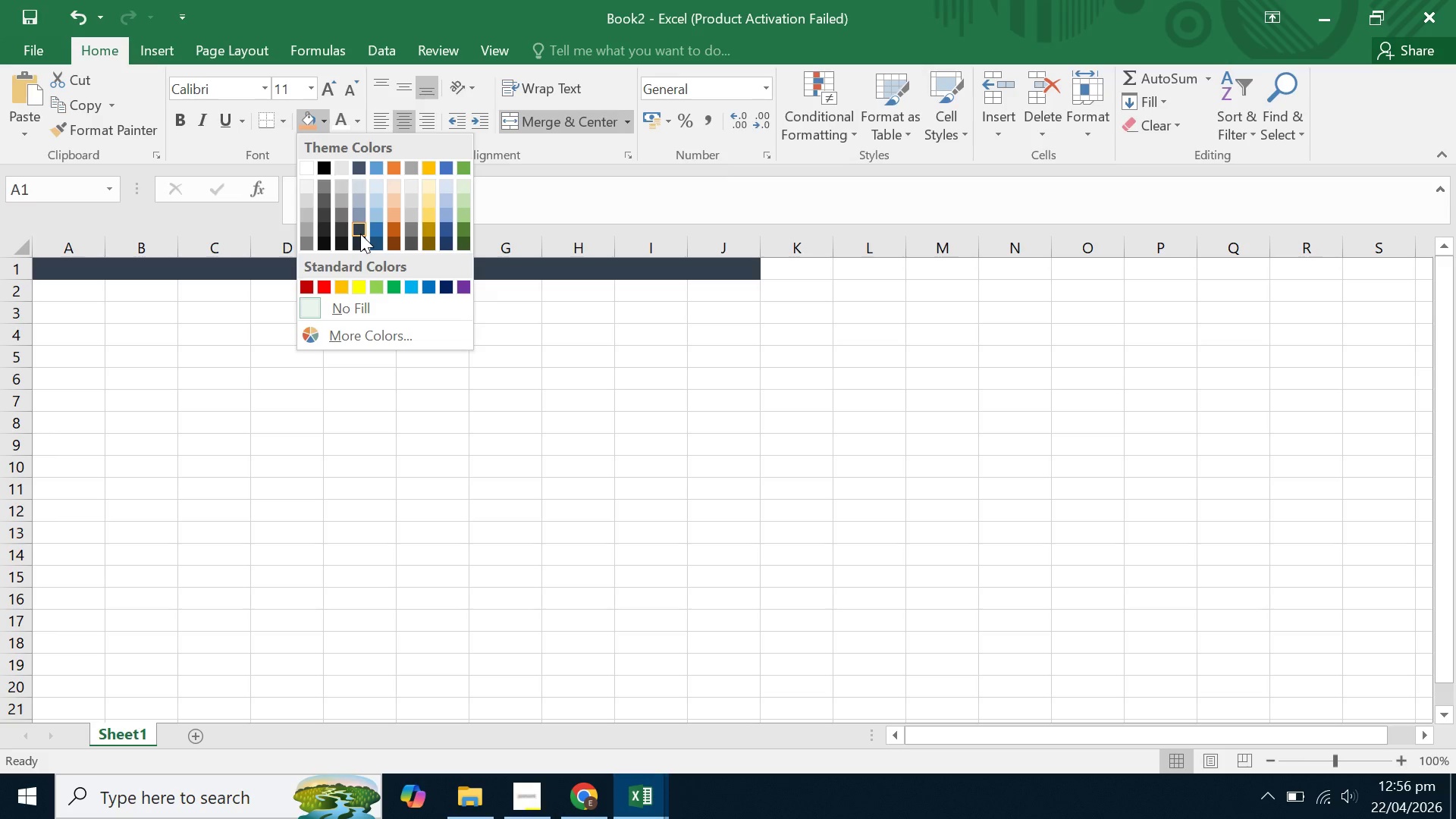 
left_click([459, 245])
 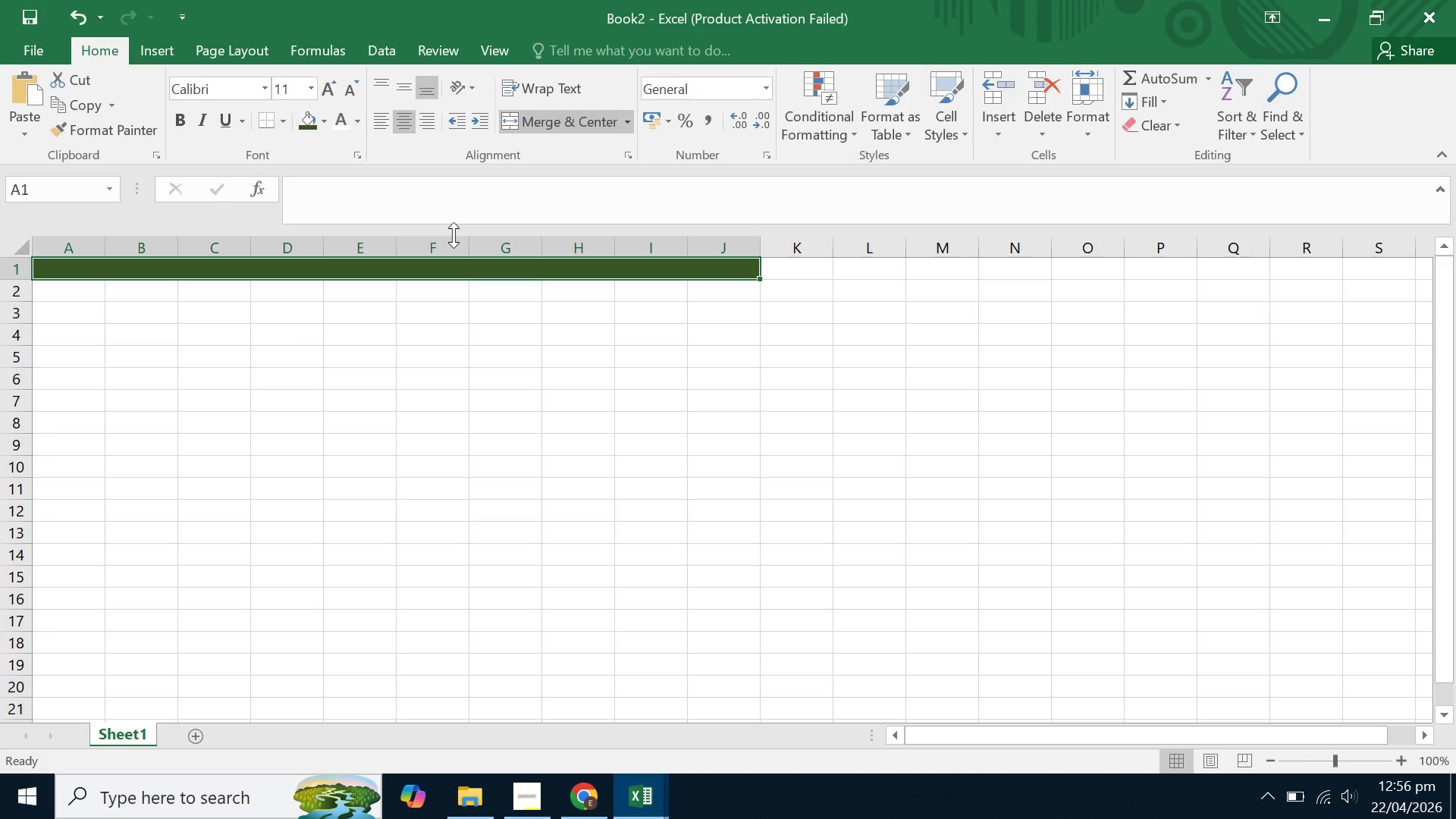 
wait(7.84)
 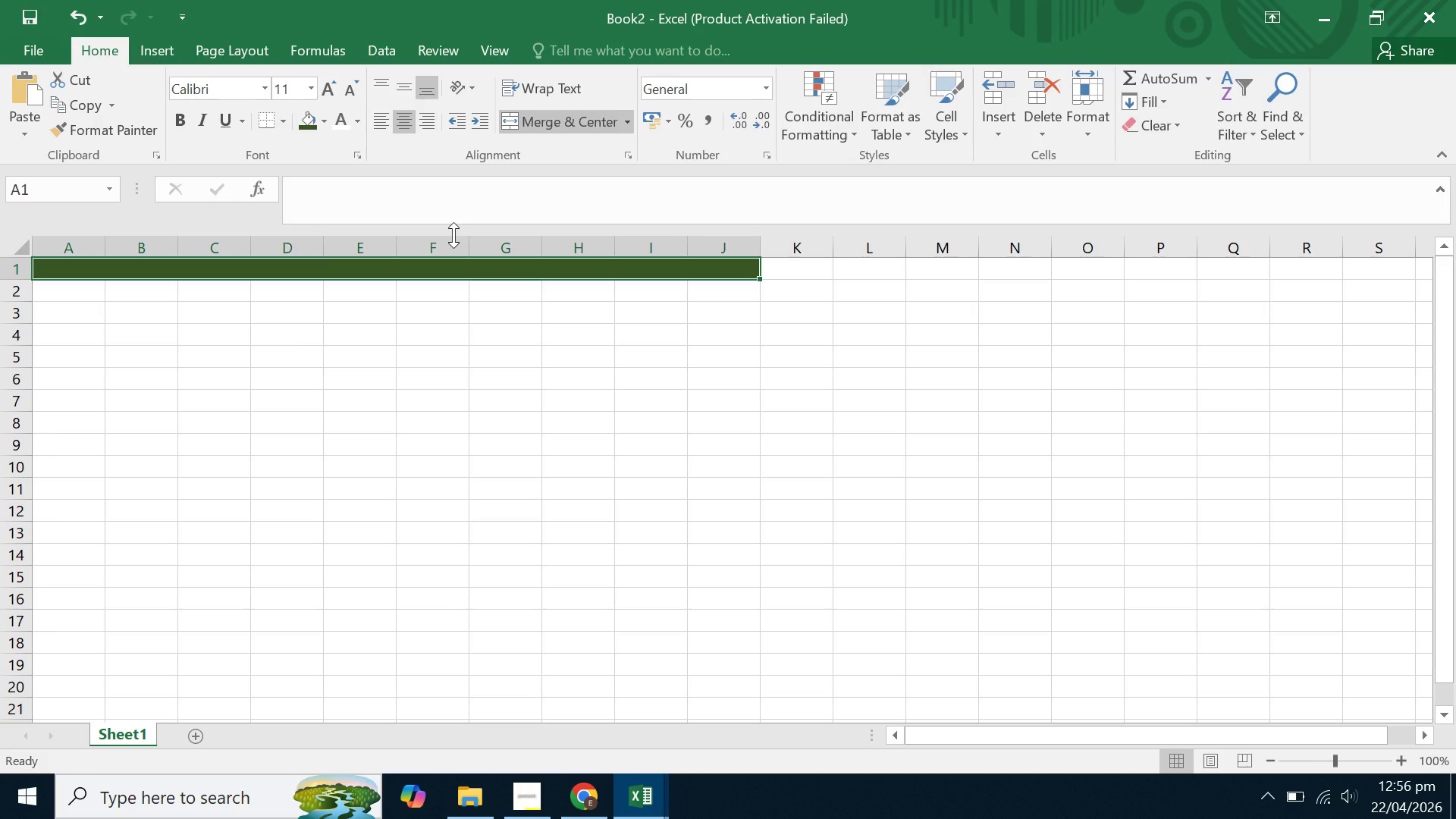 
right_click([318, 271])
 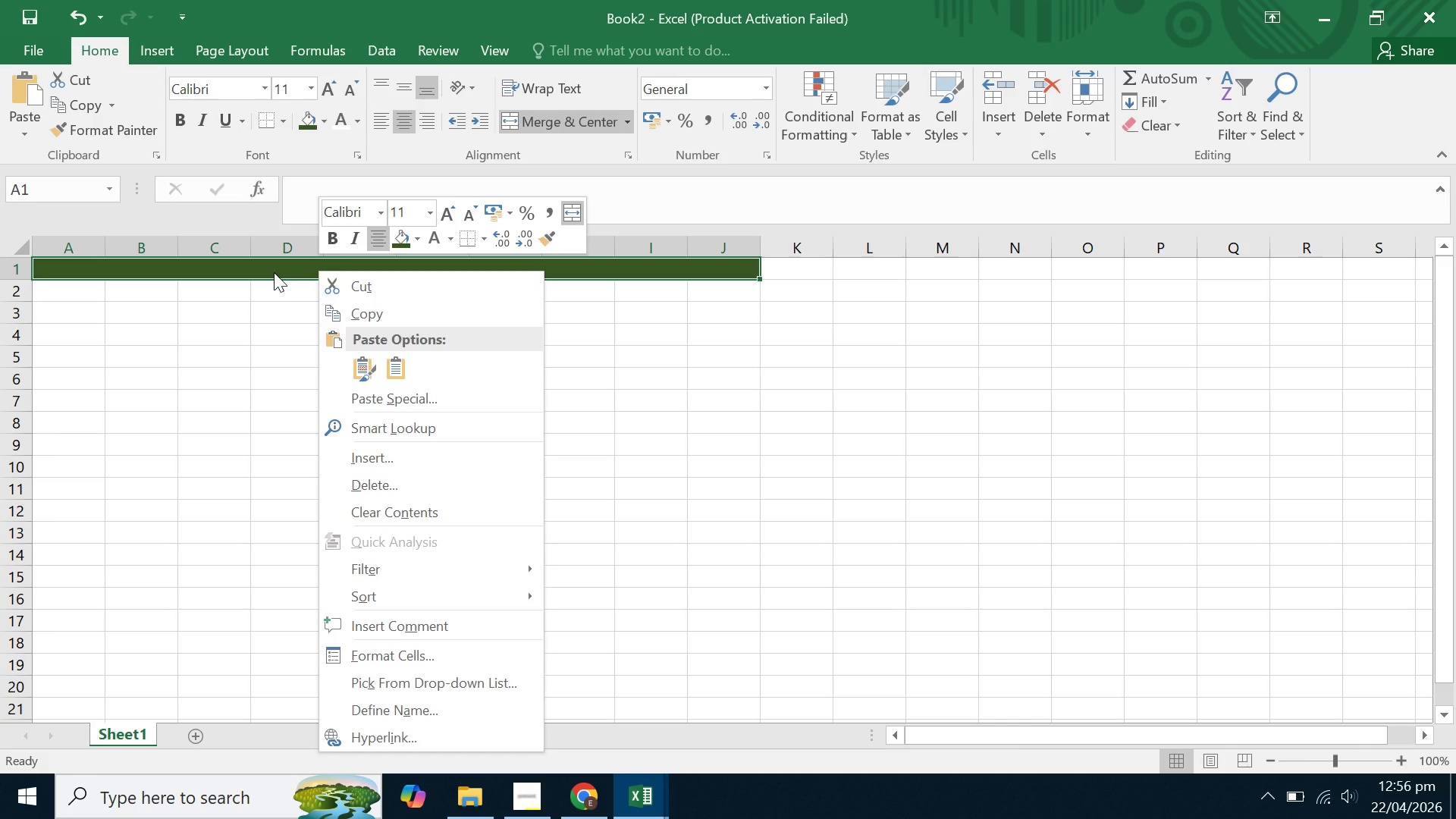 
left_click([274, 272])
 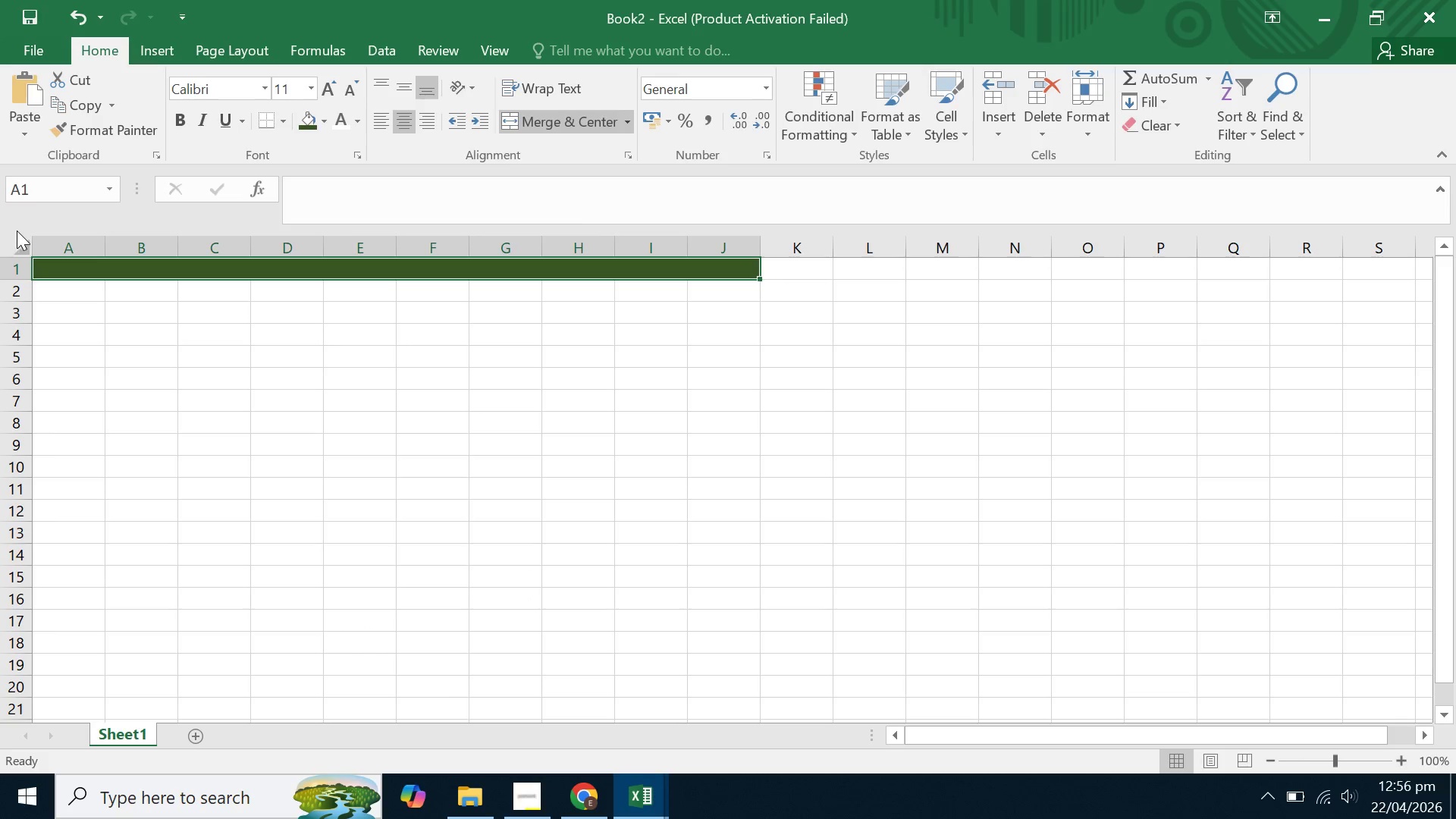 
left_click_drag(start_coordinate=[57, 246], to_coordinate=[719, 251])
 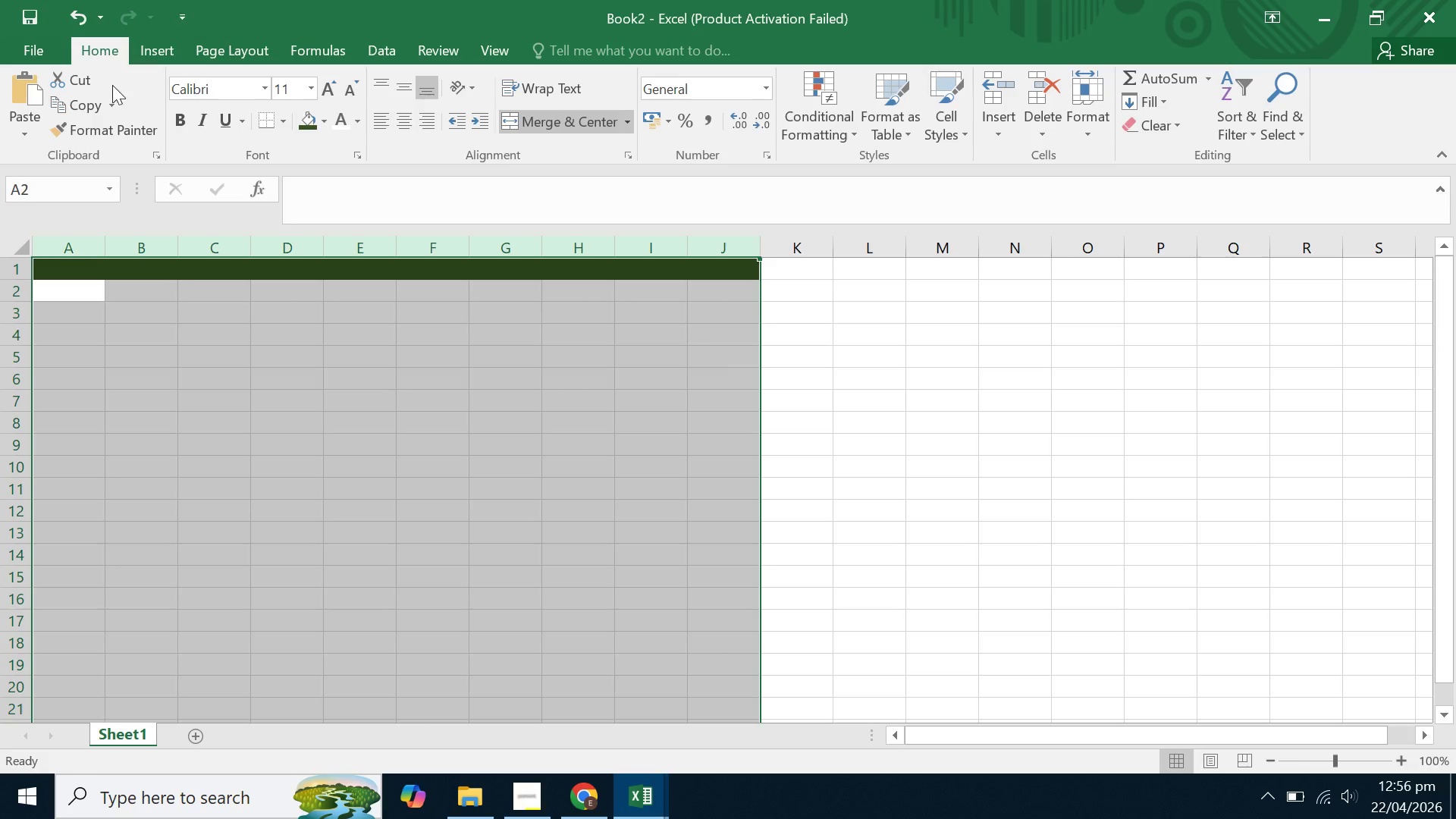 
left_click([234, 93])
 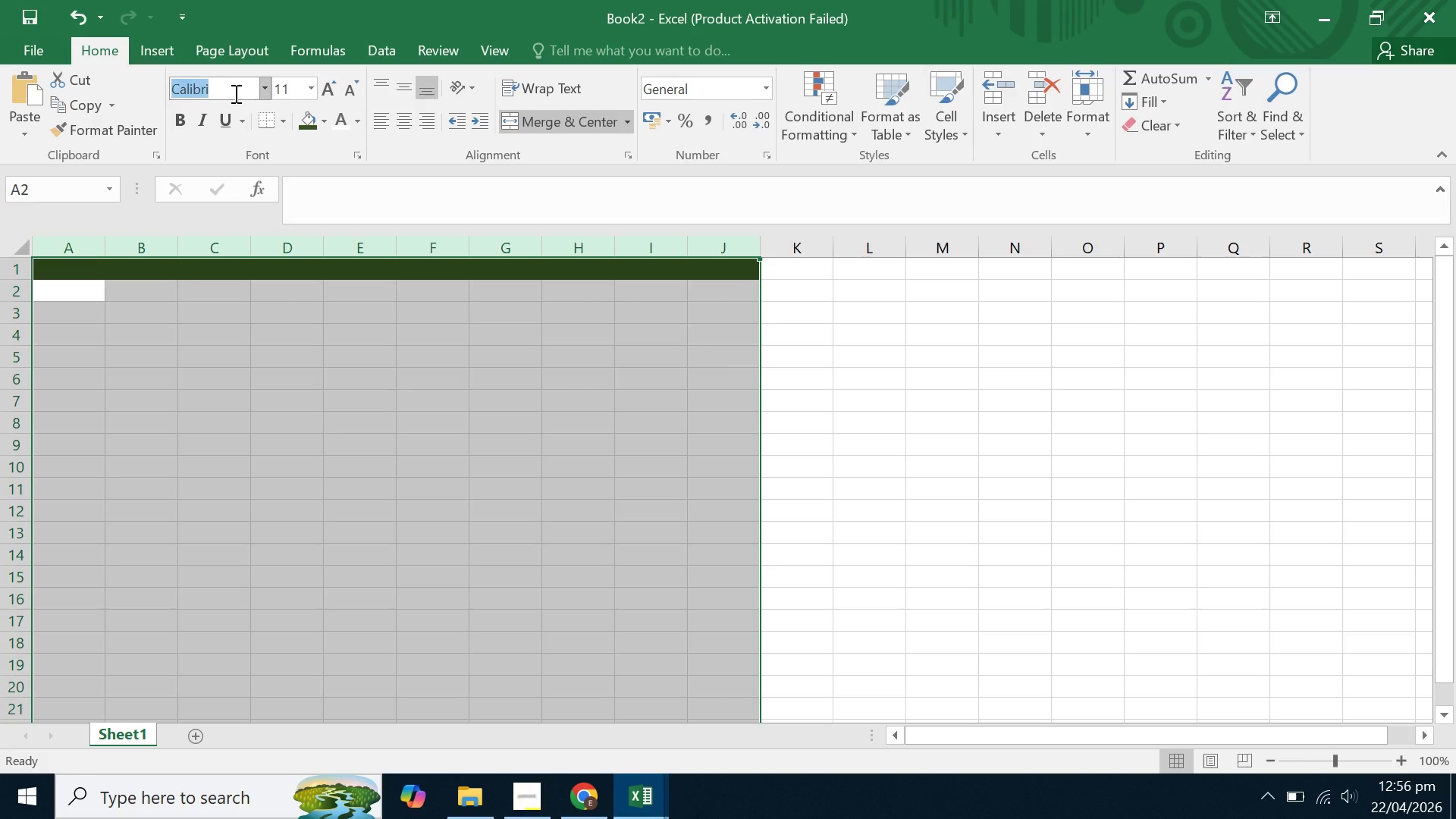 
type(ari)
 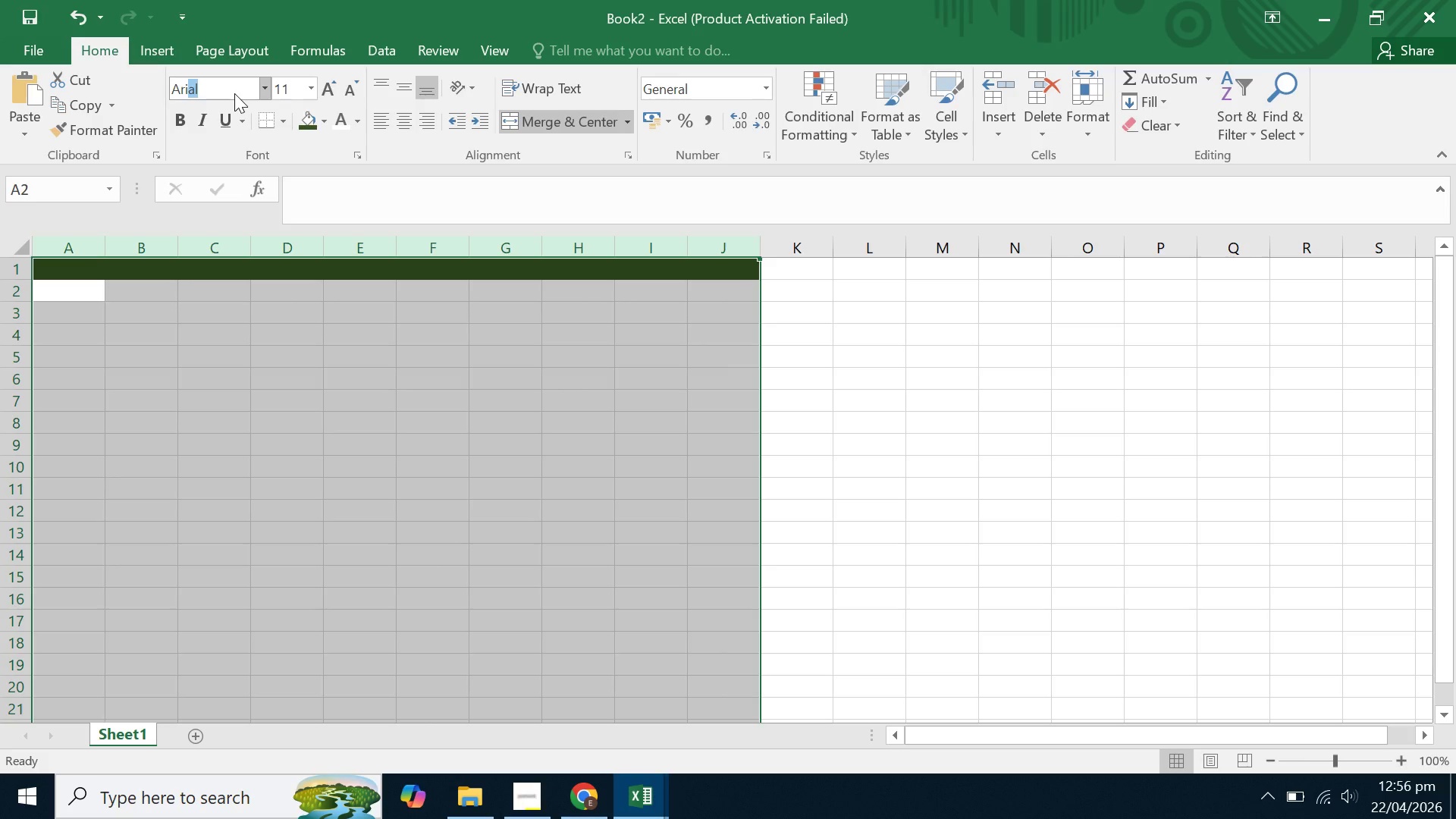 
key(Enter)
 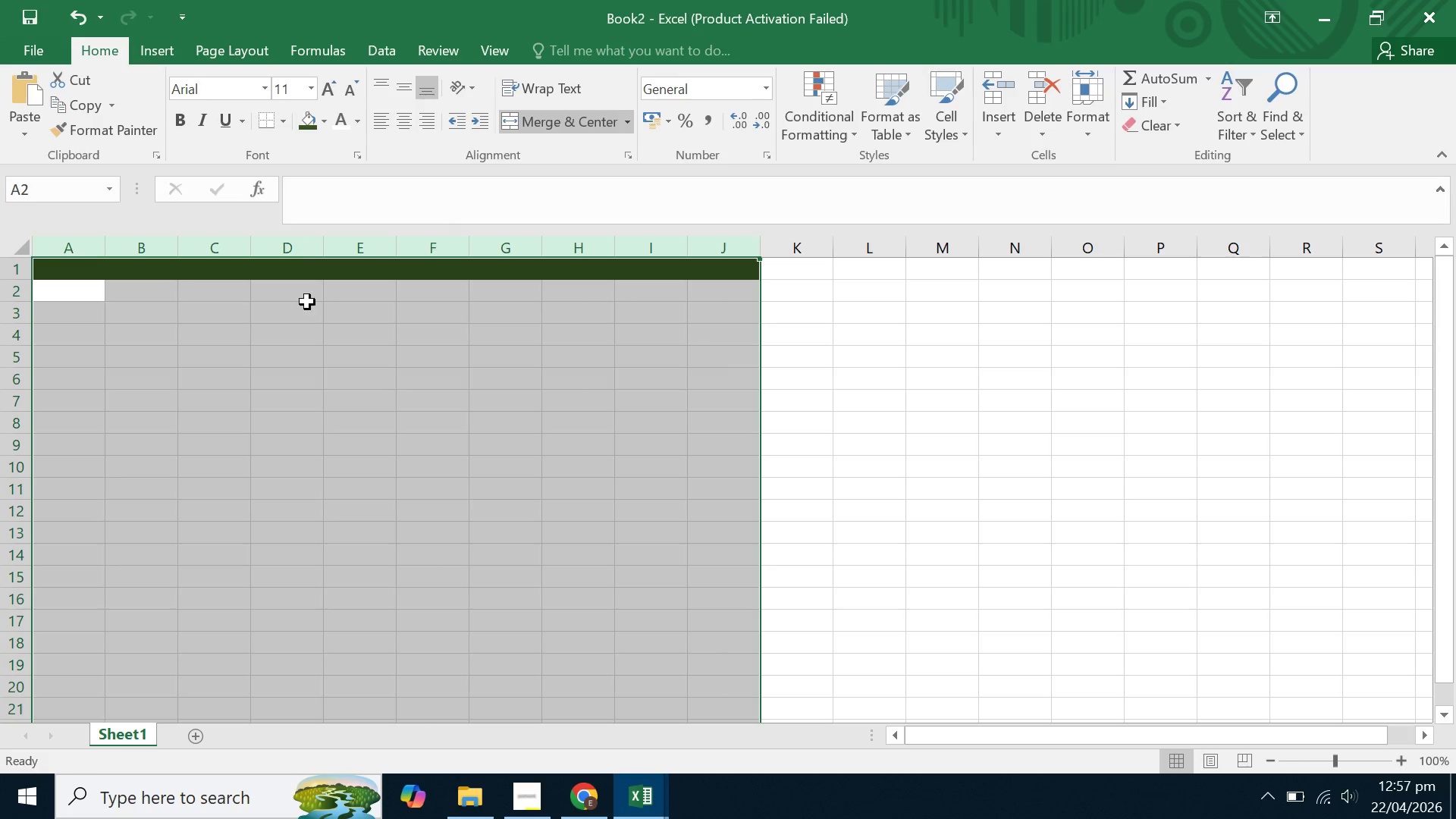 
left_click([390, 268])
 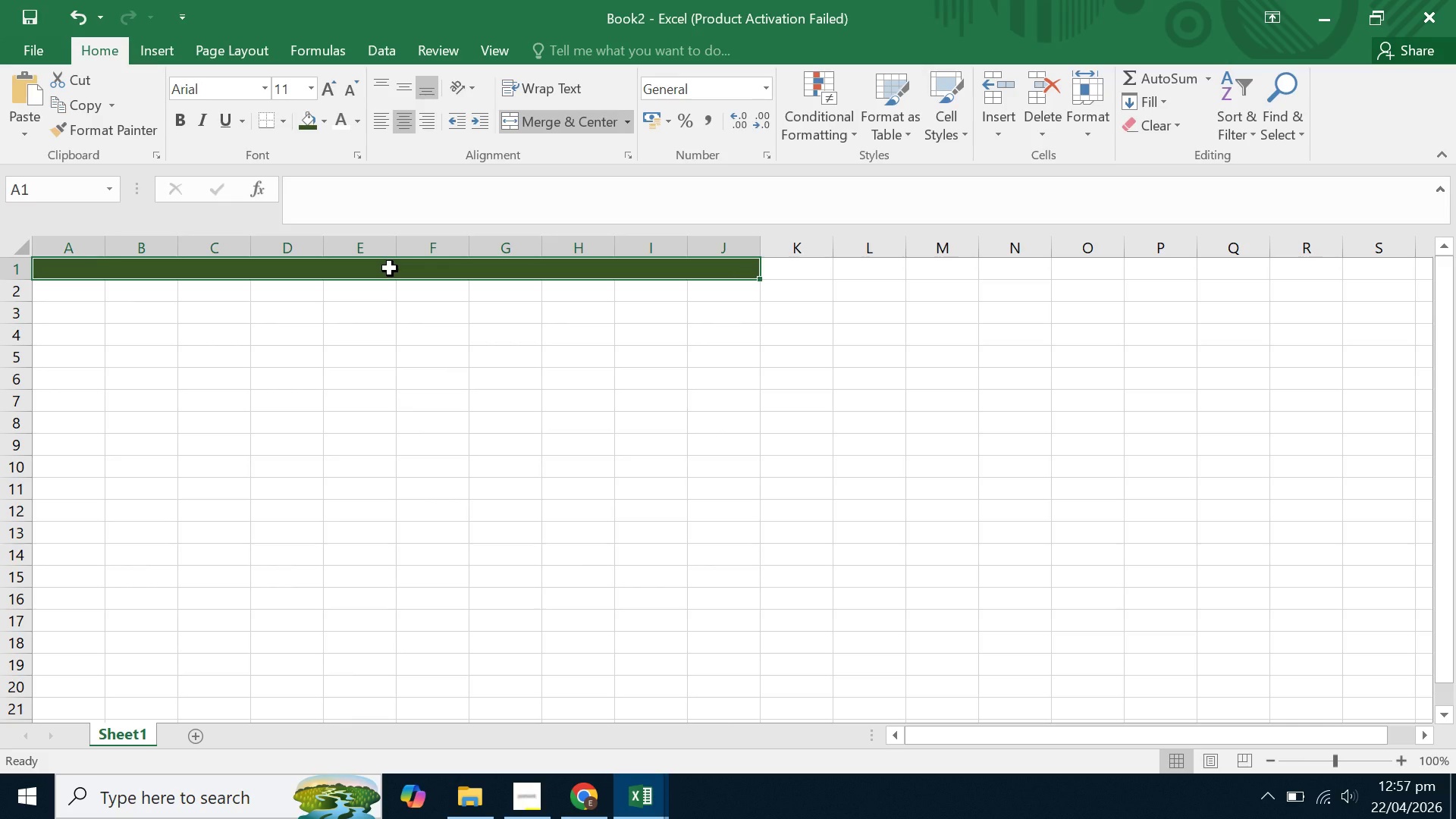 
hold_key(key=MetaLeft, duration=1.52)
 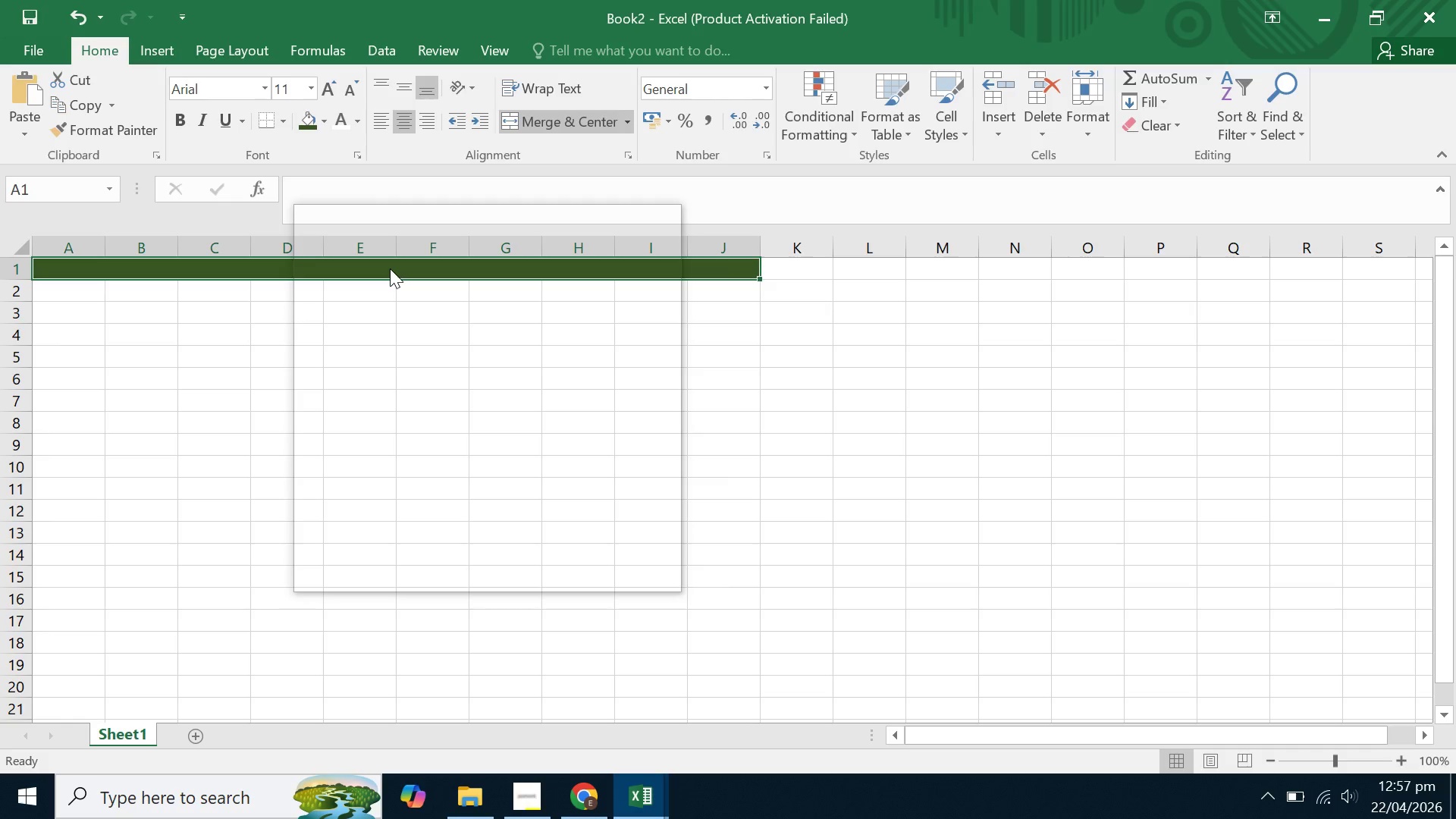 
key(Meta+Period)
 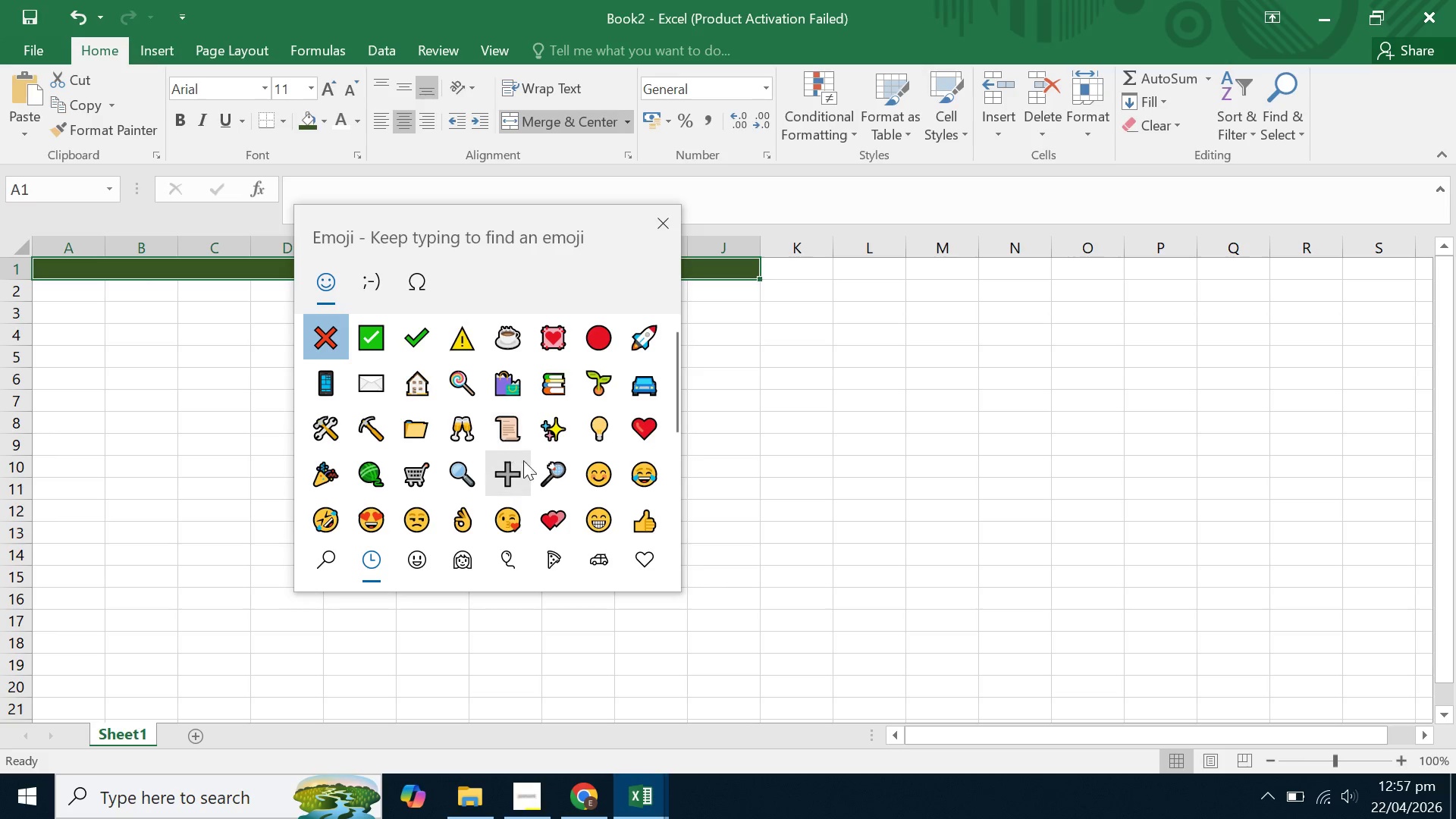 
scroll: coordinate [516, 494], scroll_direction: down, amount: 4.0
 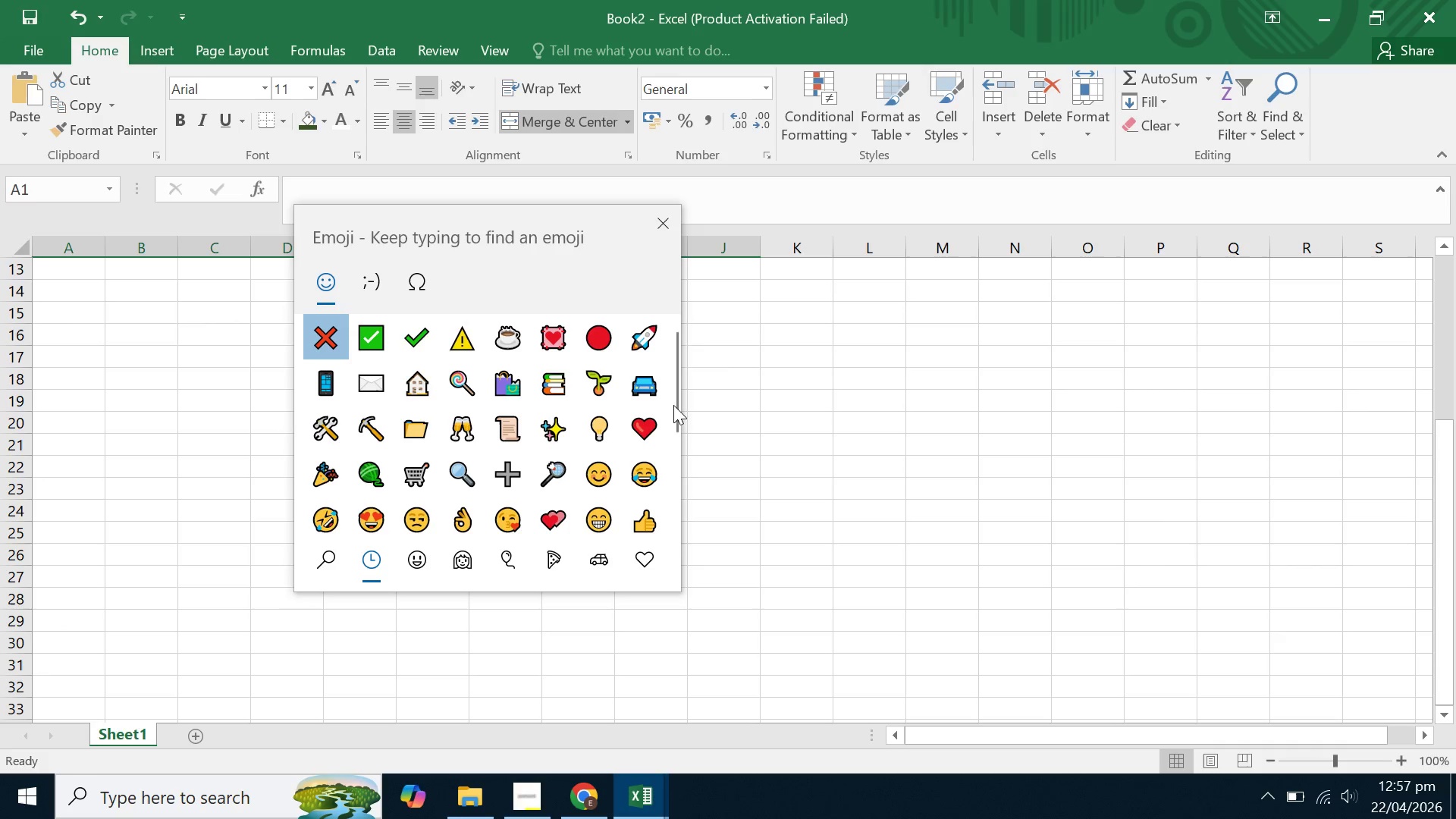 
left_click_drag(start_coordinate=[676, 400], to_coordinate=[674, 508])
 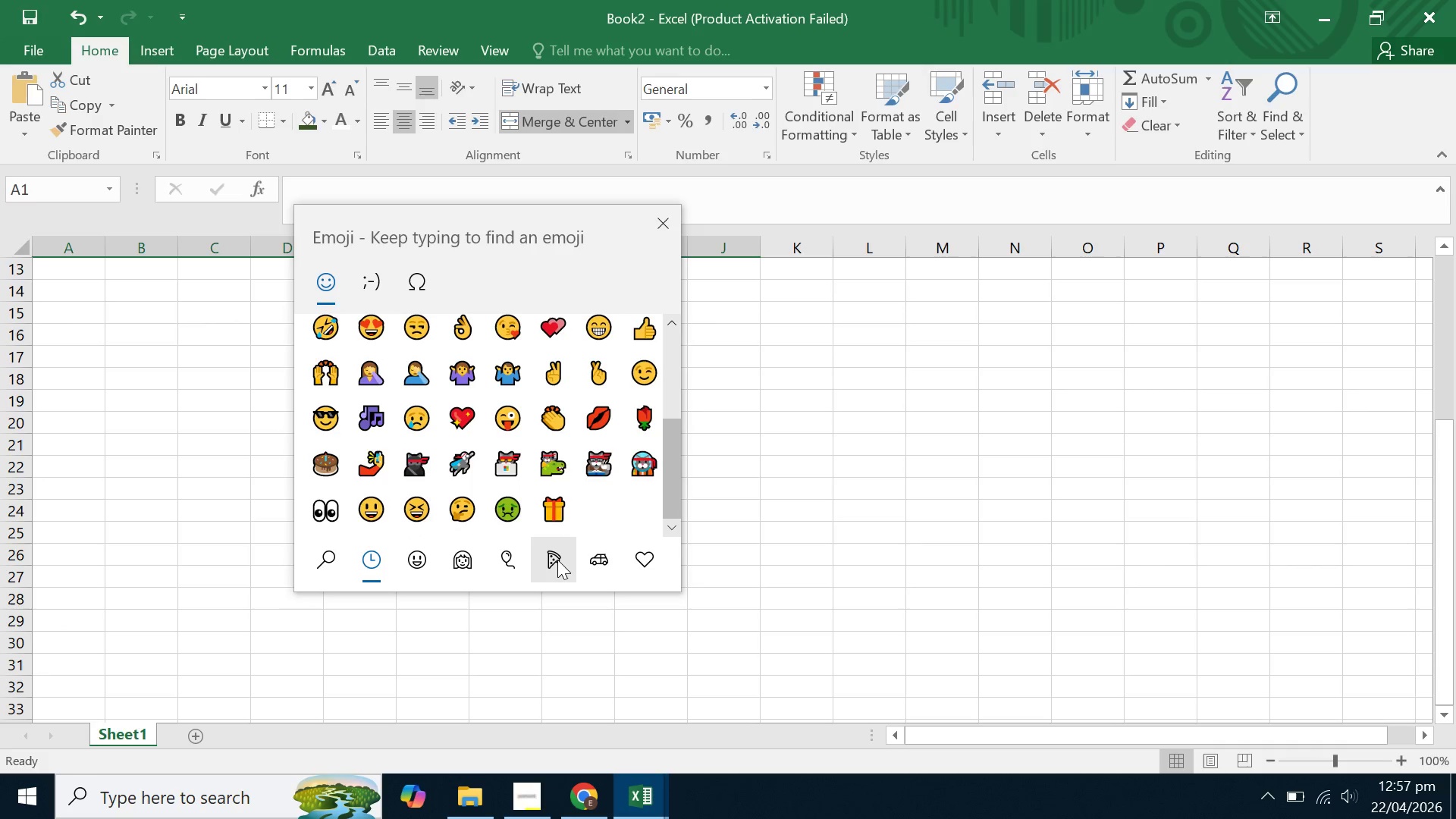 
left_click([557, 560])
 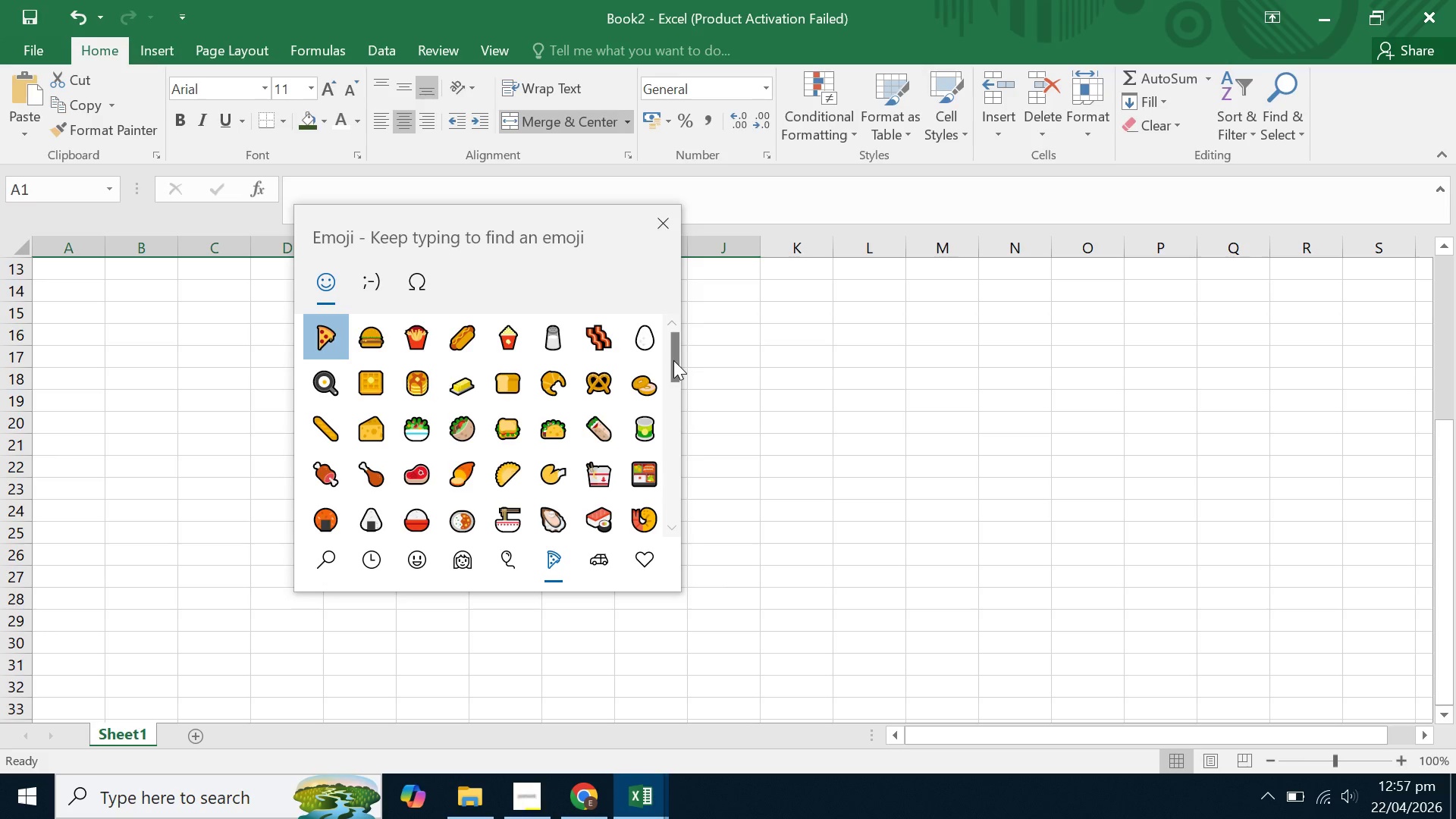 
left_click_drag(start_coordinate=[673, 364], to_coordinate=[668, 493])
 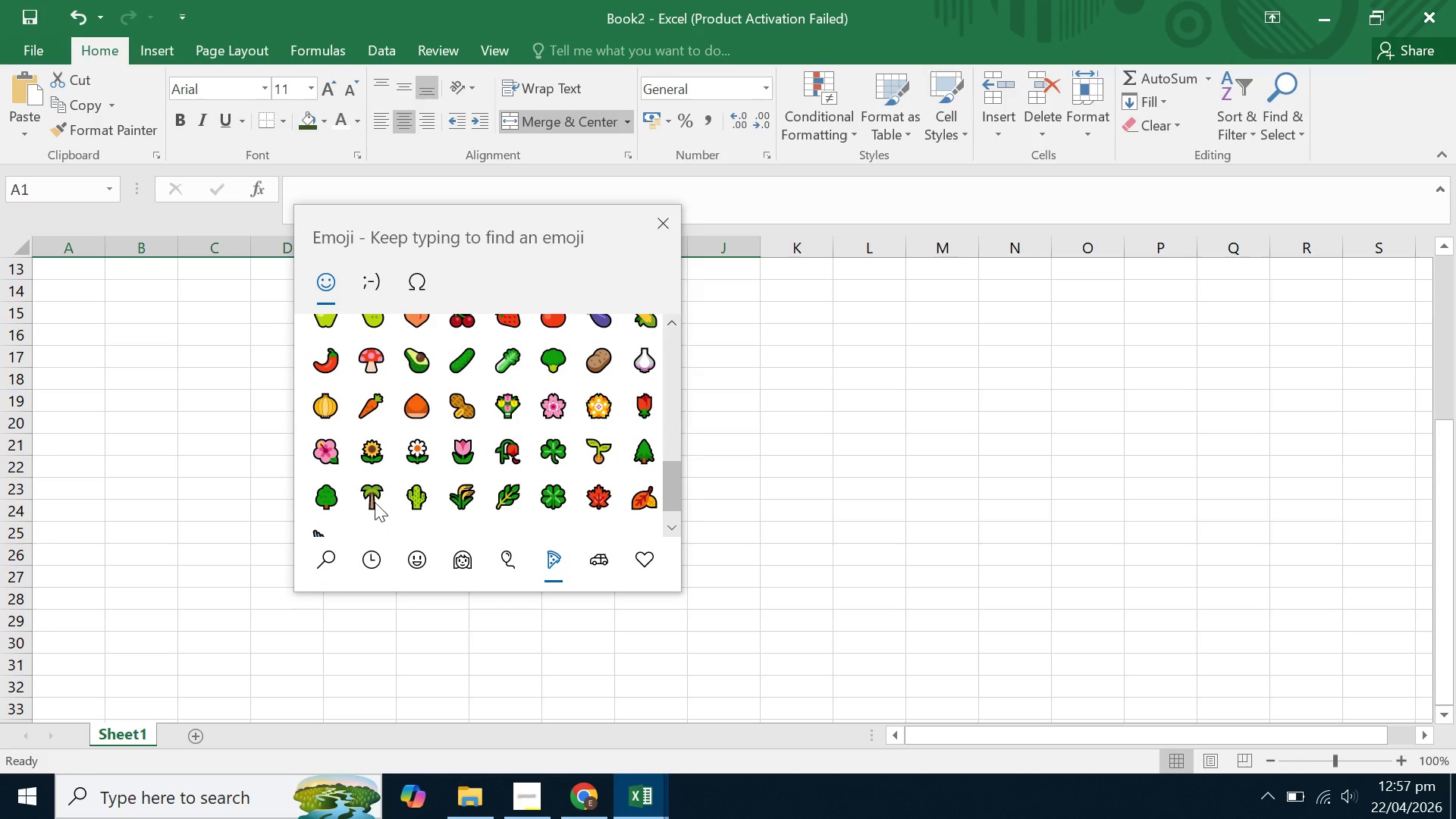 
scroll: coordinate [393, 487], scroll_direction: down, amount: 2.0
 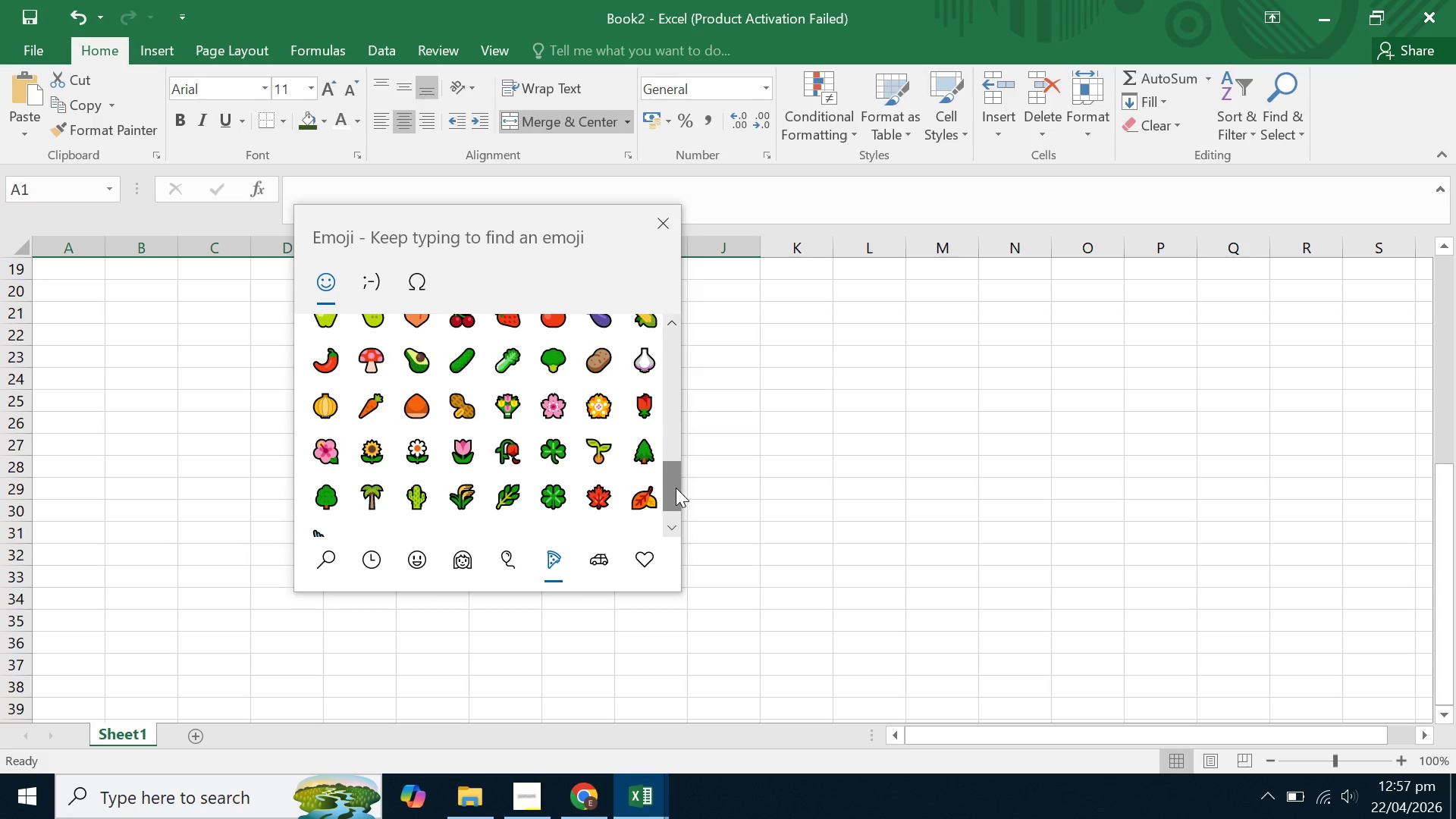 
left_click_drag(start_coordinate=[676, 488], to_coordinate=[675, 507])
 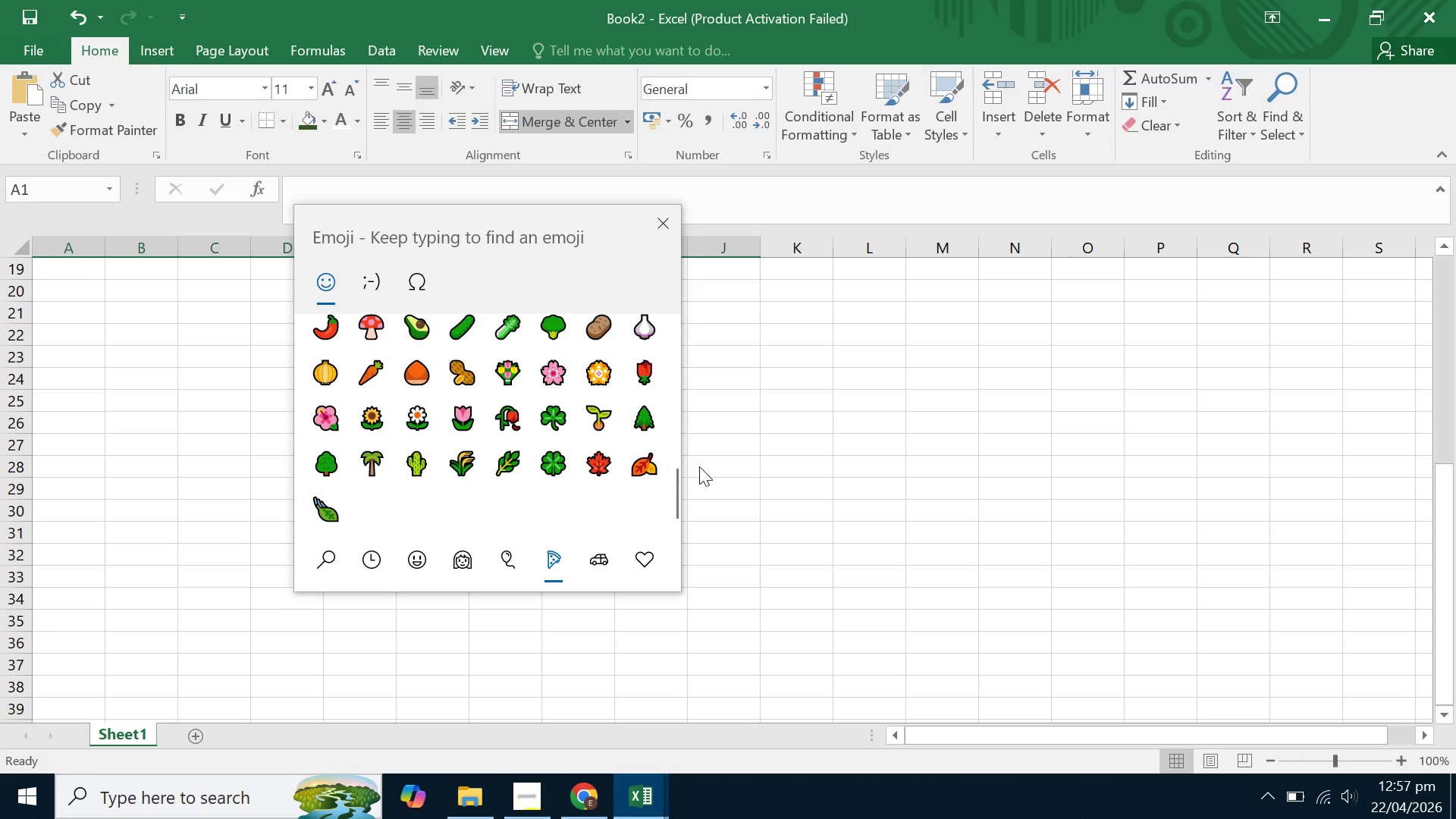 
wait(5.03)
 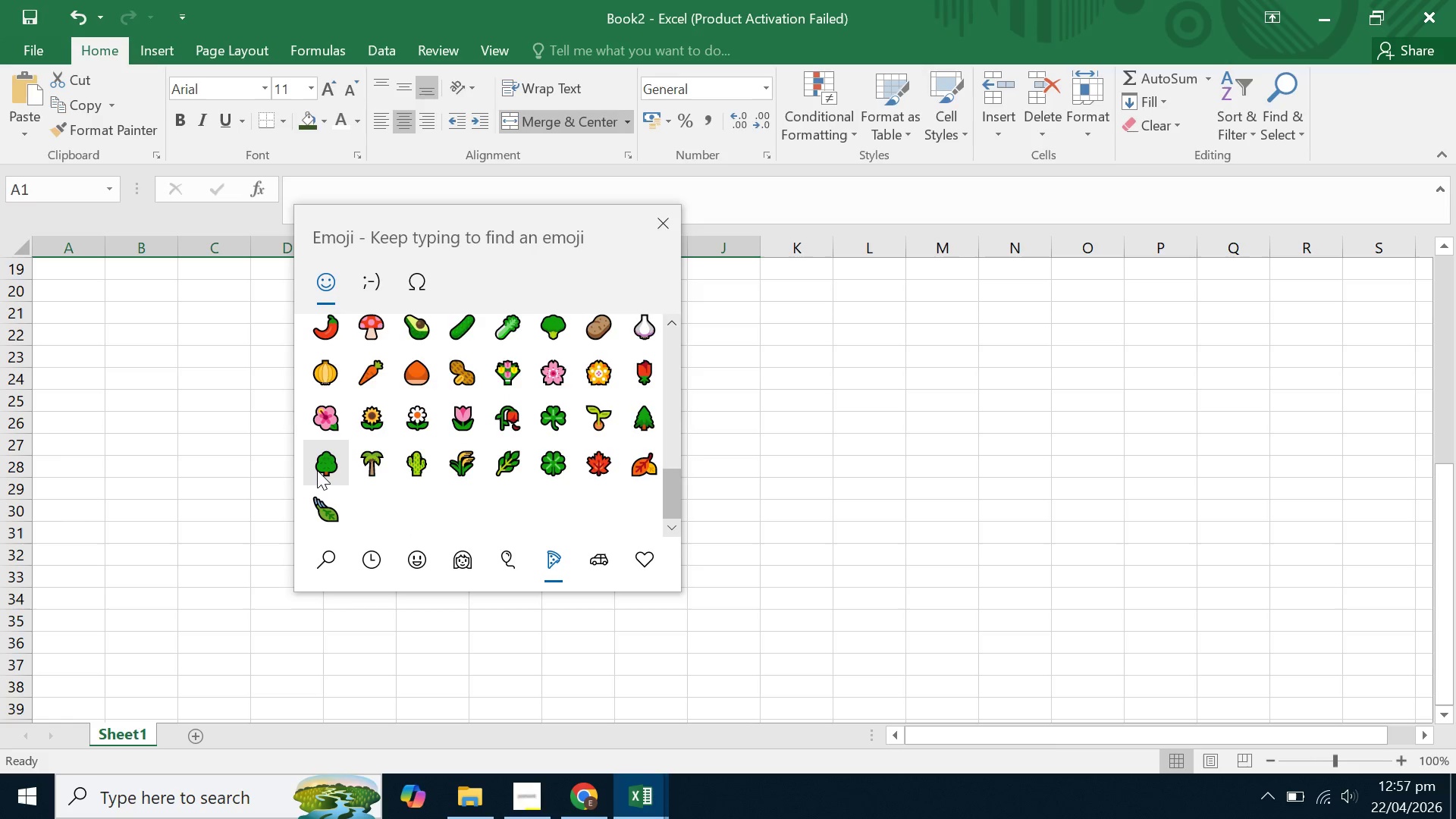 
left_click_drag(start_coordinate=[676, 481], to_coordinate=[679, 496])
 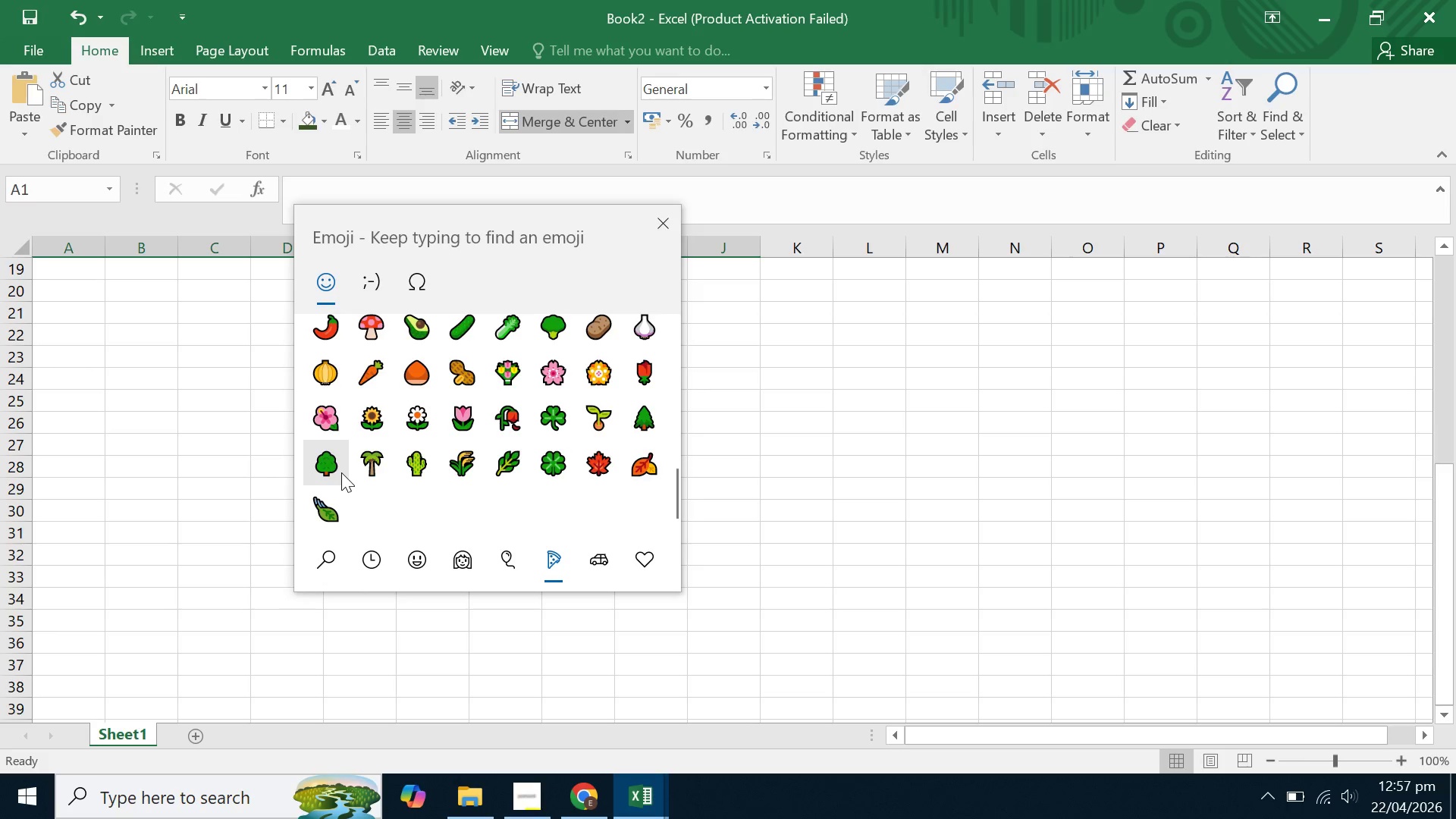 
left_click([341, 472])
 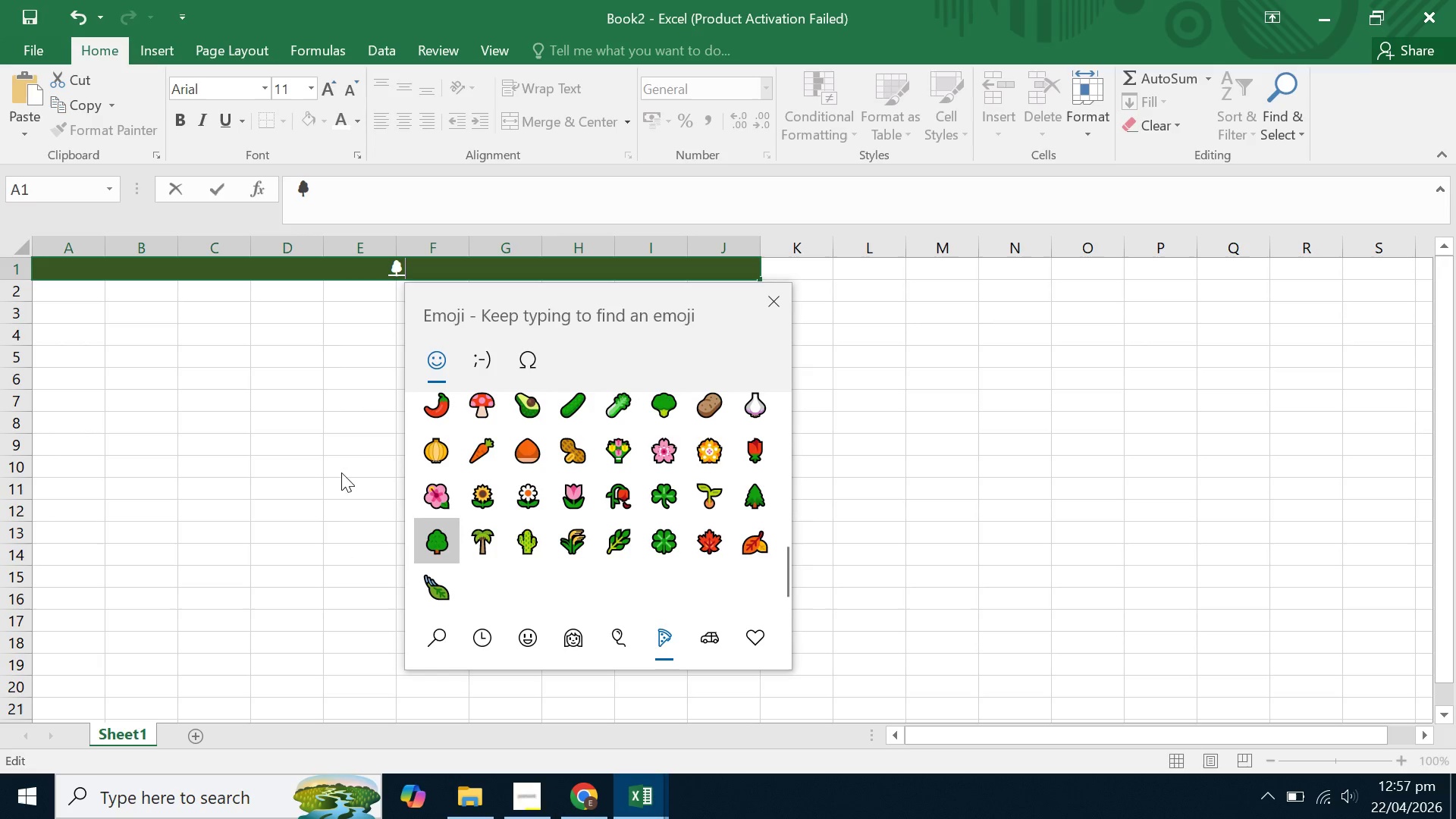 
mouse_move([605, 499])
 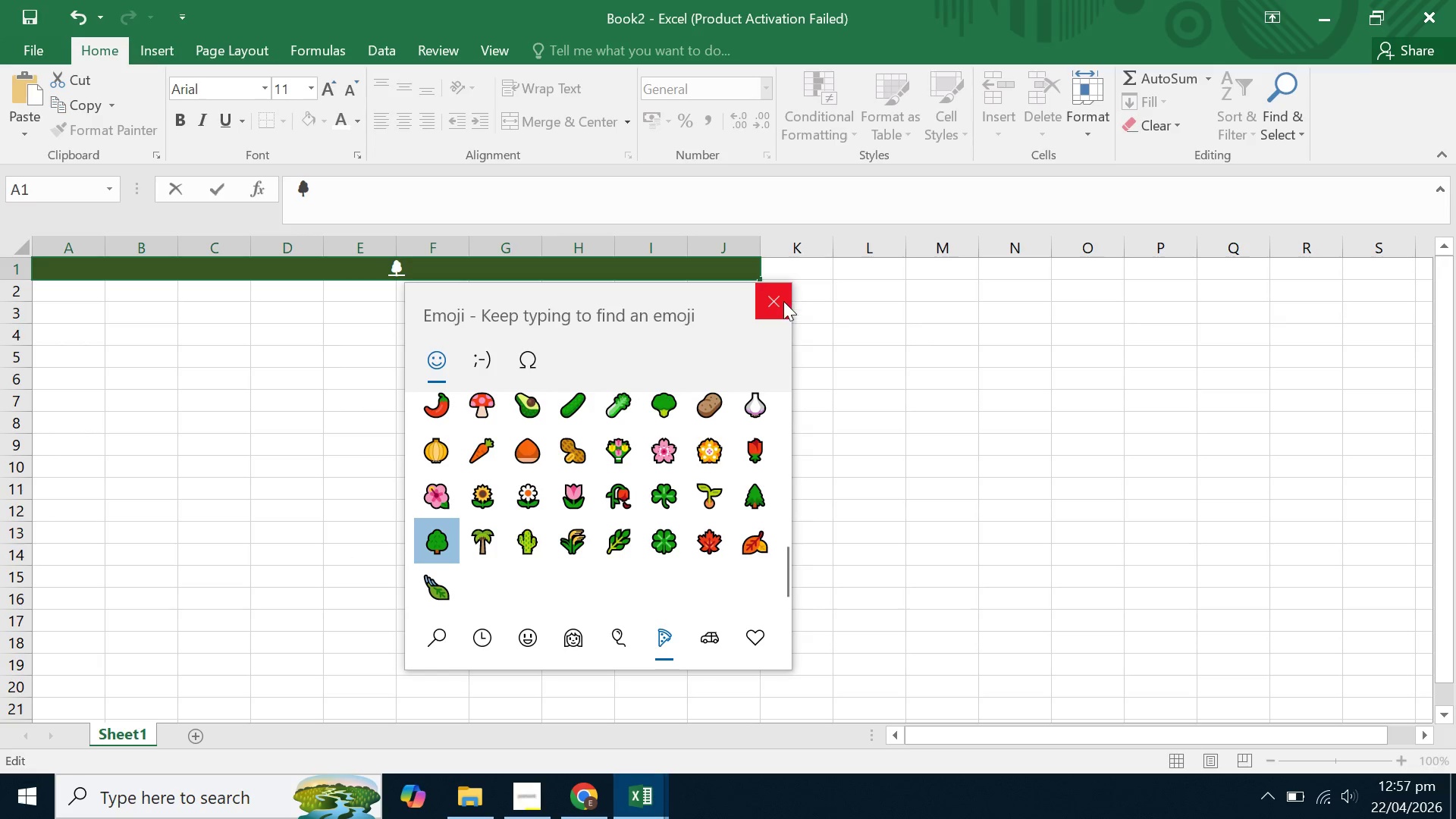 
left_click([783, 301])
 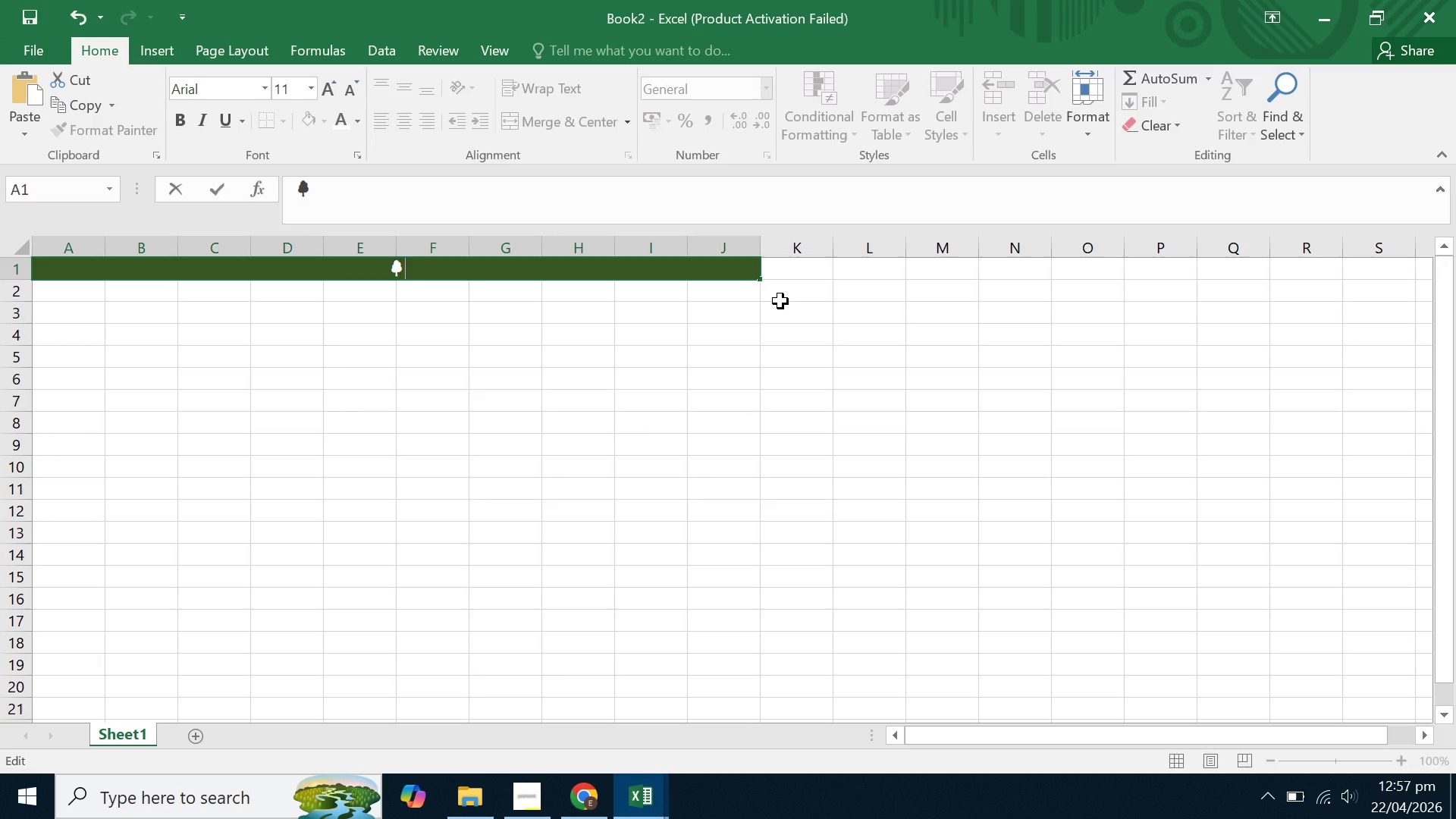 
right_click([780, 301])
 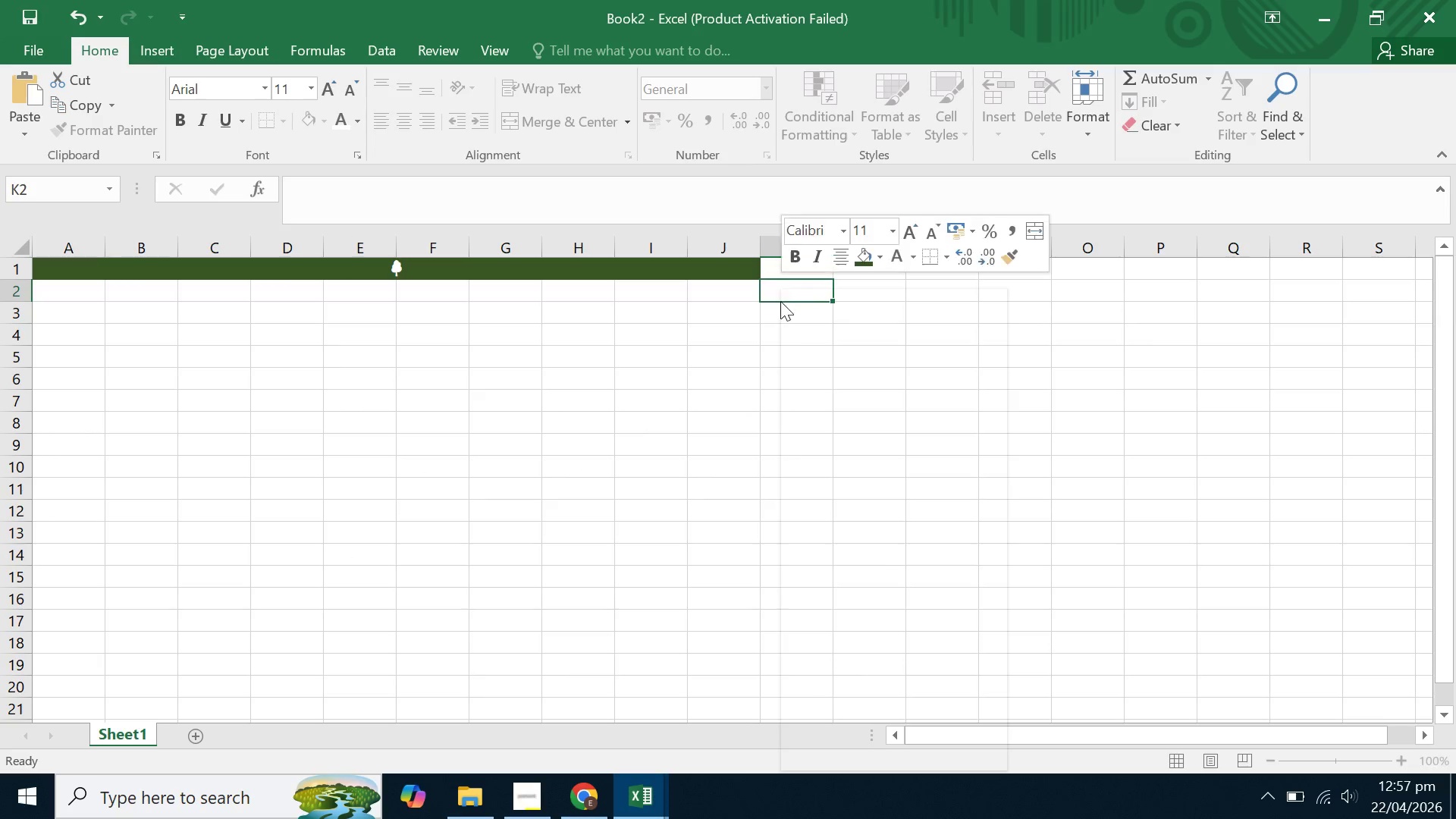 
key(Space)
 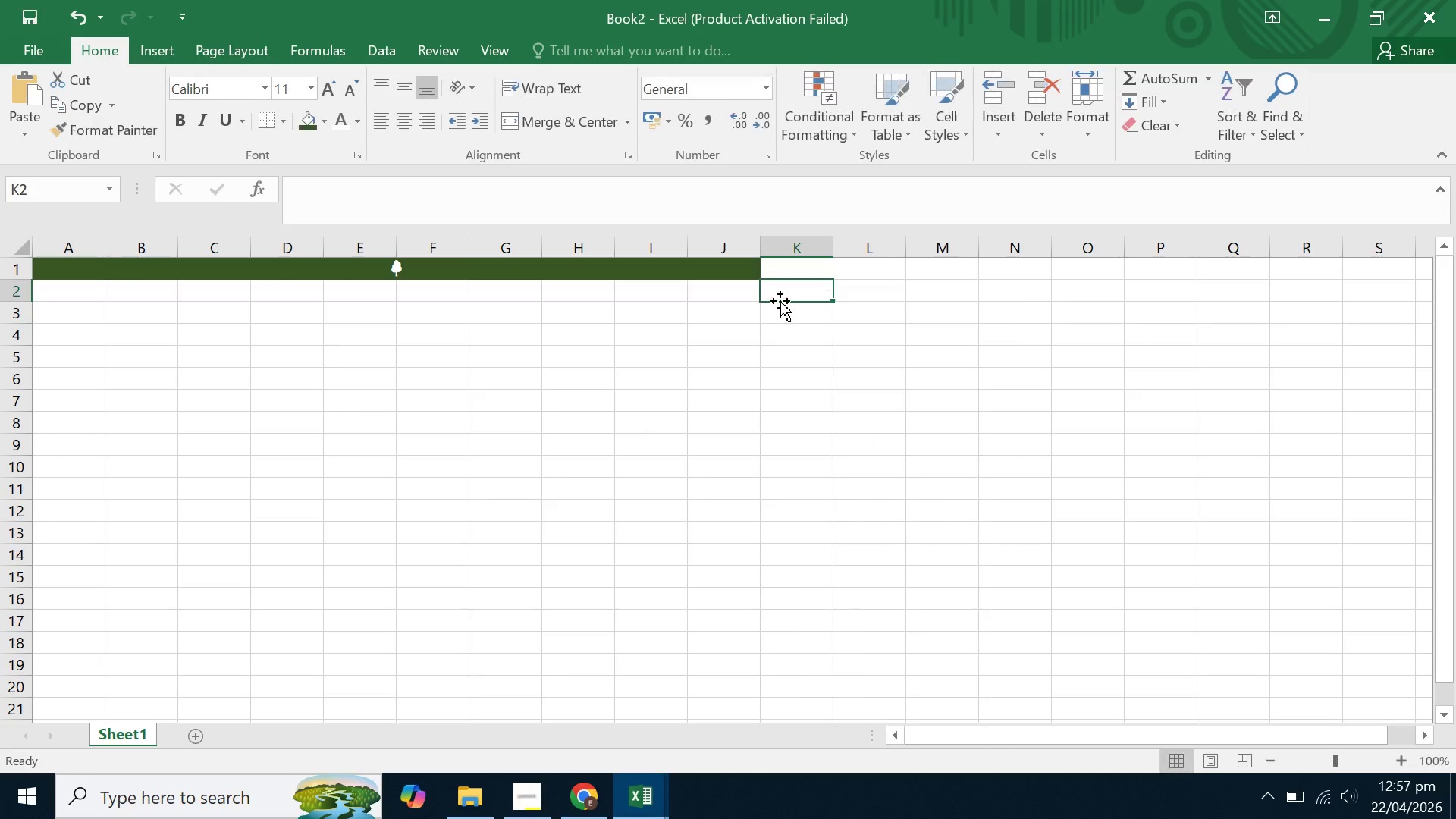 
key(Shift+ShiftLeft)
 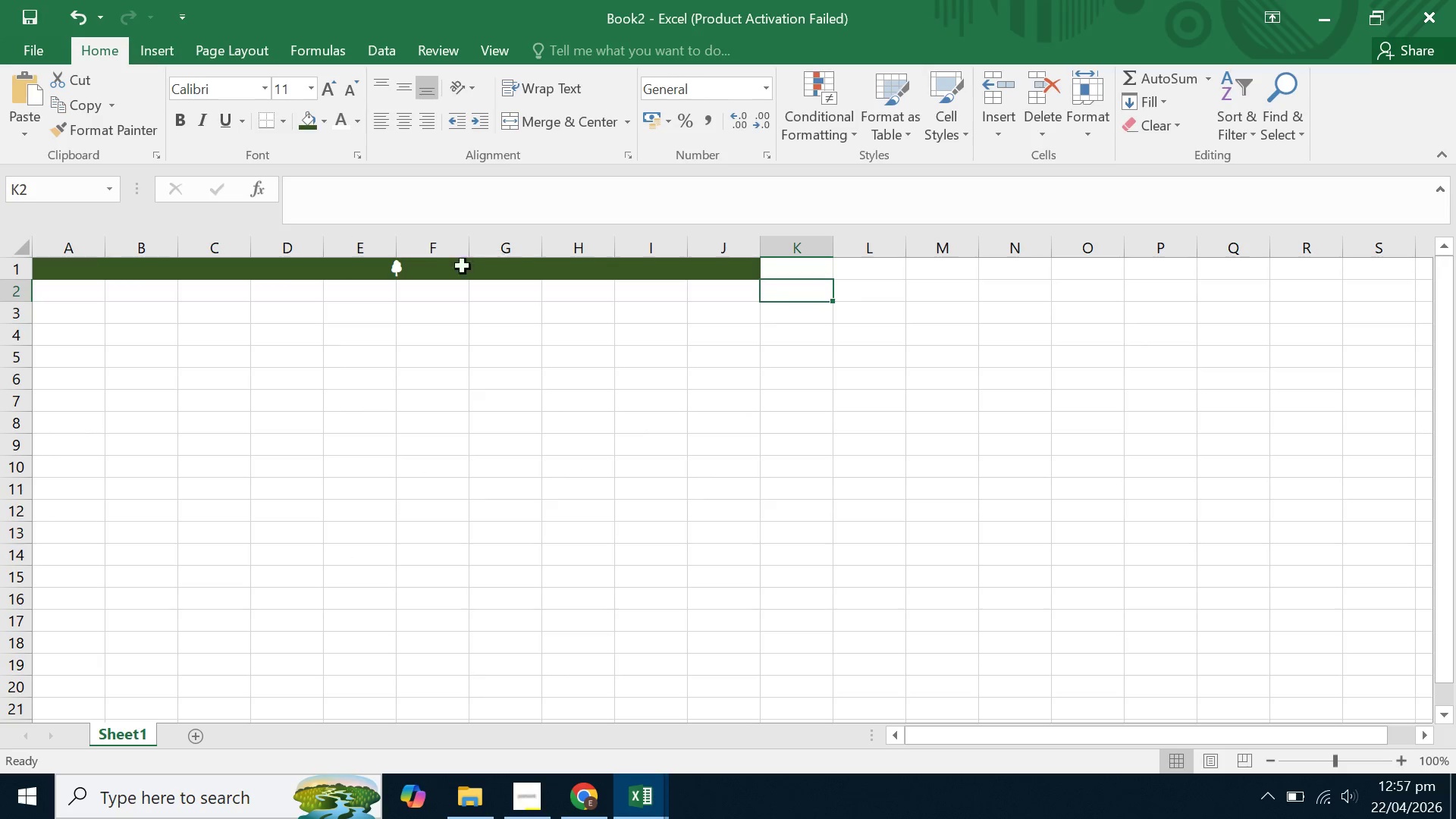 
left_click([435, 270])
 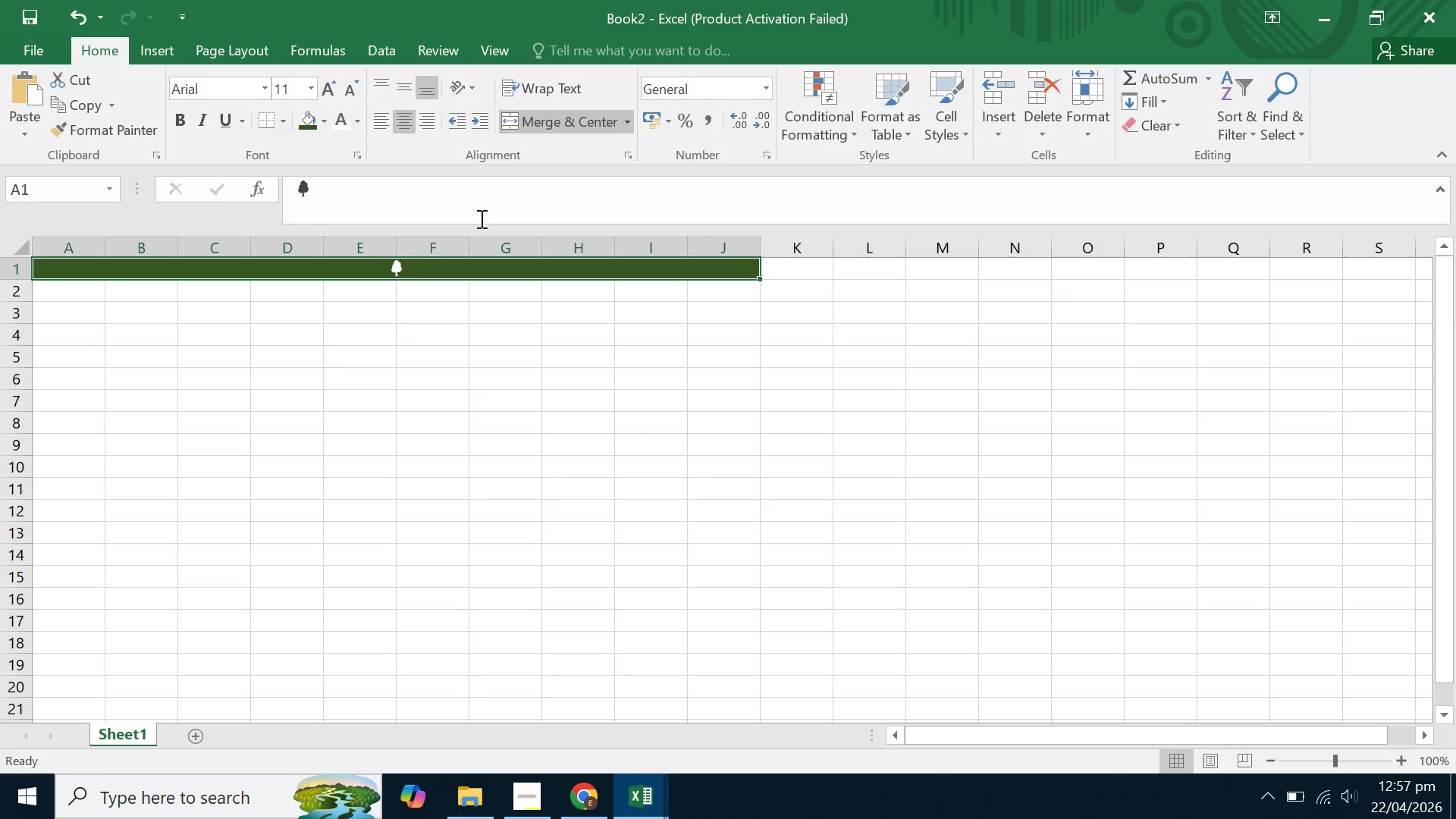 
left_click([488, 202])
 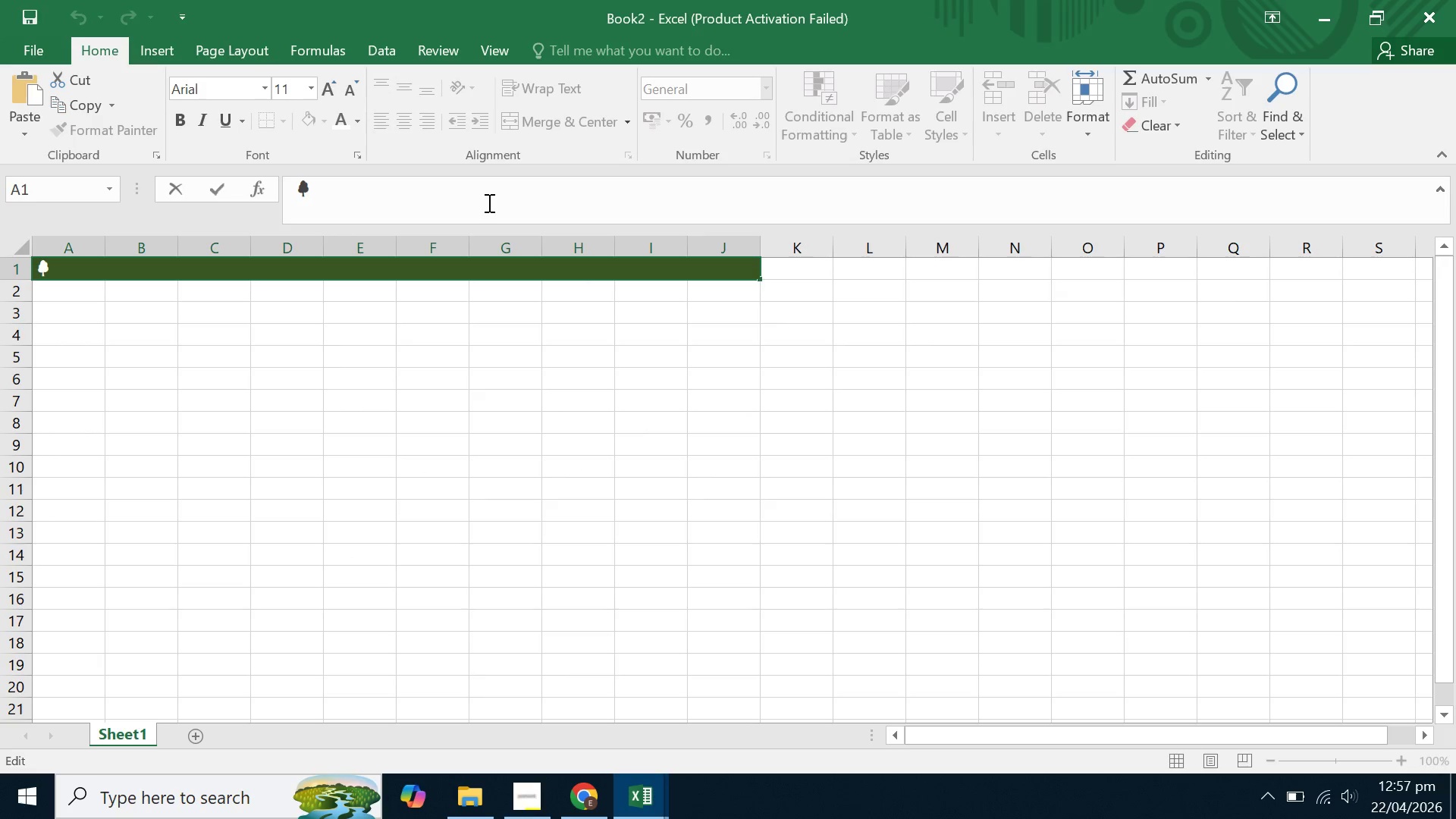 
type( VERI)
key(Backspace)
key(Backspace)
key(Backspace)
key(Backspace)
type(a)
 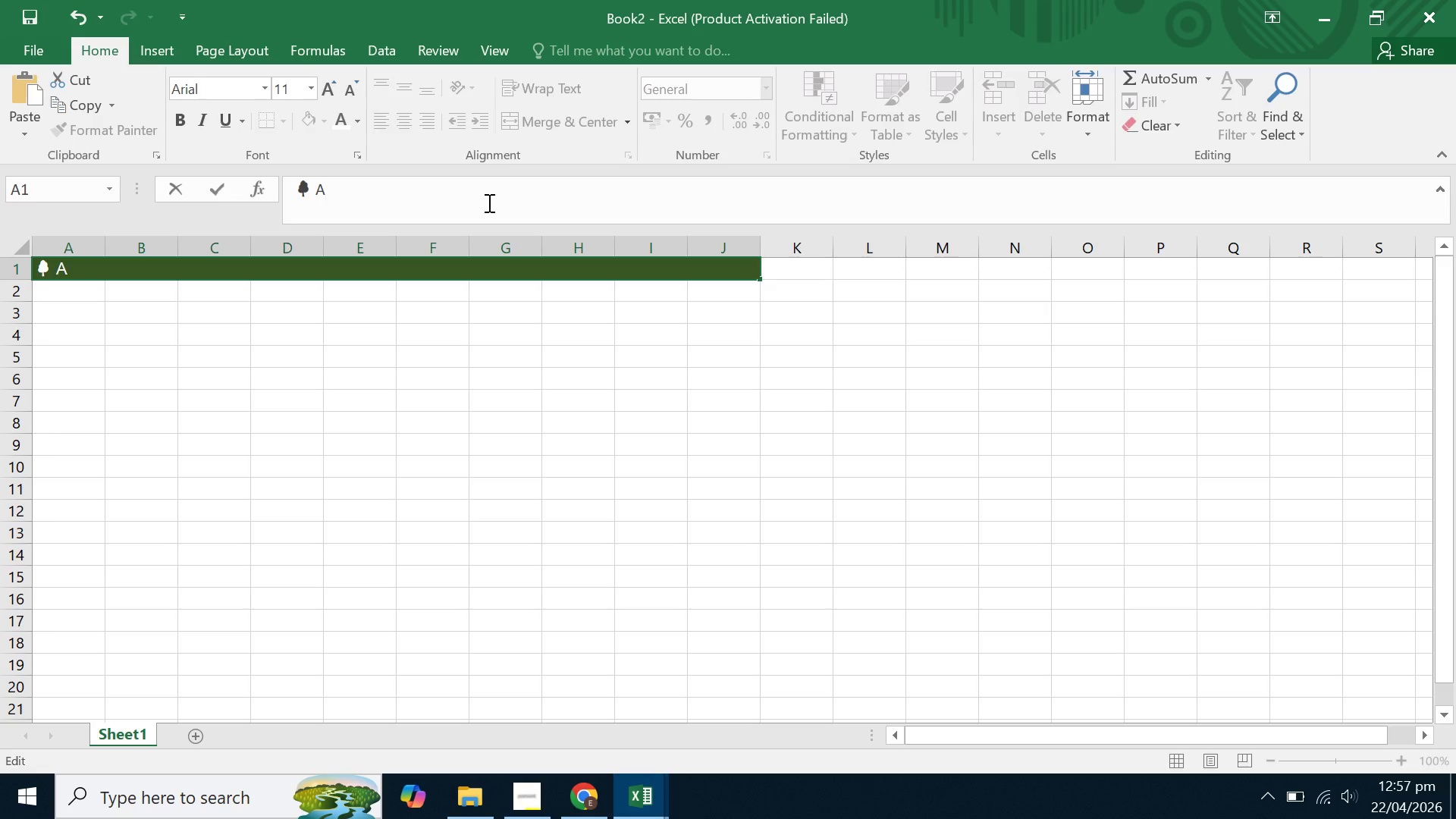 
key(Backspace)
type(VERIDIAN HARVEST - cUSTOMER Survey Raw Data)
 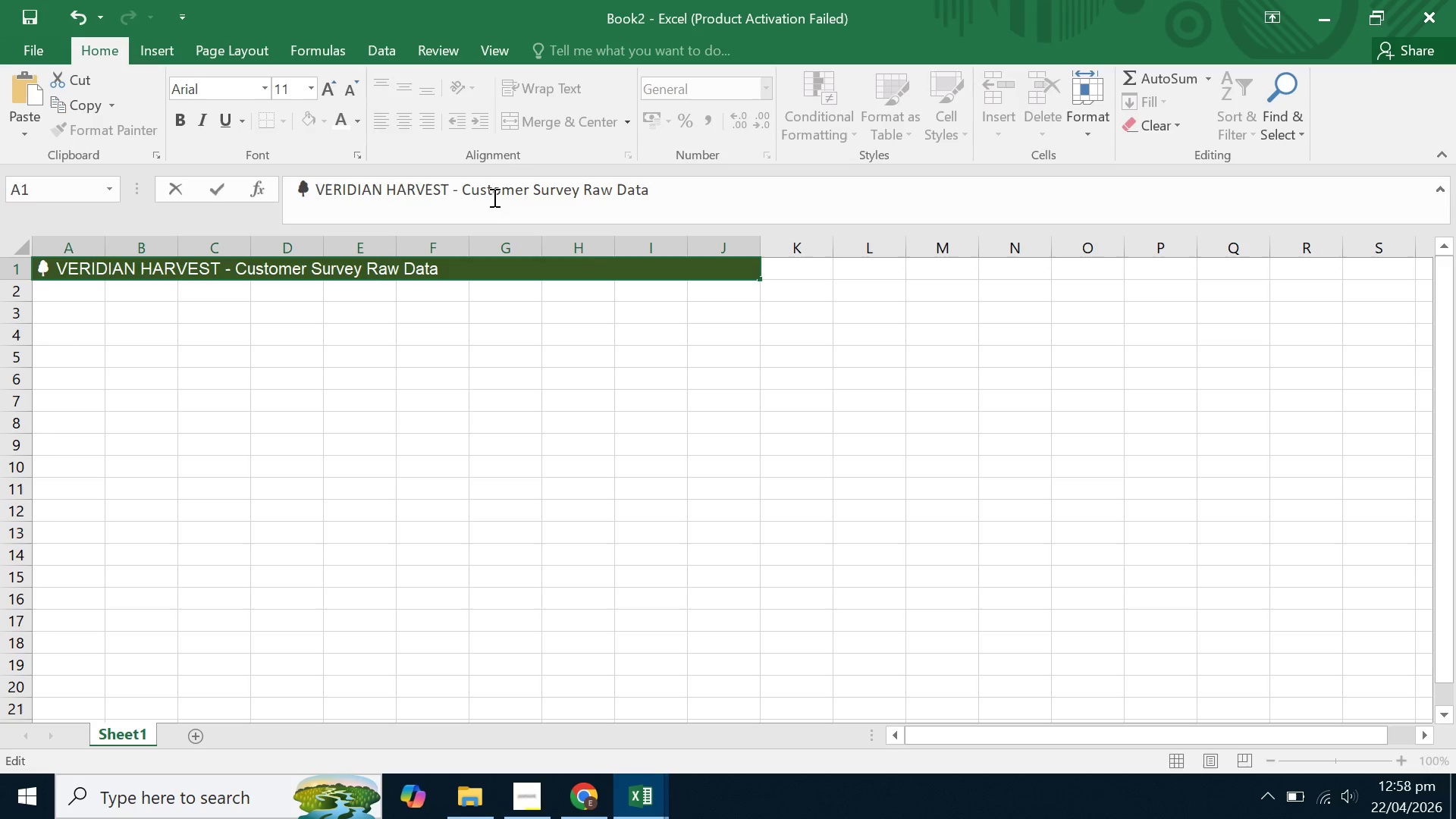 
key(Enter)
 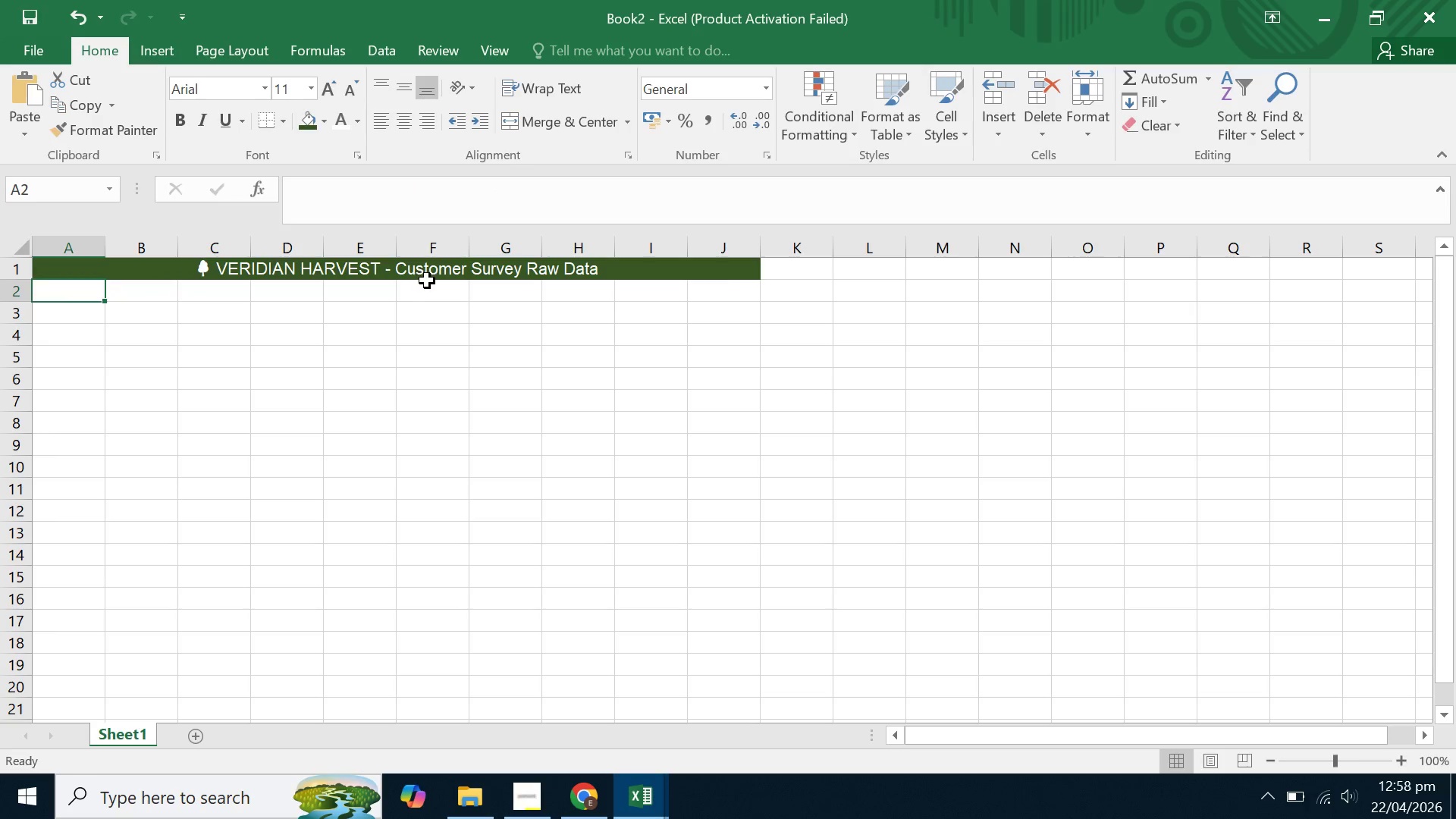 
left_click([432, 274])
 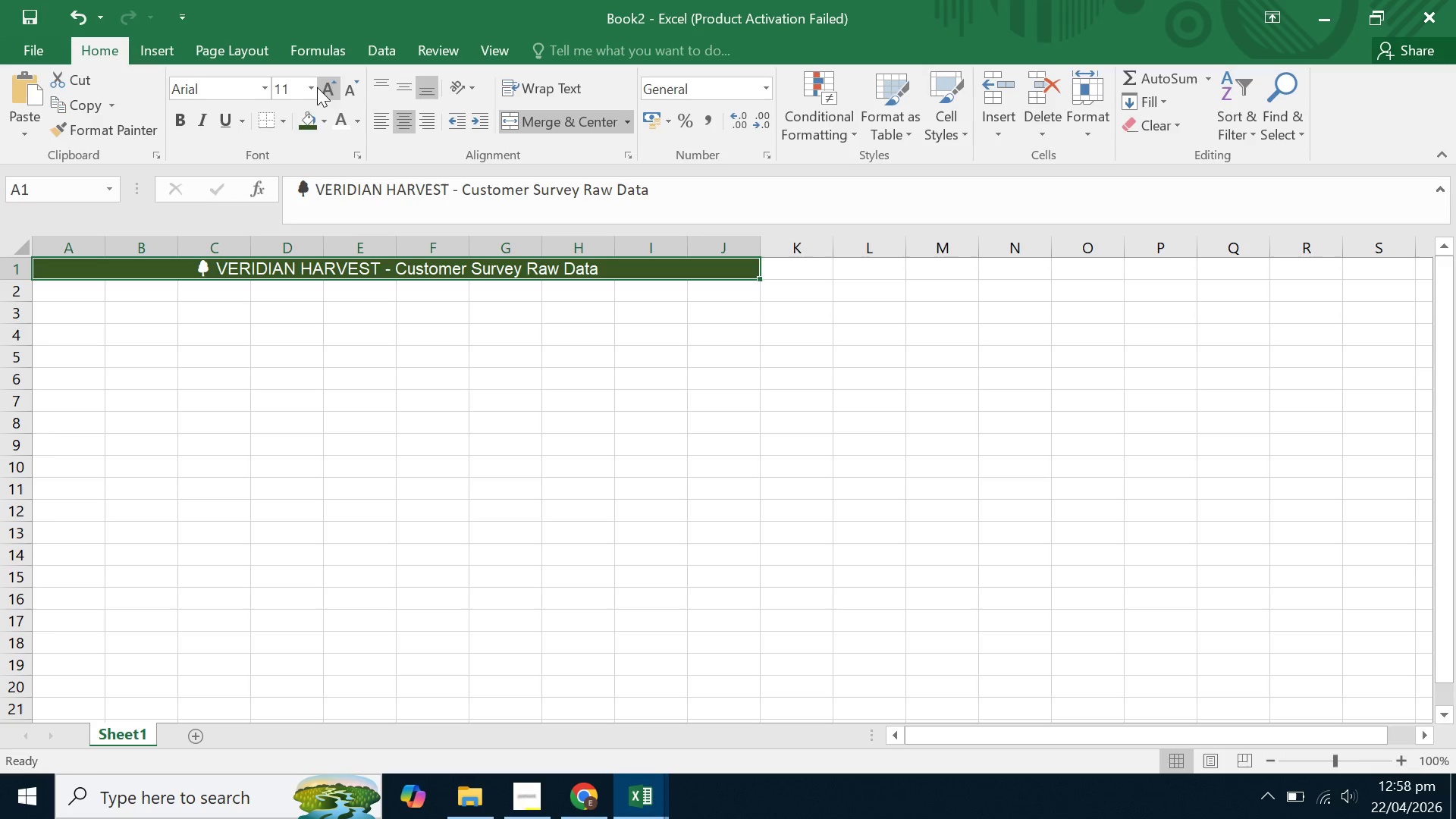 
left_click([315, 89])
 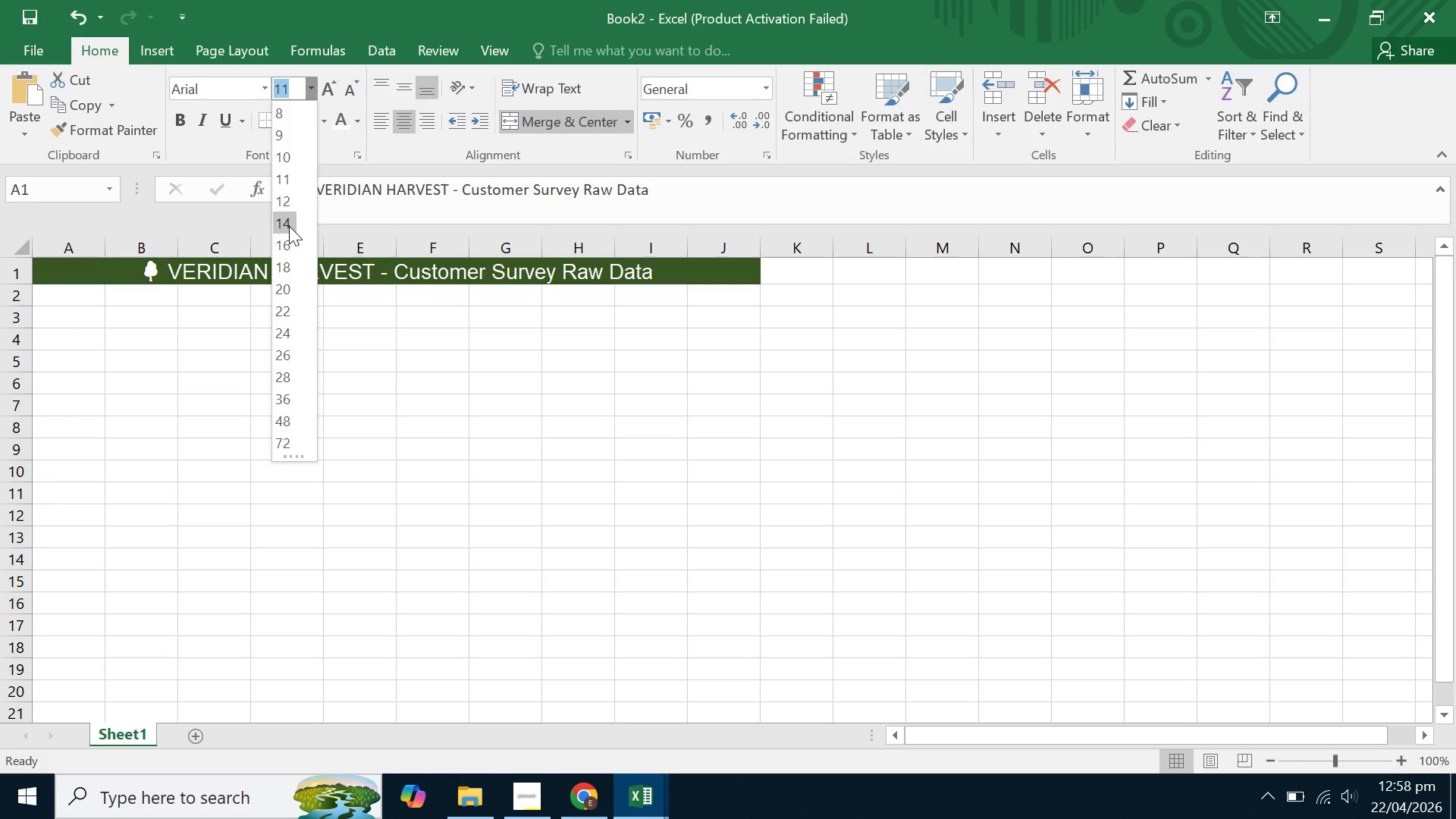 
wait(6.39)
 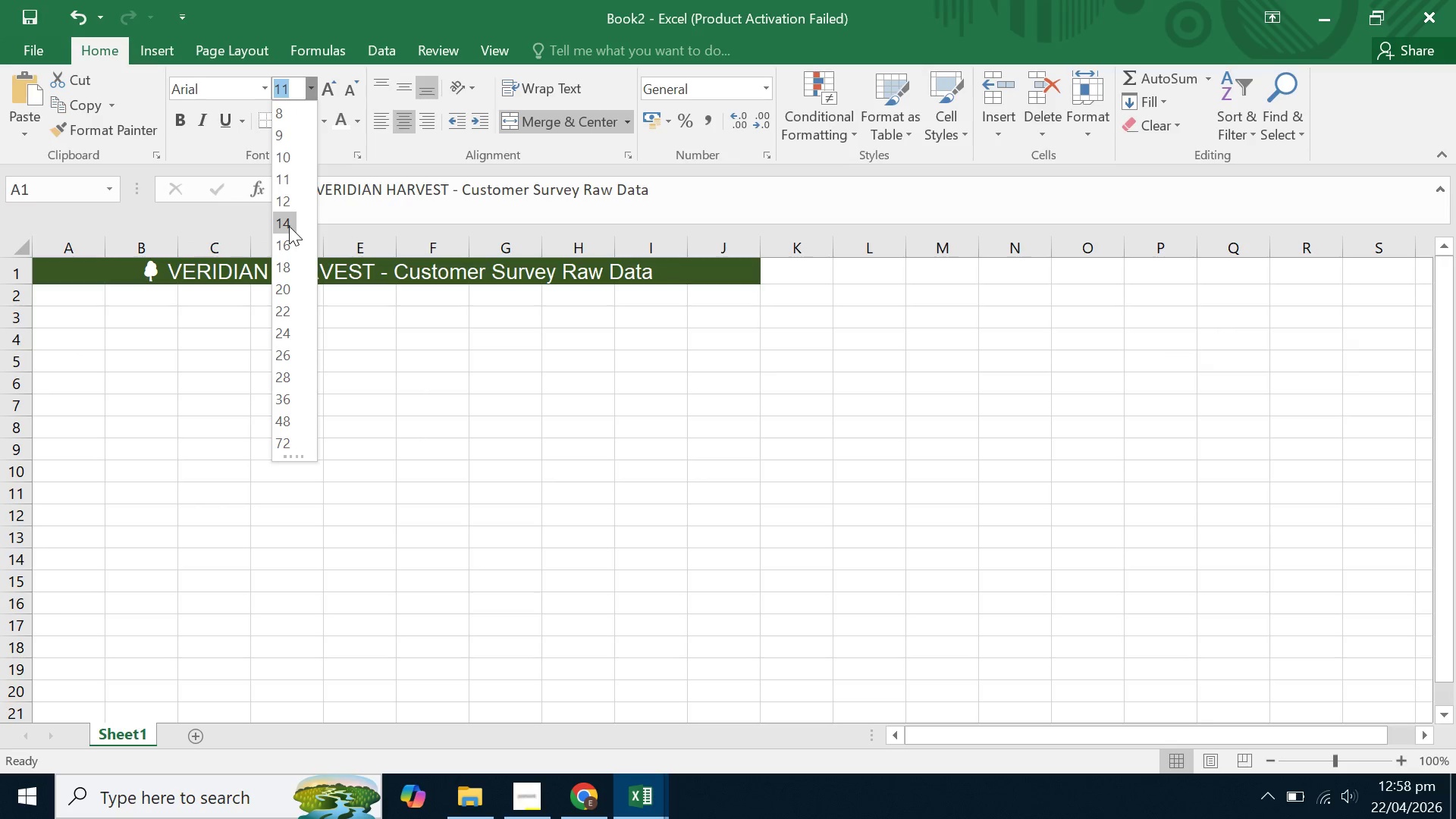 
left_click([290, 245])
 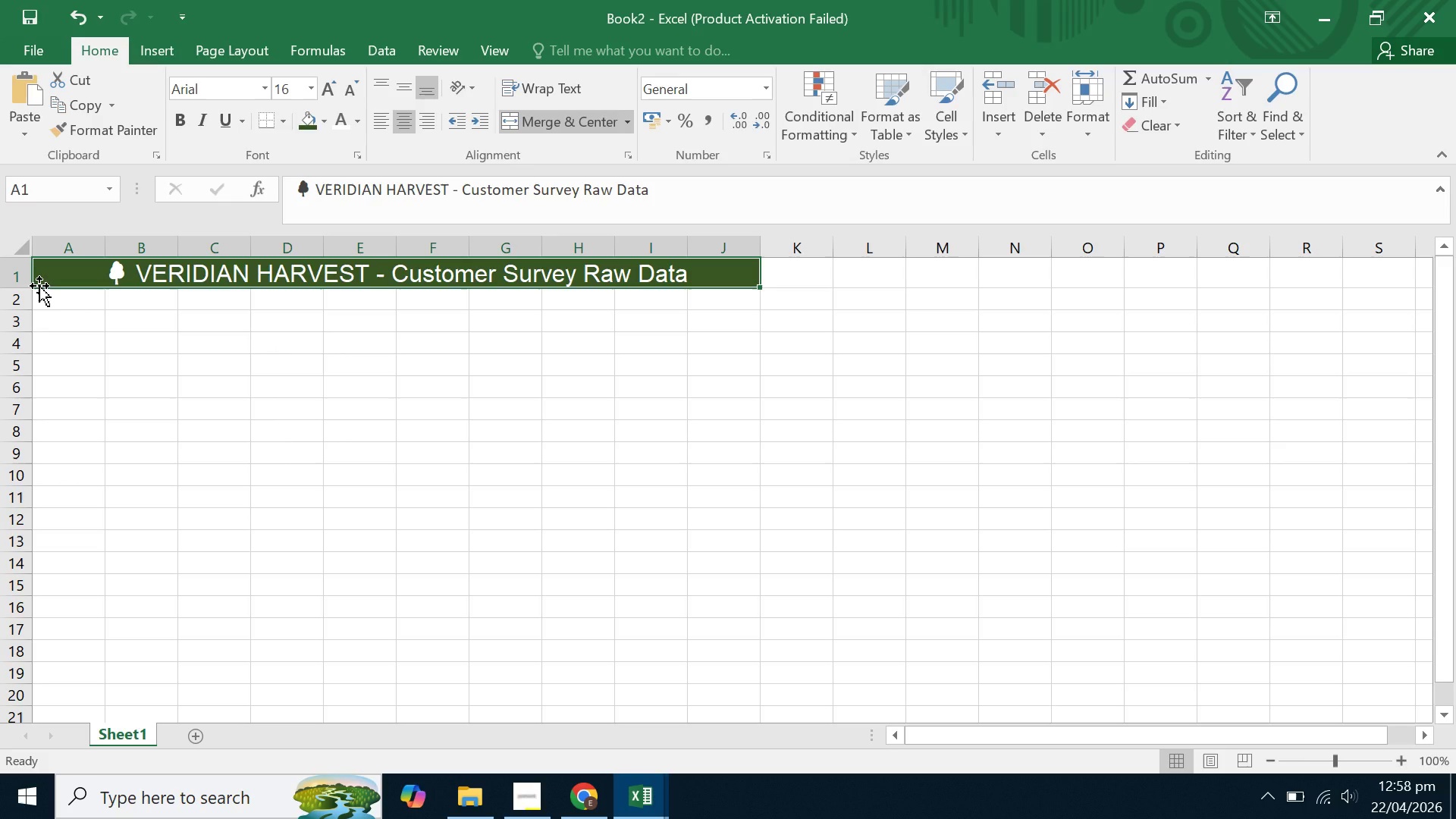 
wait(5.59)
 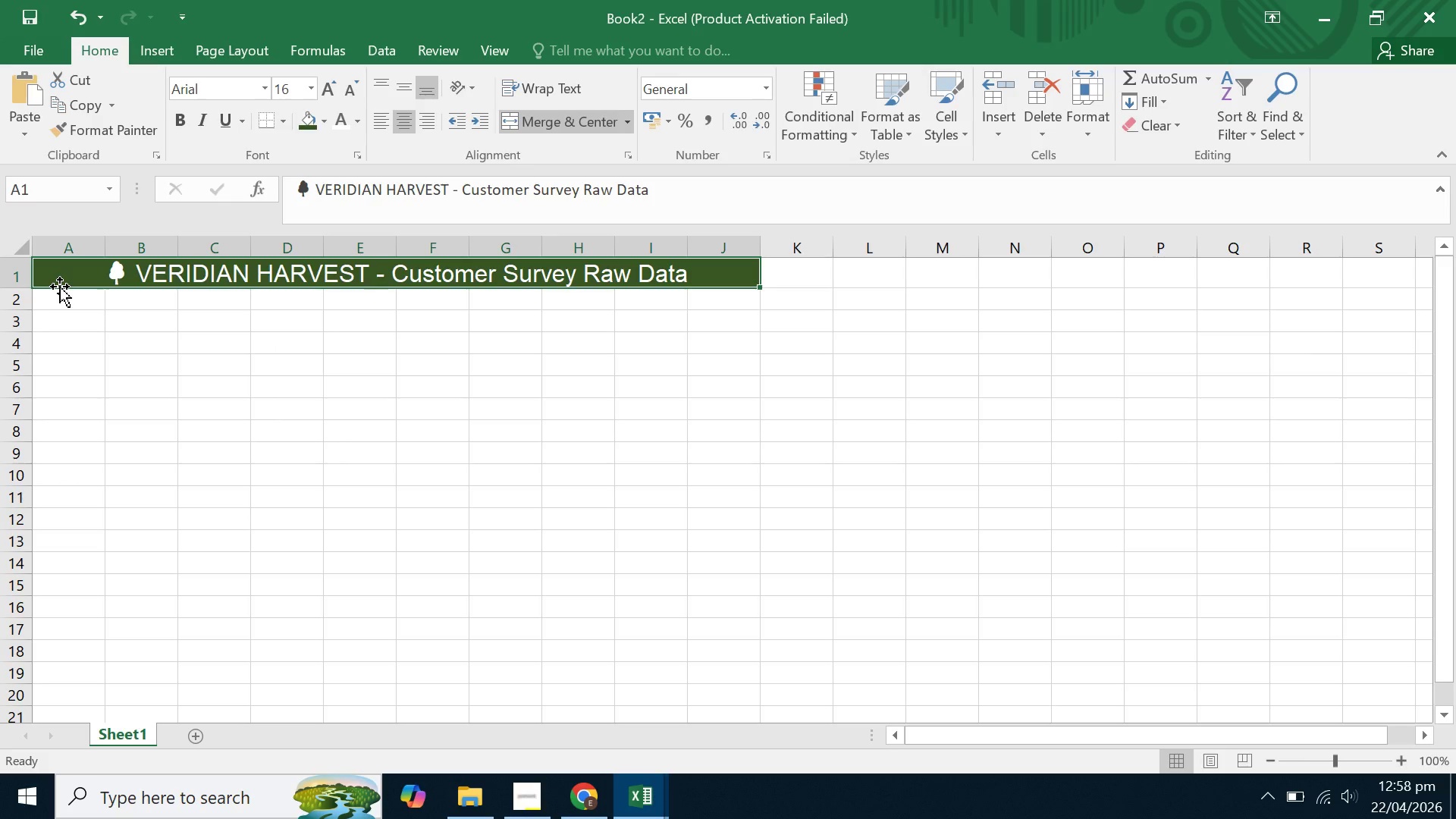 
left_click([16, 275])
 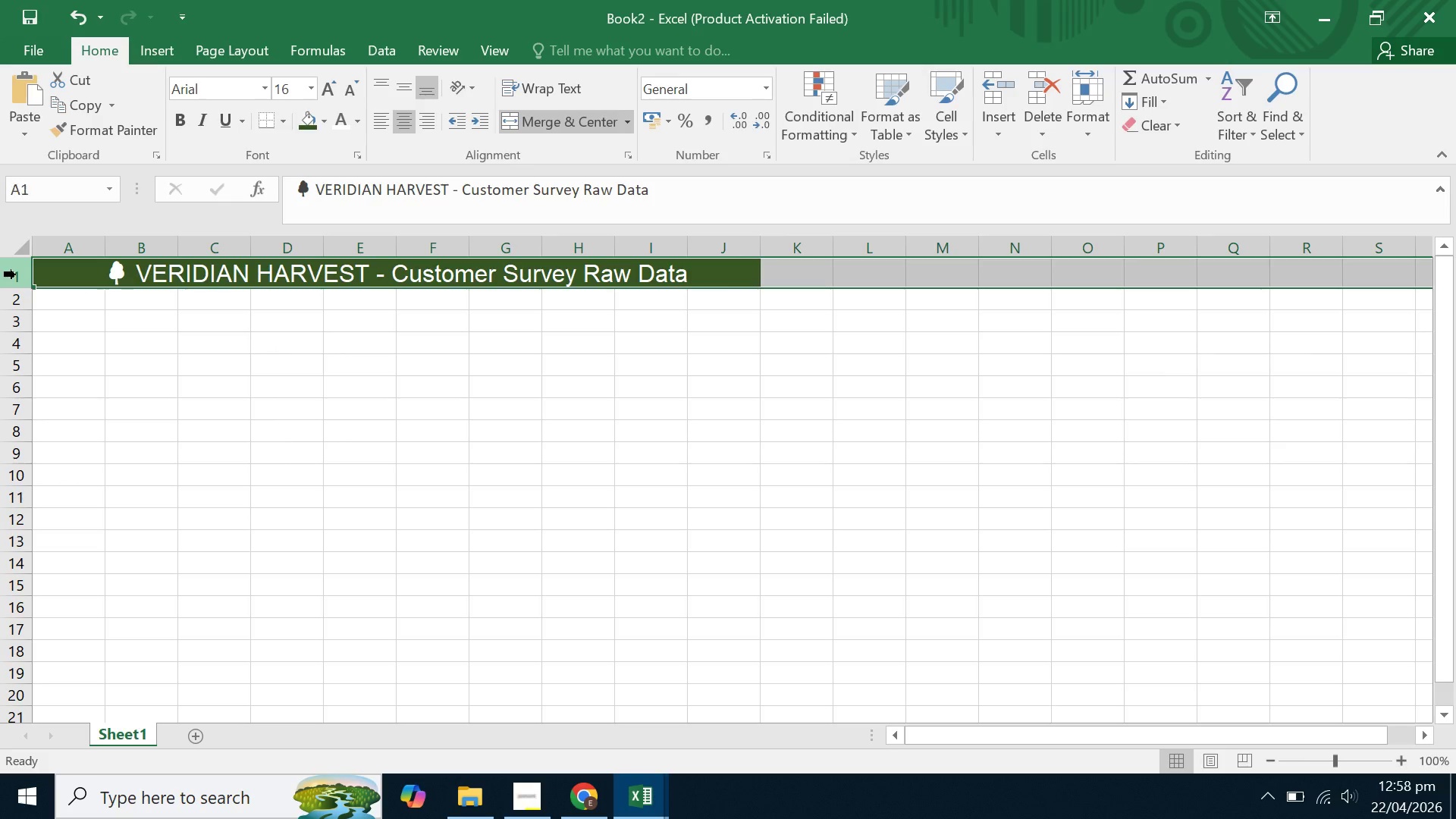 
right_click([16, 275])
 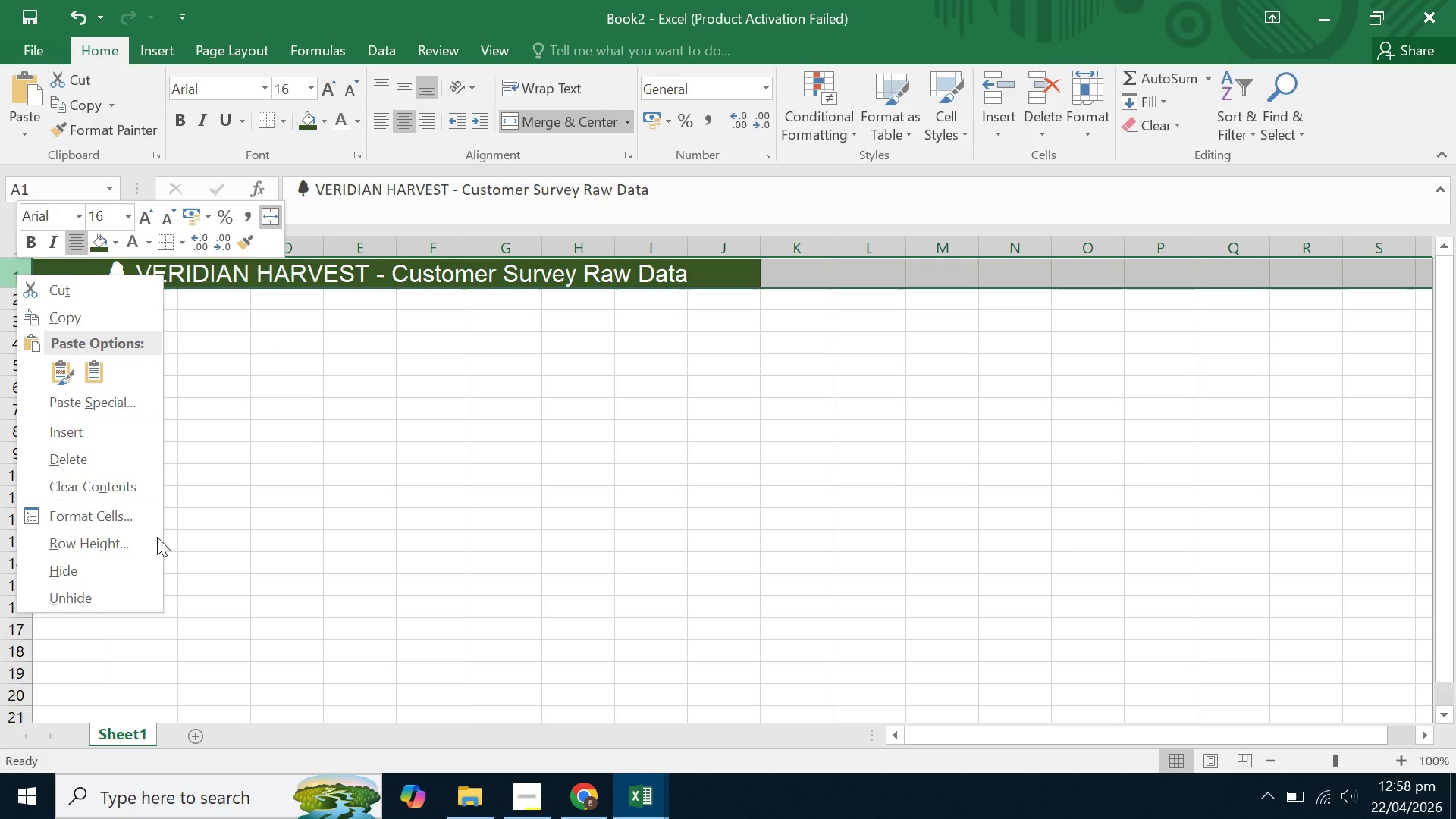 
left_click([127, 539])
 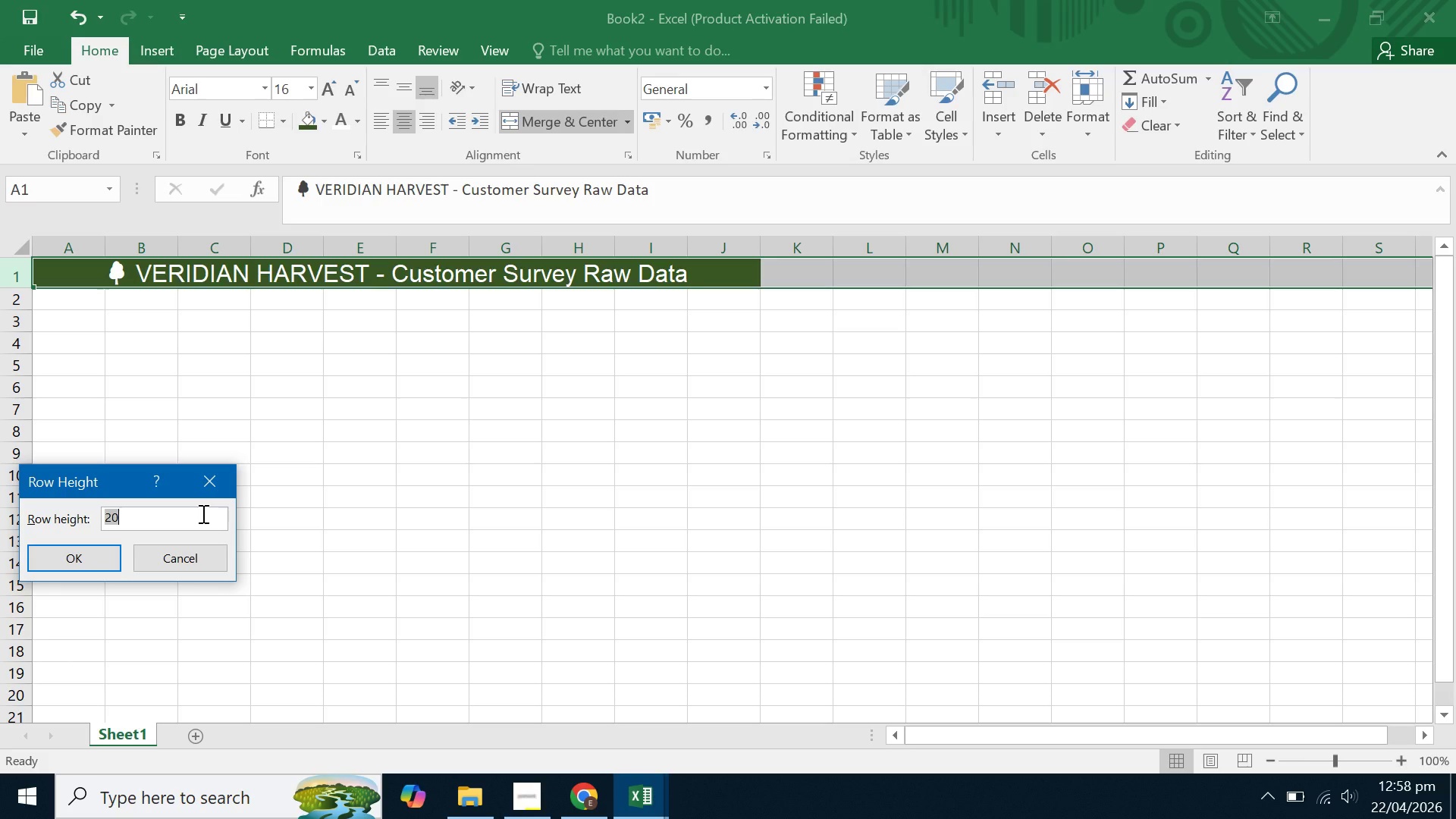 
type(25)
 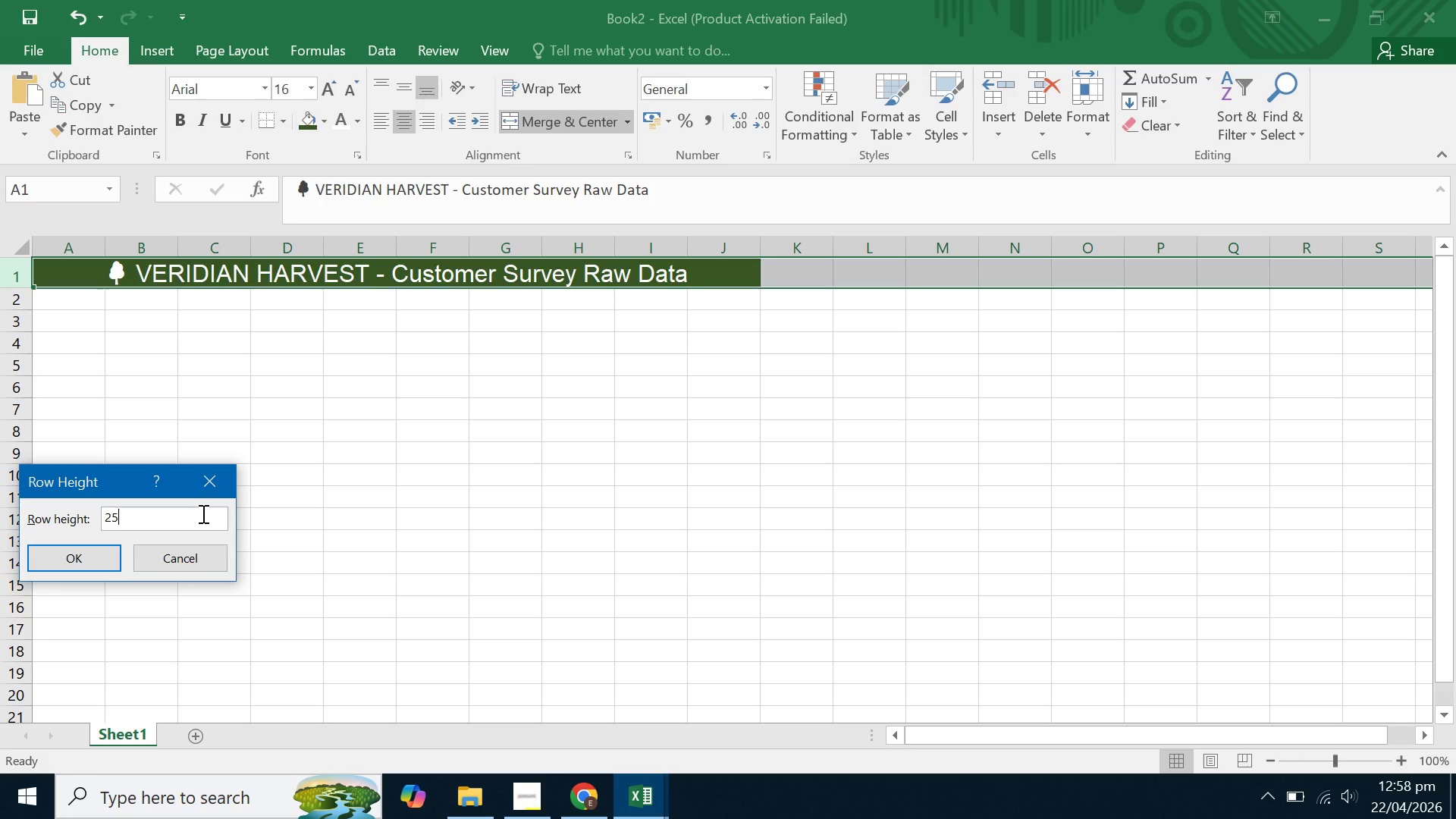 
key(Enter)
 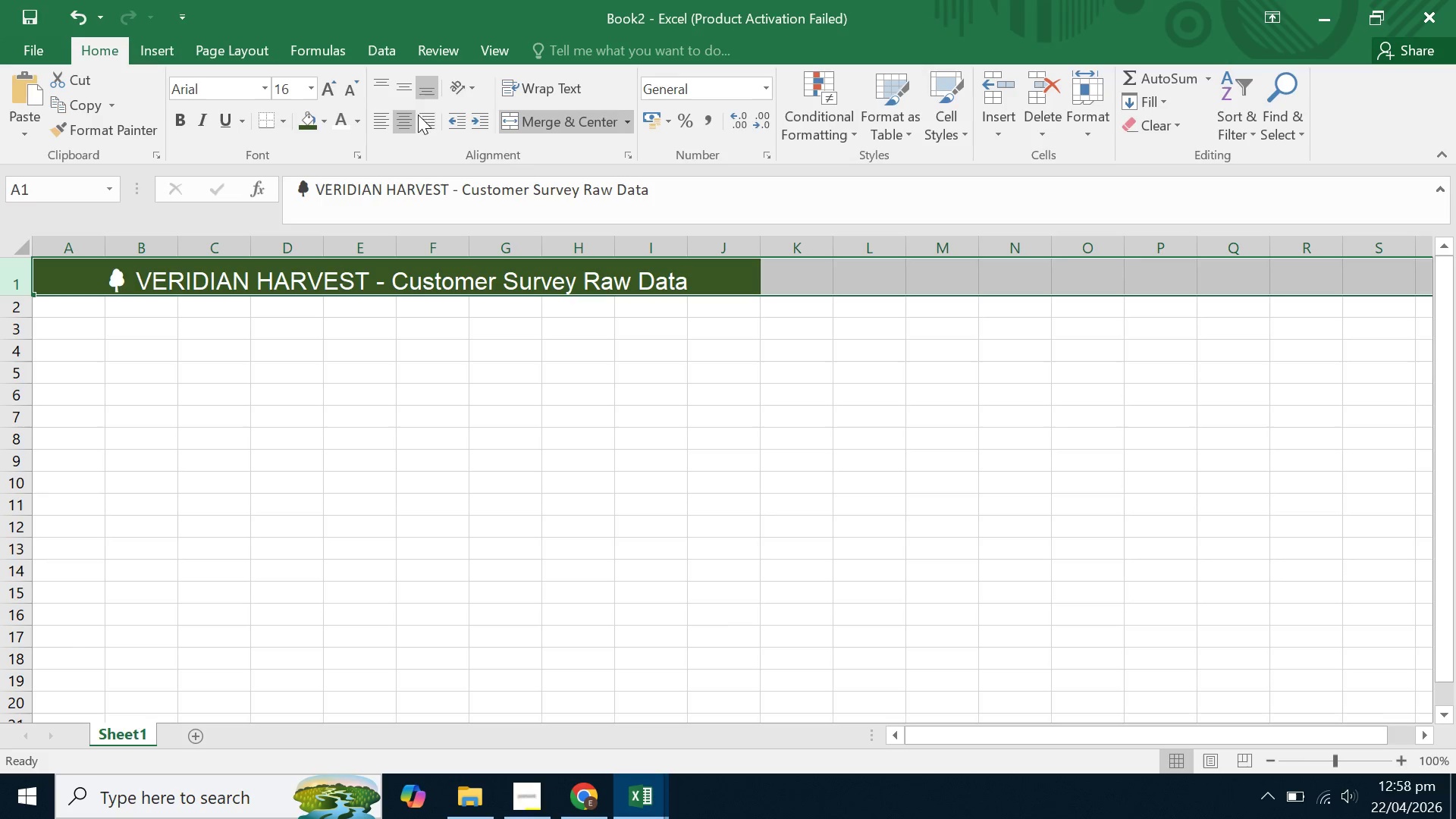 
left_click([404, 83])
 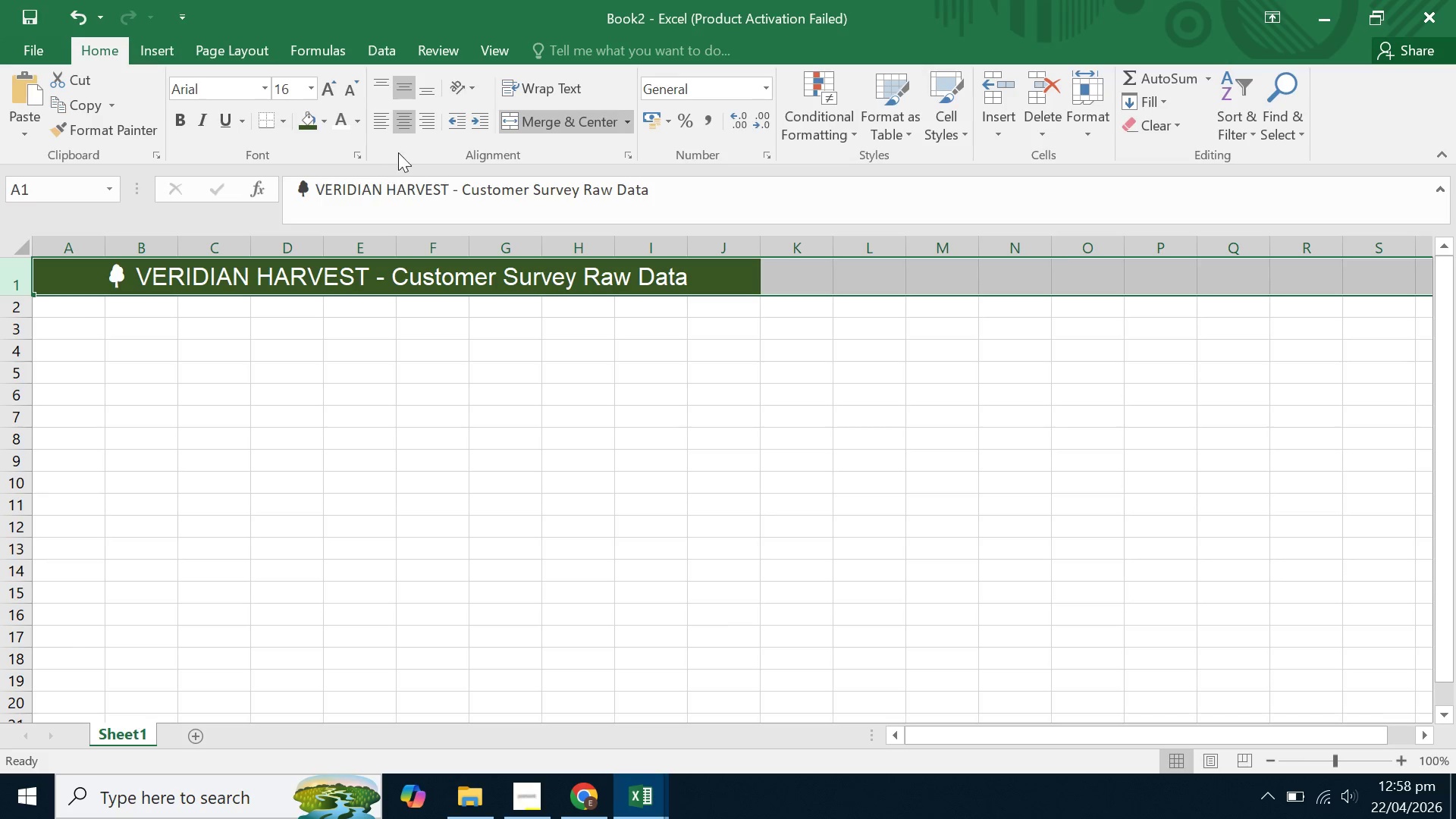 
mouse_move([396, 109])
 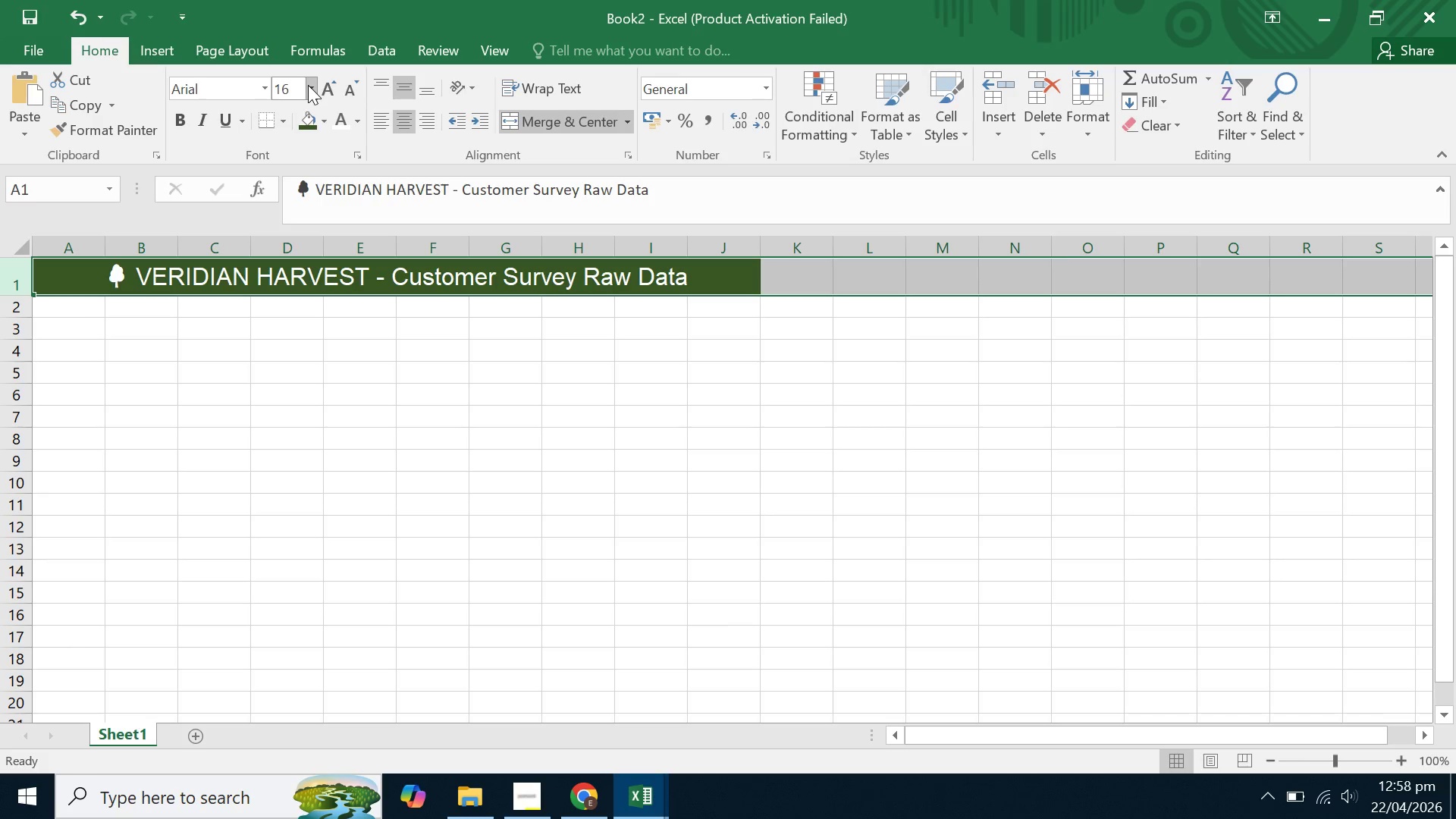 
left_click([308, 85])
 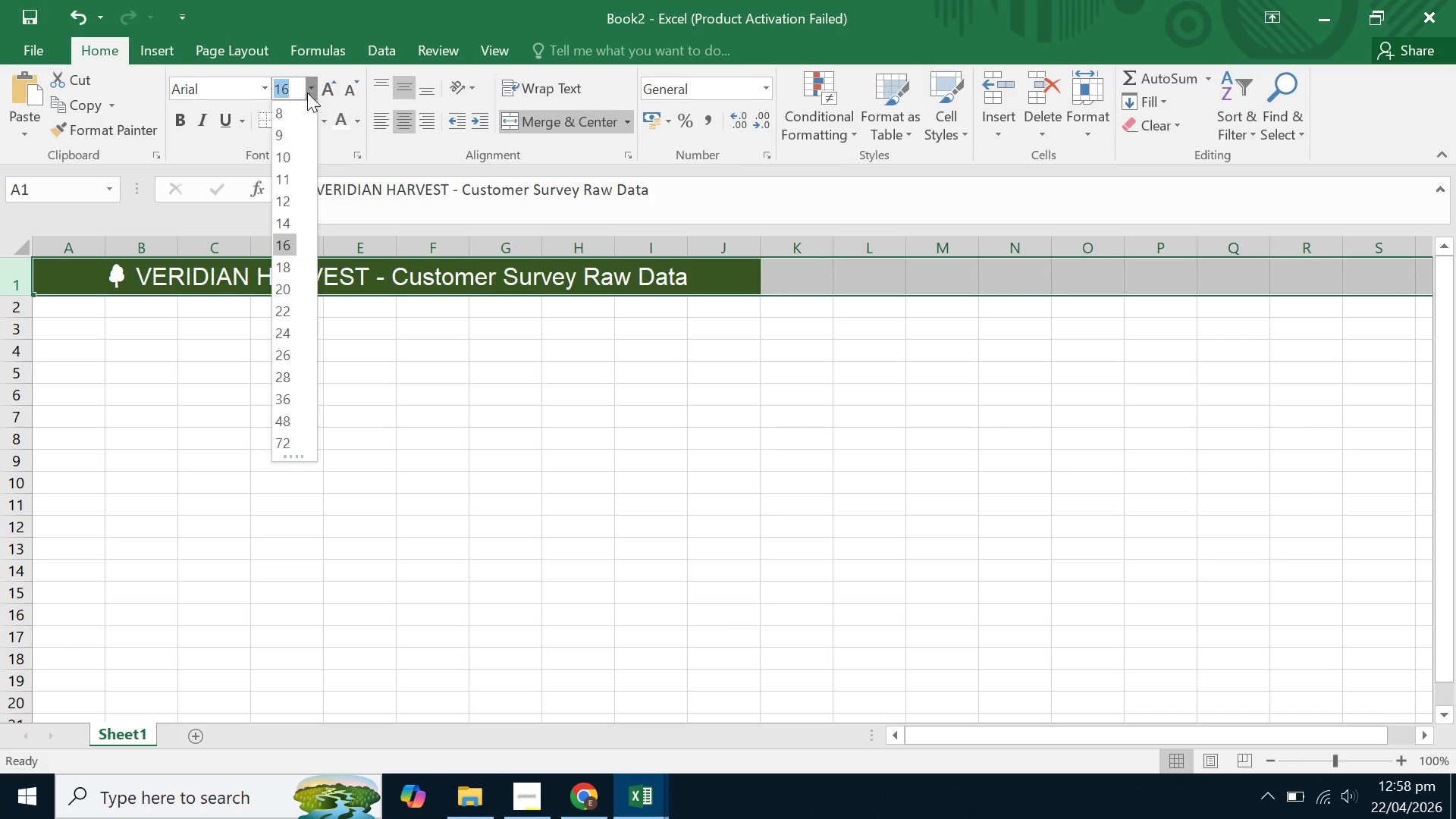 
mouse_move([287, 165])
 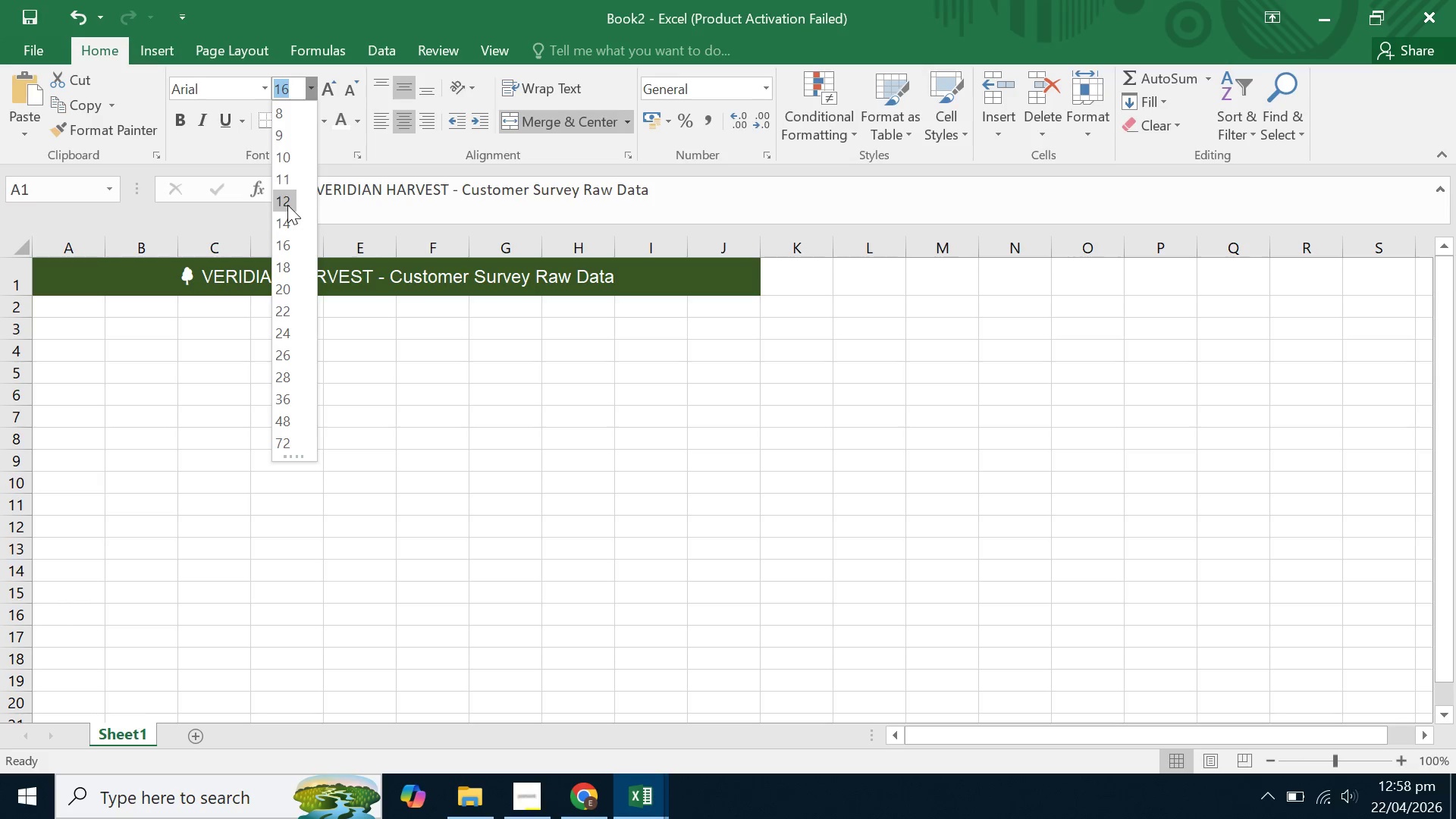 
left_click([287, 205])
 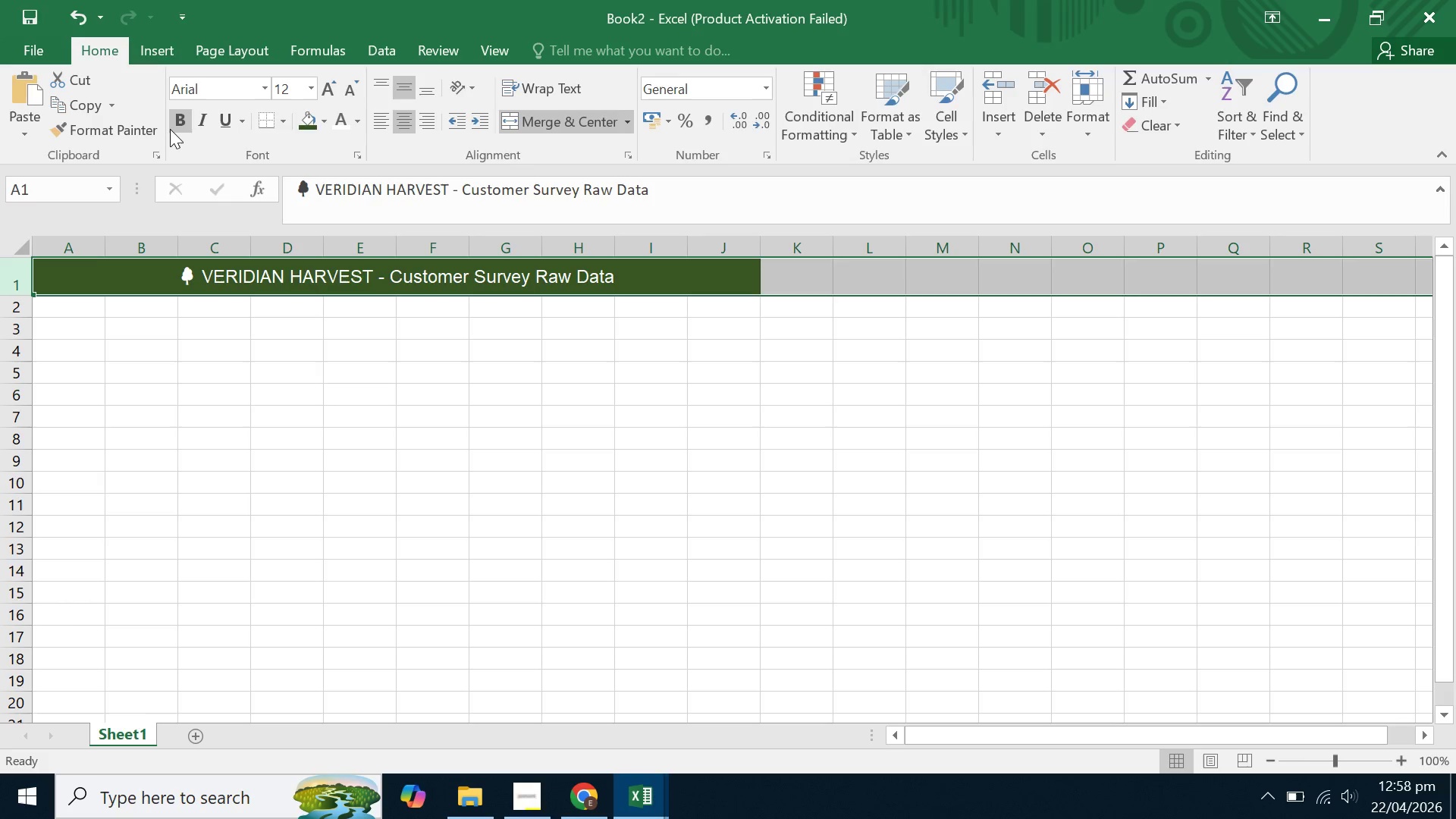 
left_click([170, 129])
 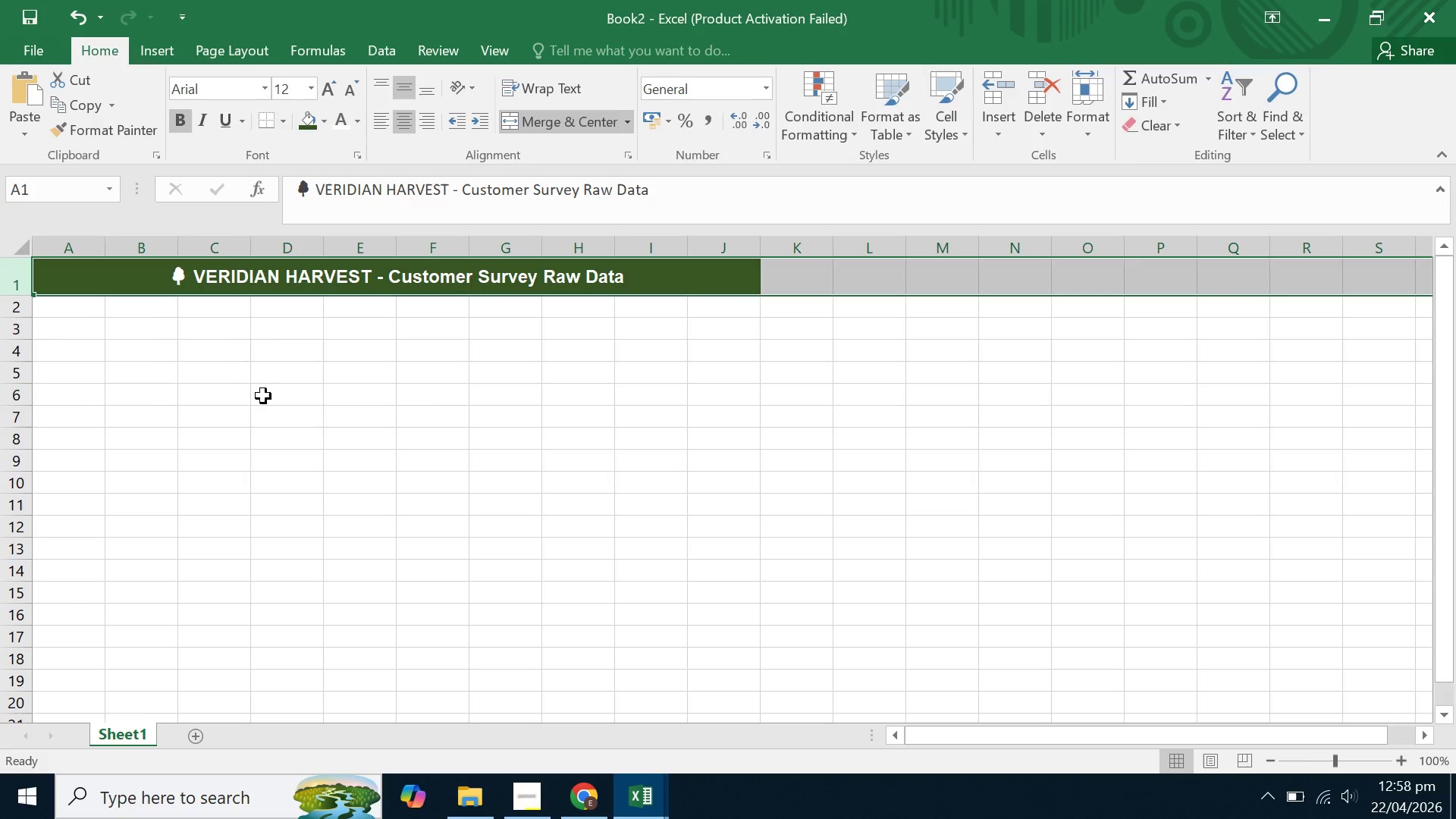 
left_click([262, 406])
 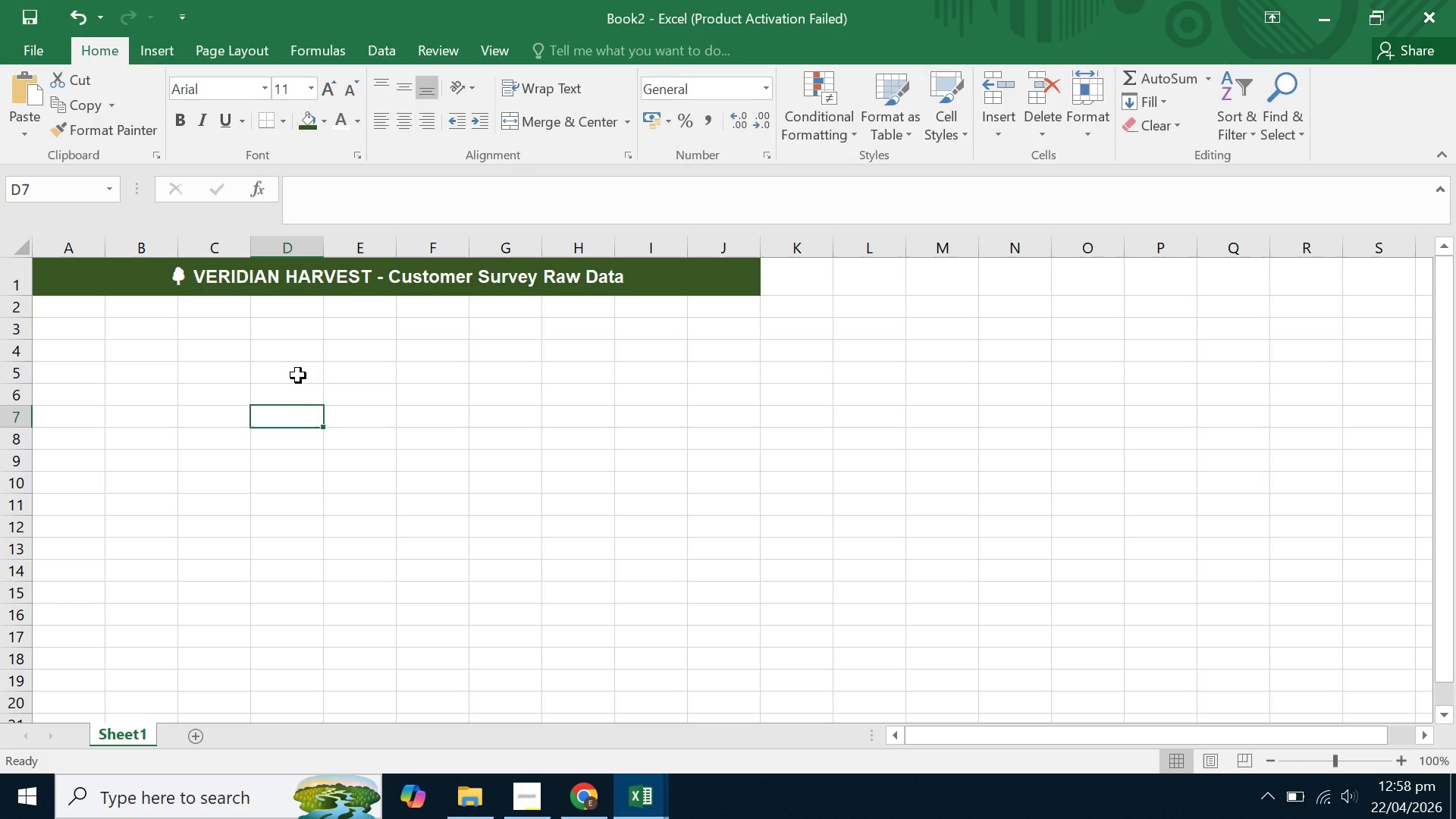 
left_click([298, 375])
 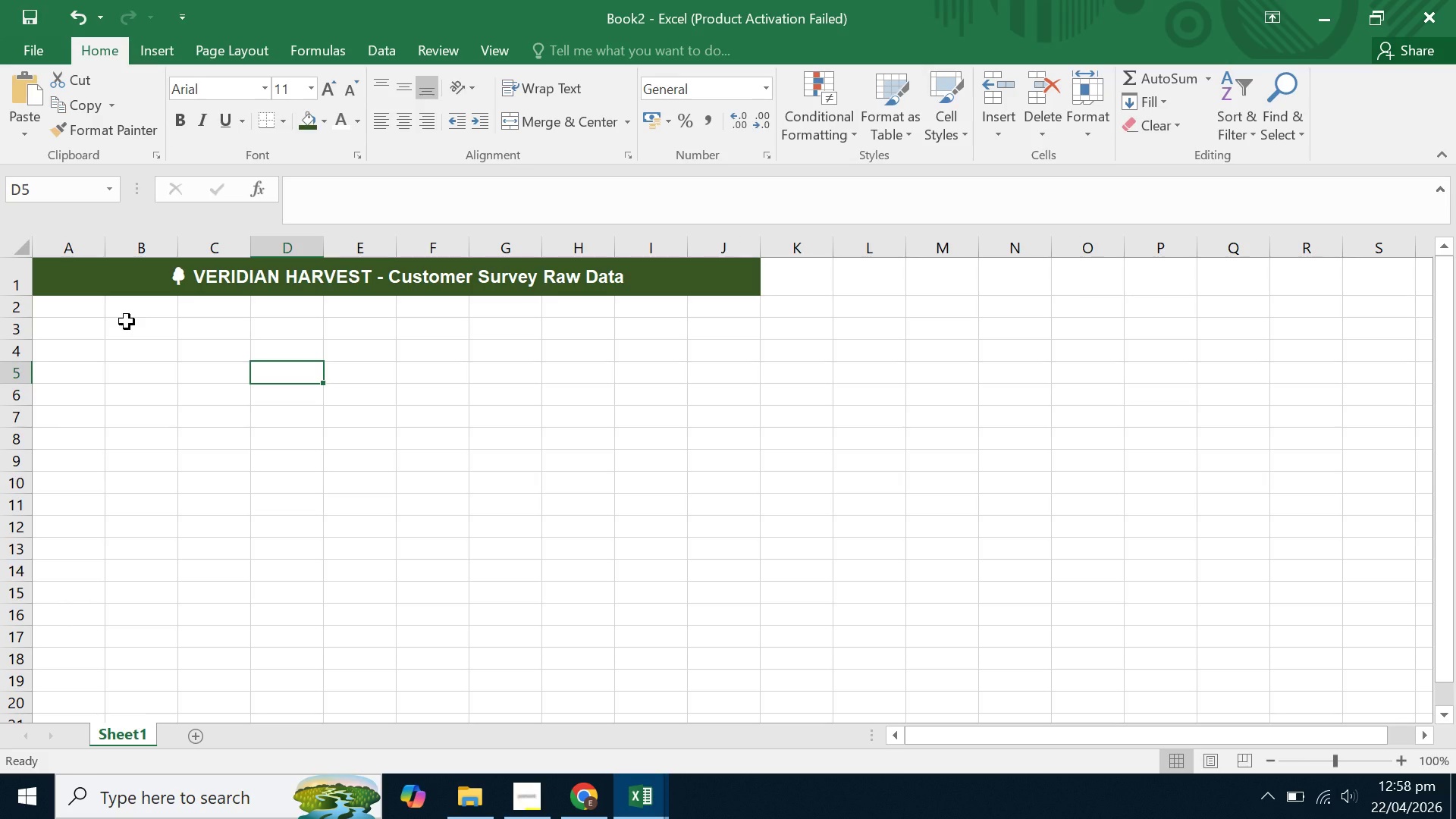 
wait(8.2)
 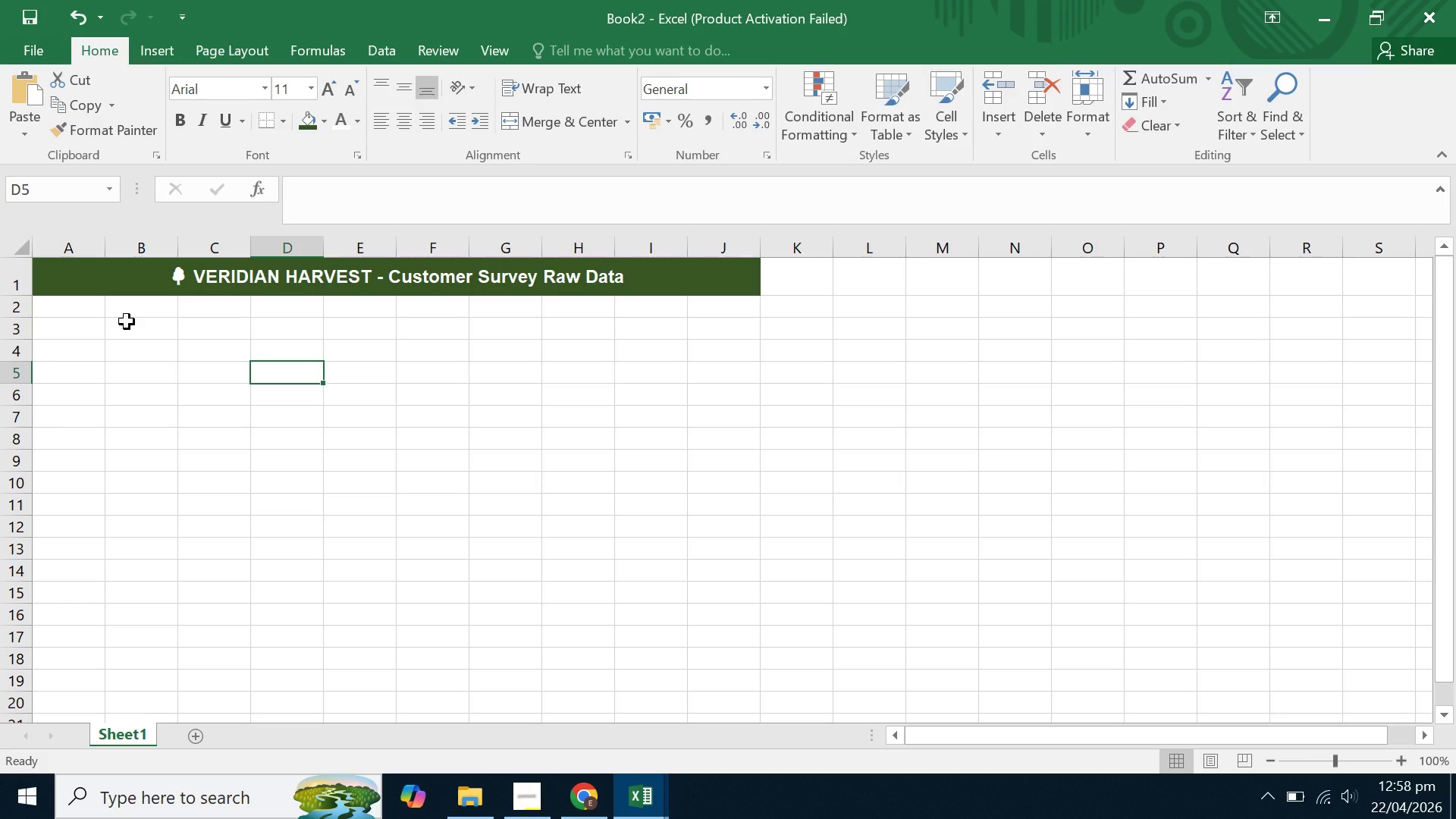 
left_click([49, 310])
 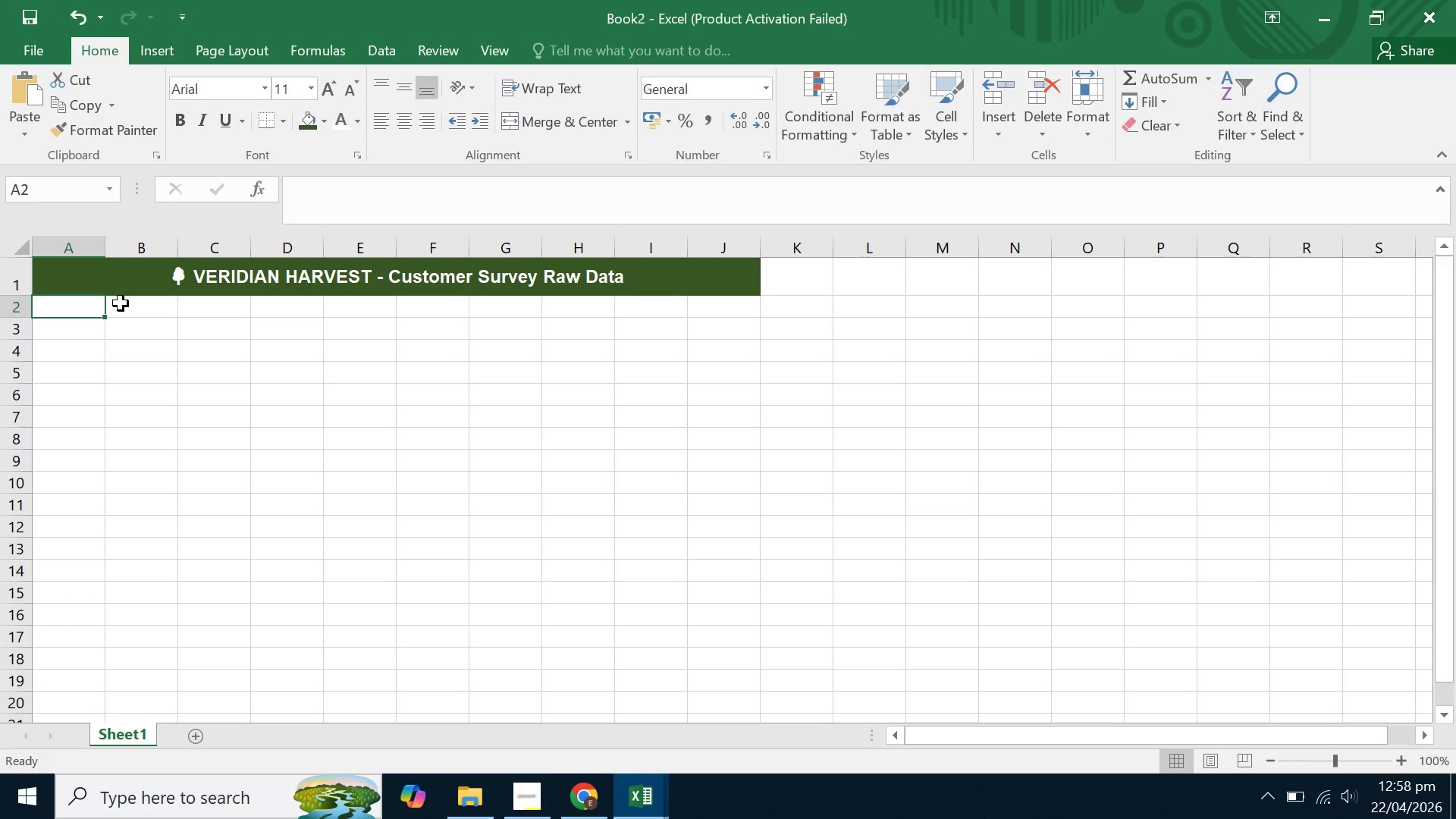 
type(Time )
key(Backspace)
type(stamp)
key(Tab)
type(R)
key(Backspace)
type(Table)
key(Backspace)
key(Backspace)
key(Backspace)
key(Backspace)
key(Backspace)
 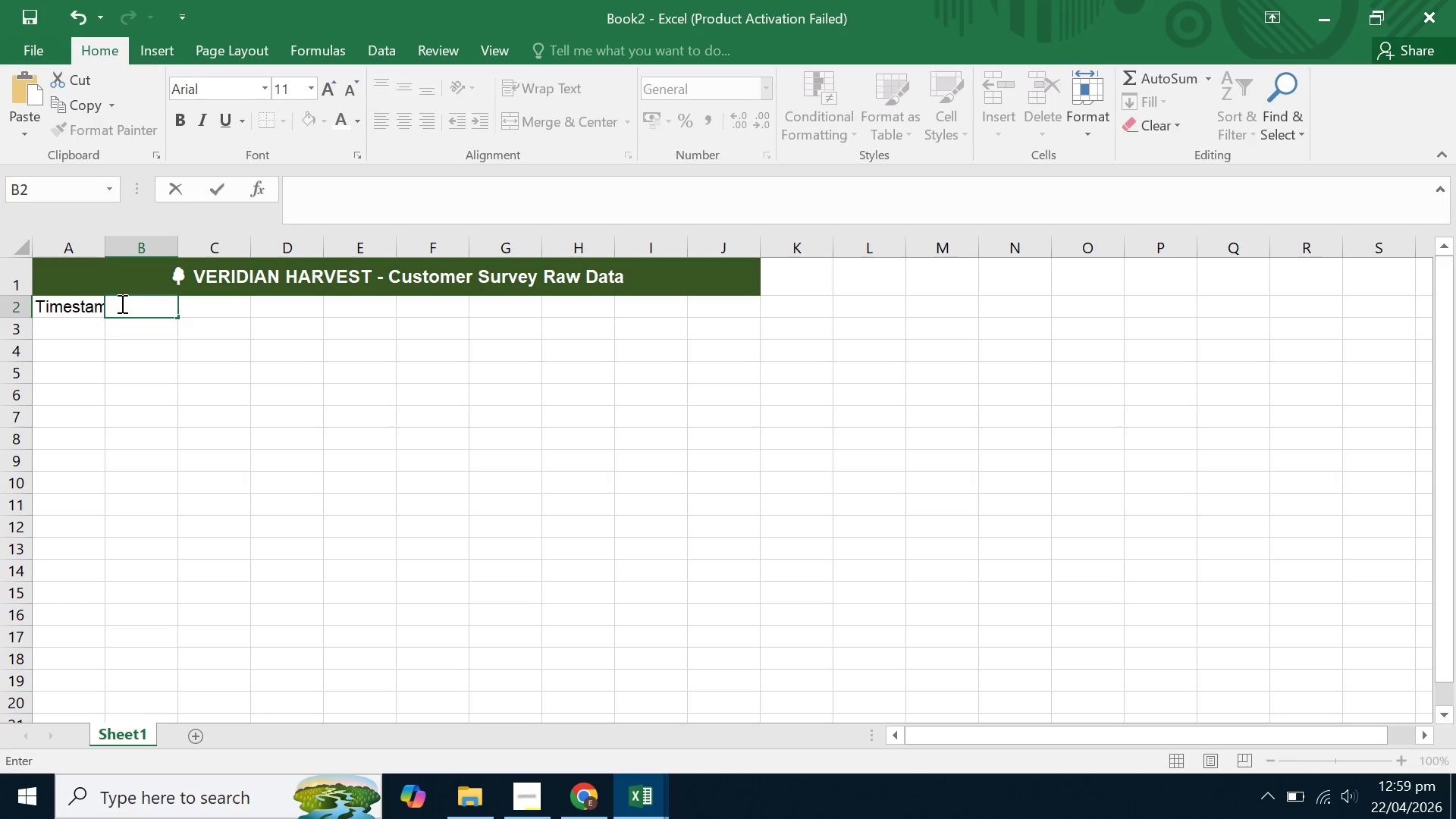 
key(ArrowLeft)
 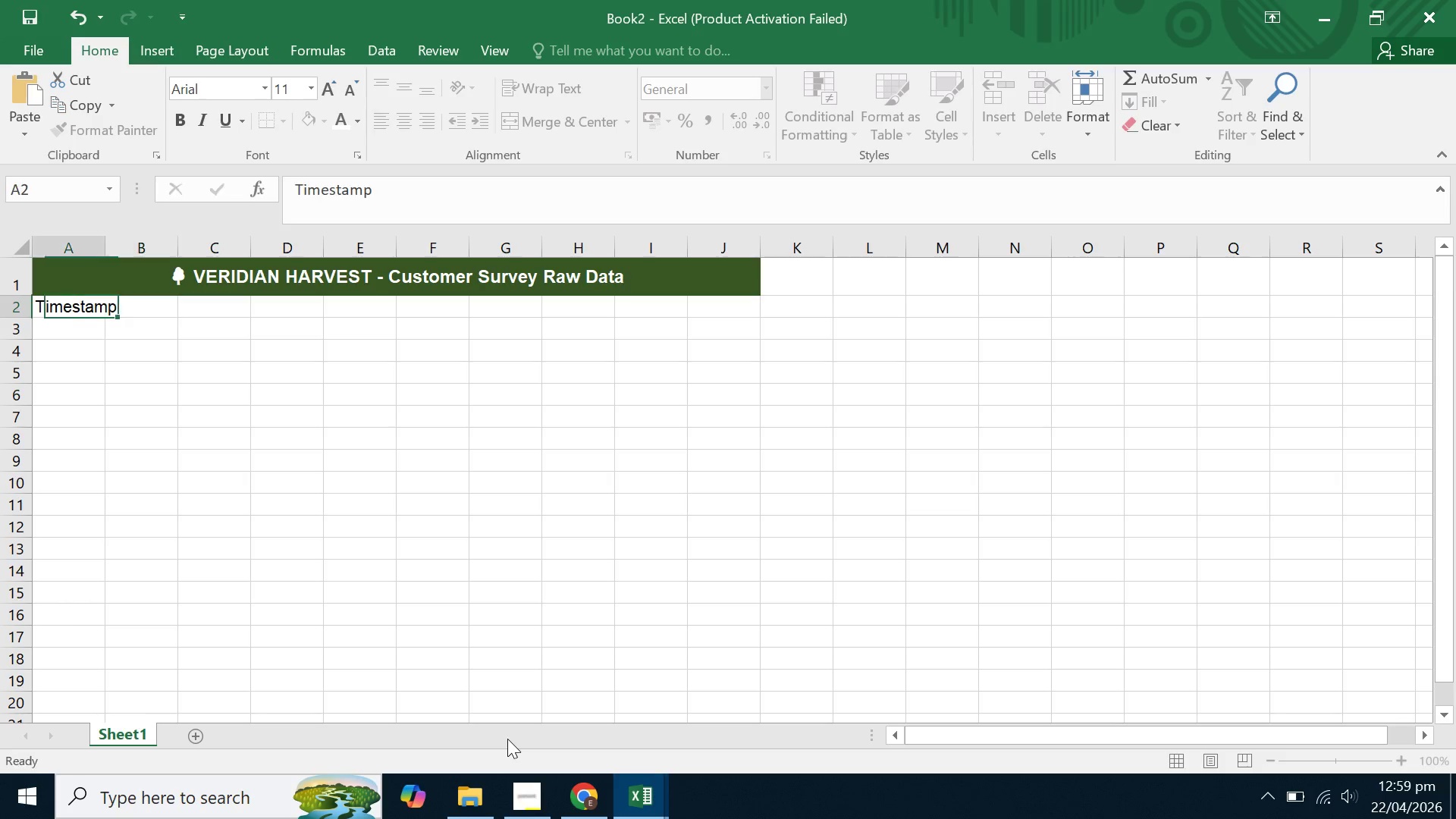 
key(ArrowLeft)
 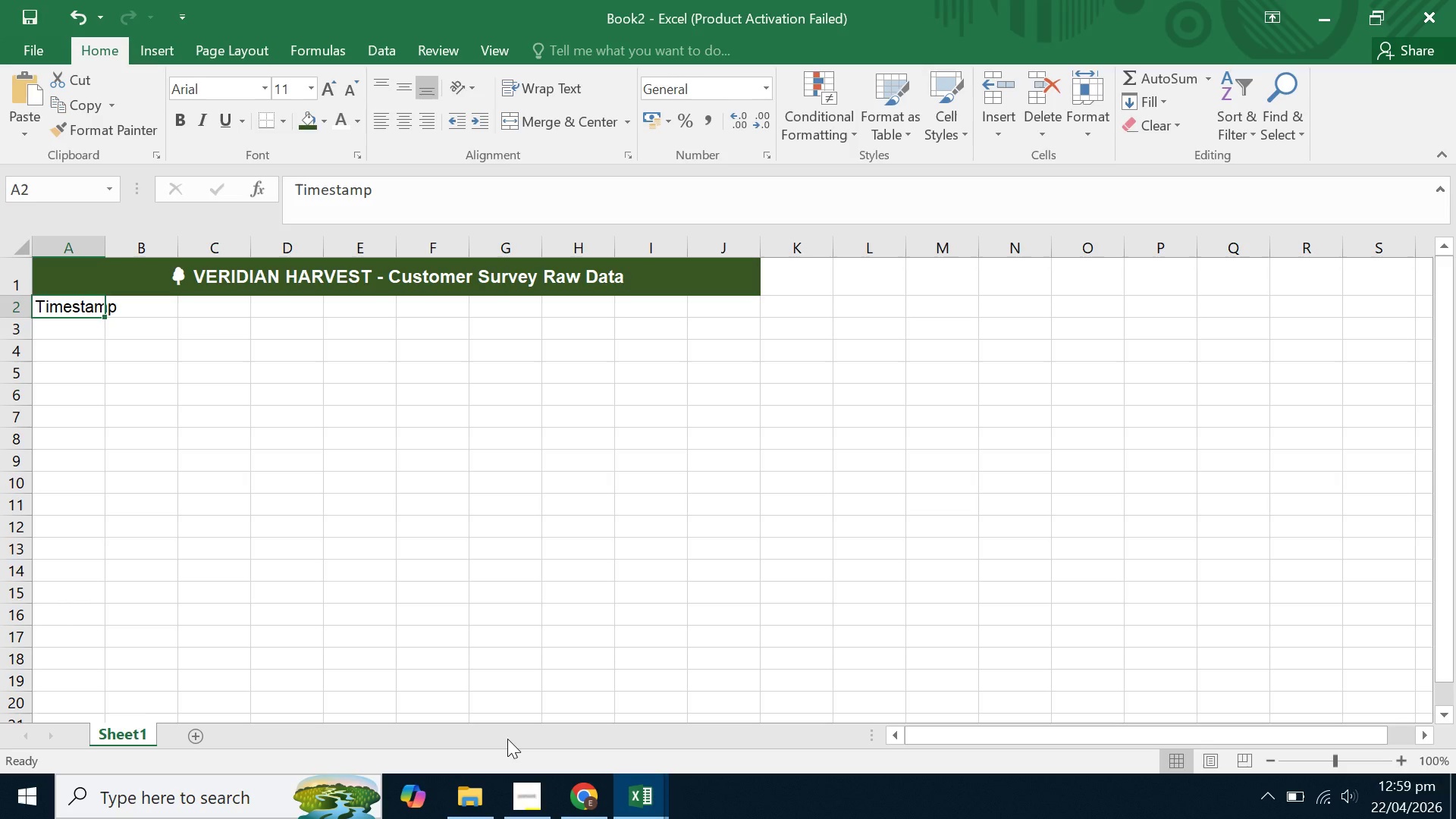 
key(Backspace)
 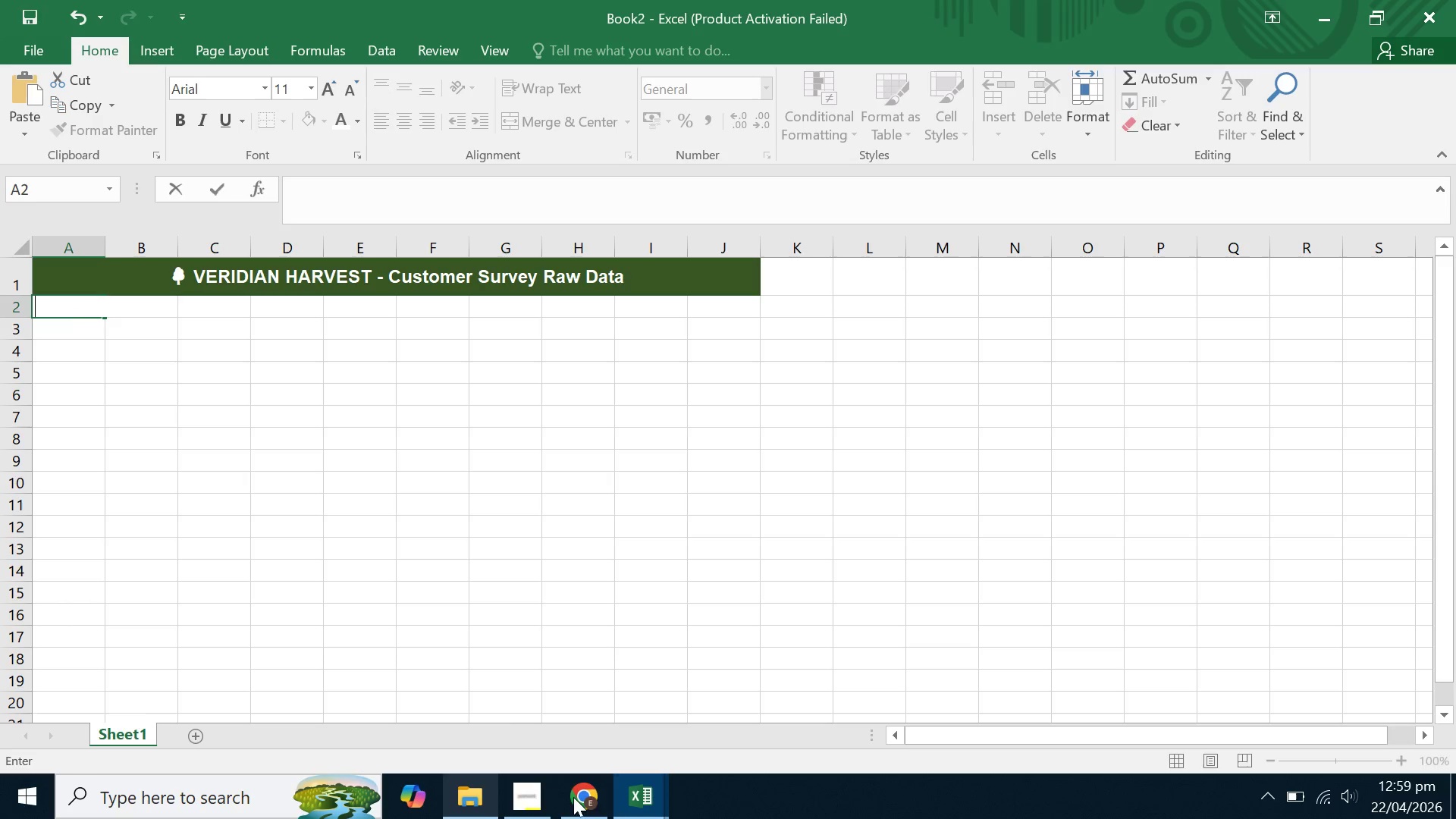 
left_click([619, 795])
 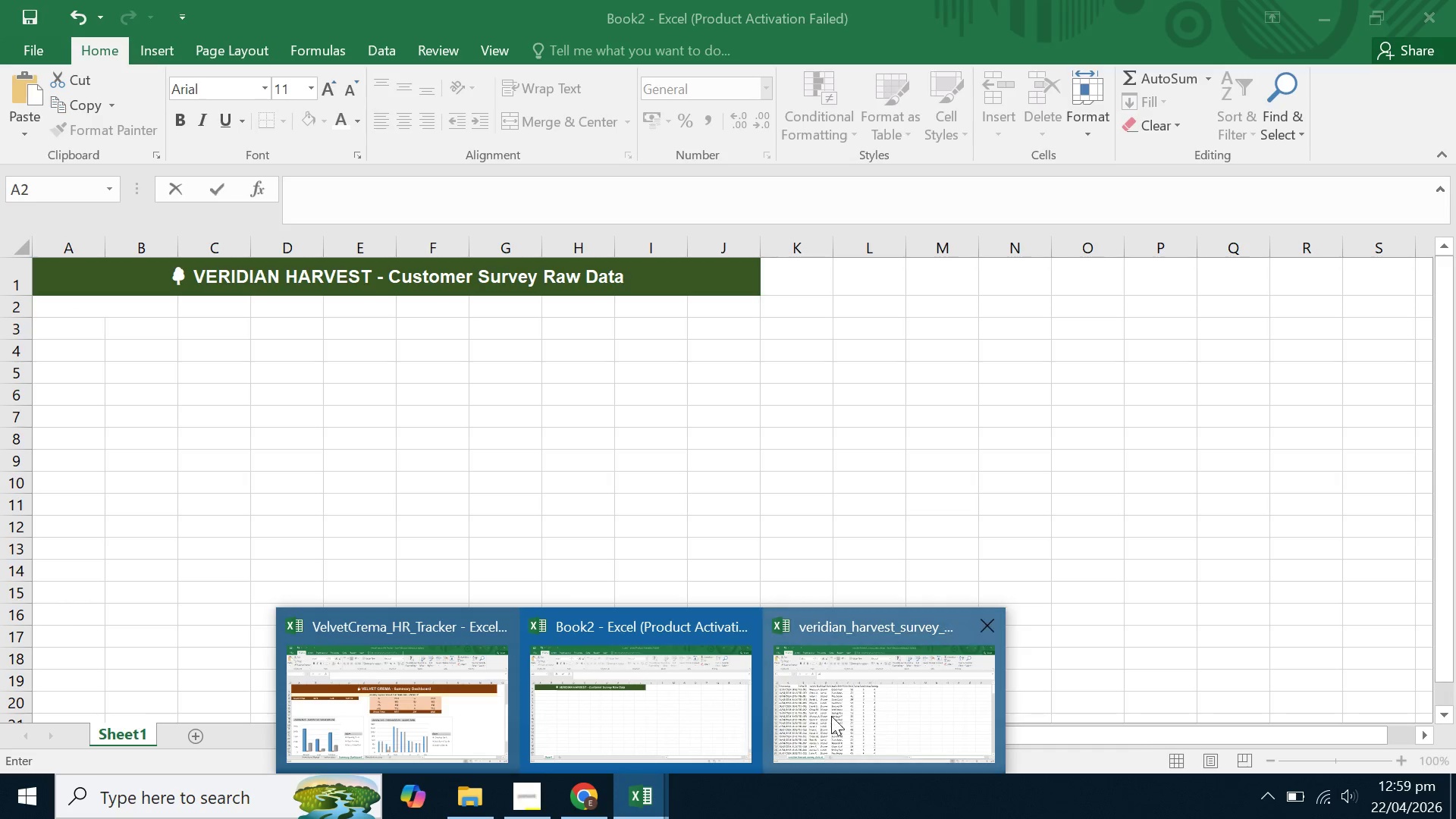 
left_click([841, 714])
 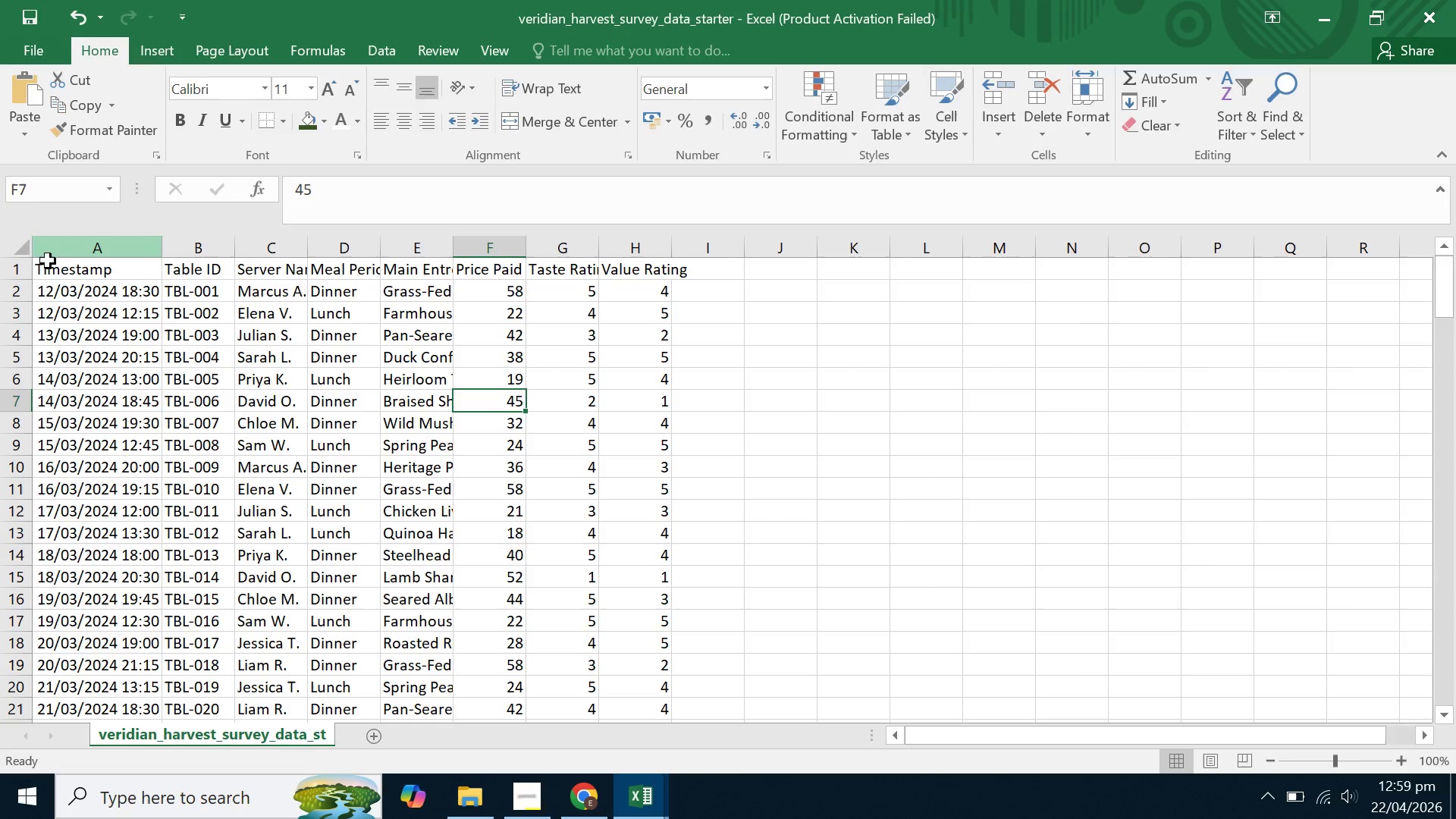 
left_click_drag(start_coordinate=[64, 275], to_coordinate=[600, 691])
 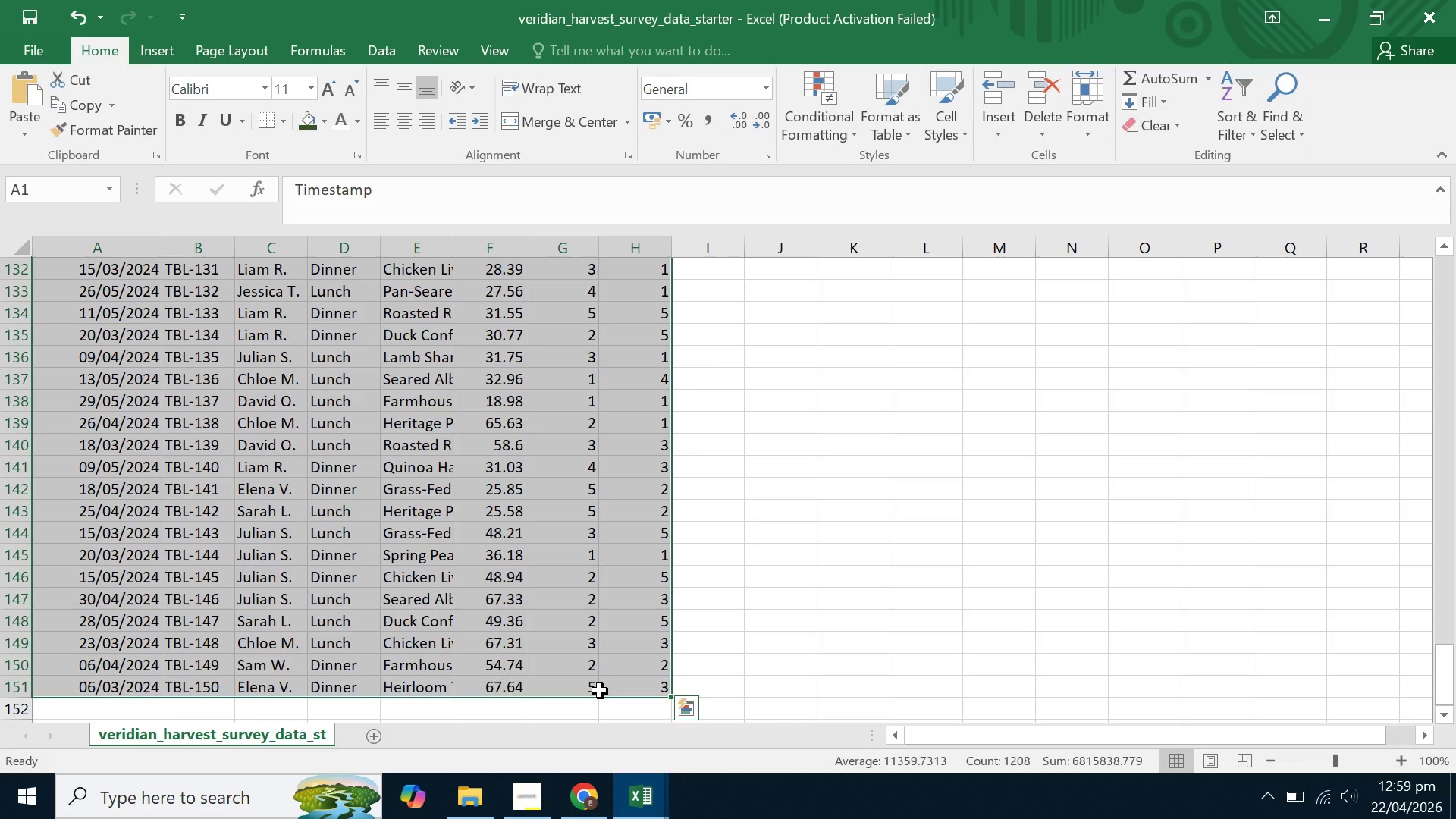 
key(Control+C)
 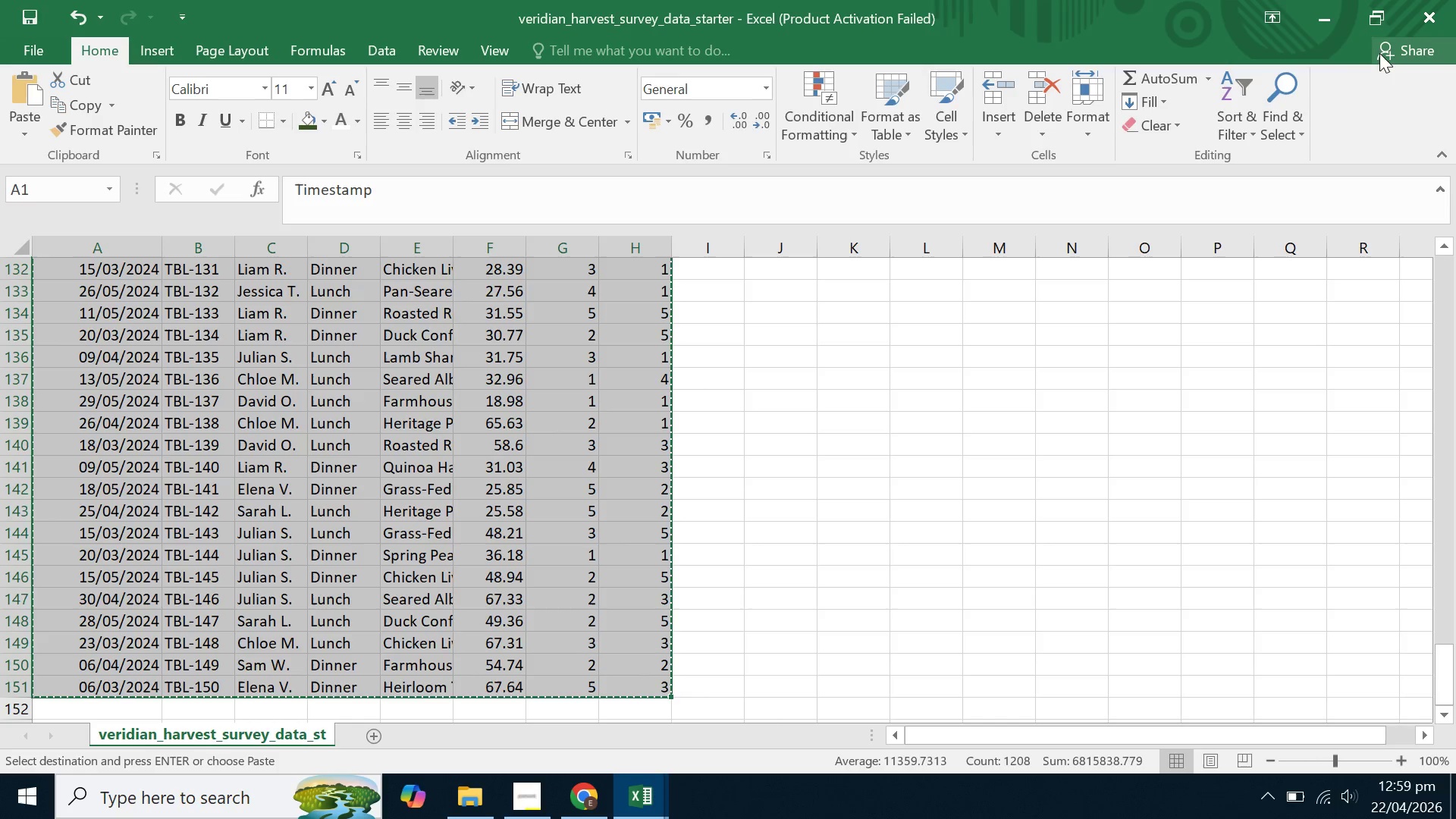 
left_click([1324, 27])
 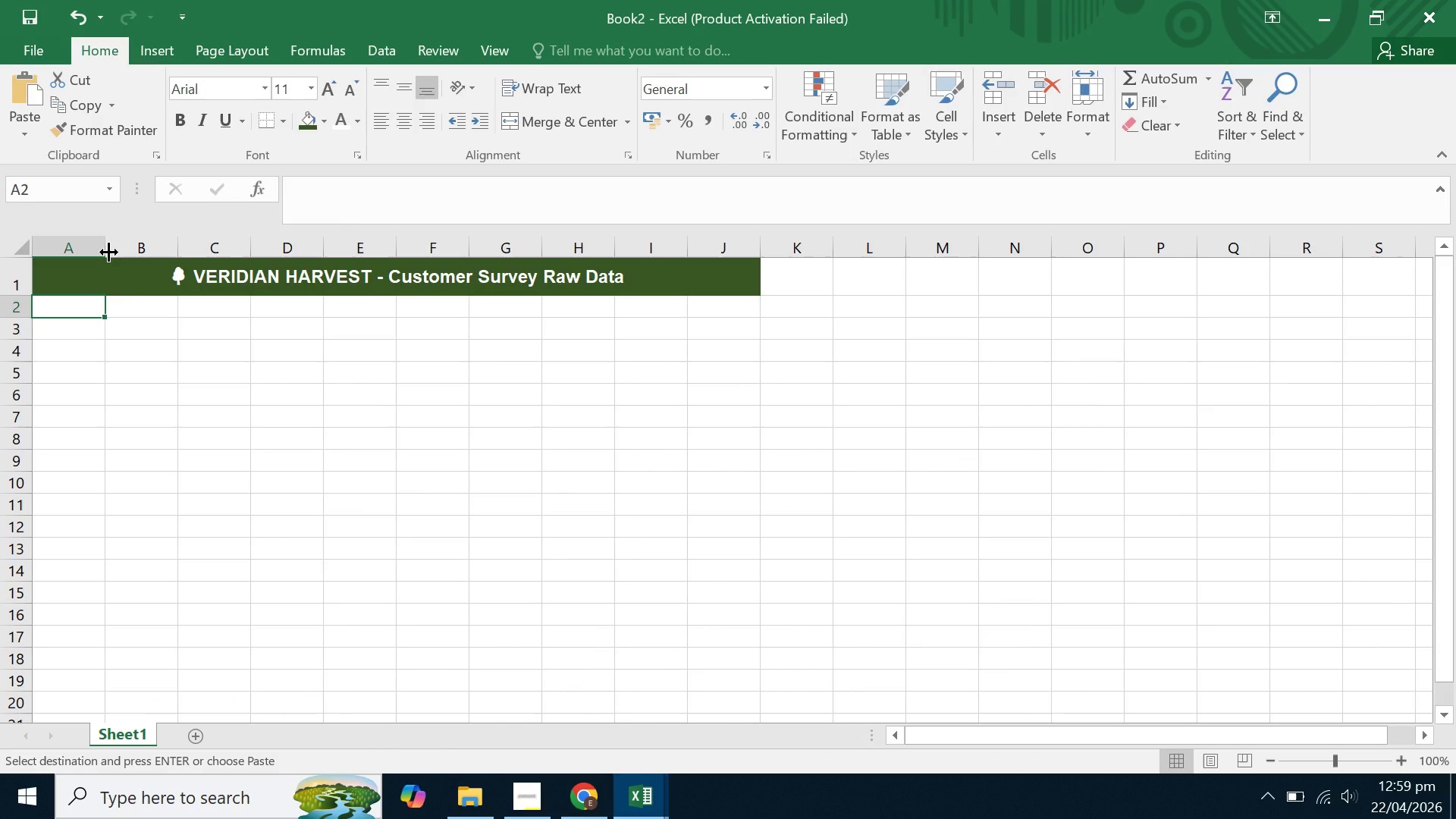 
key(Control+Shift+V)
 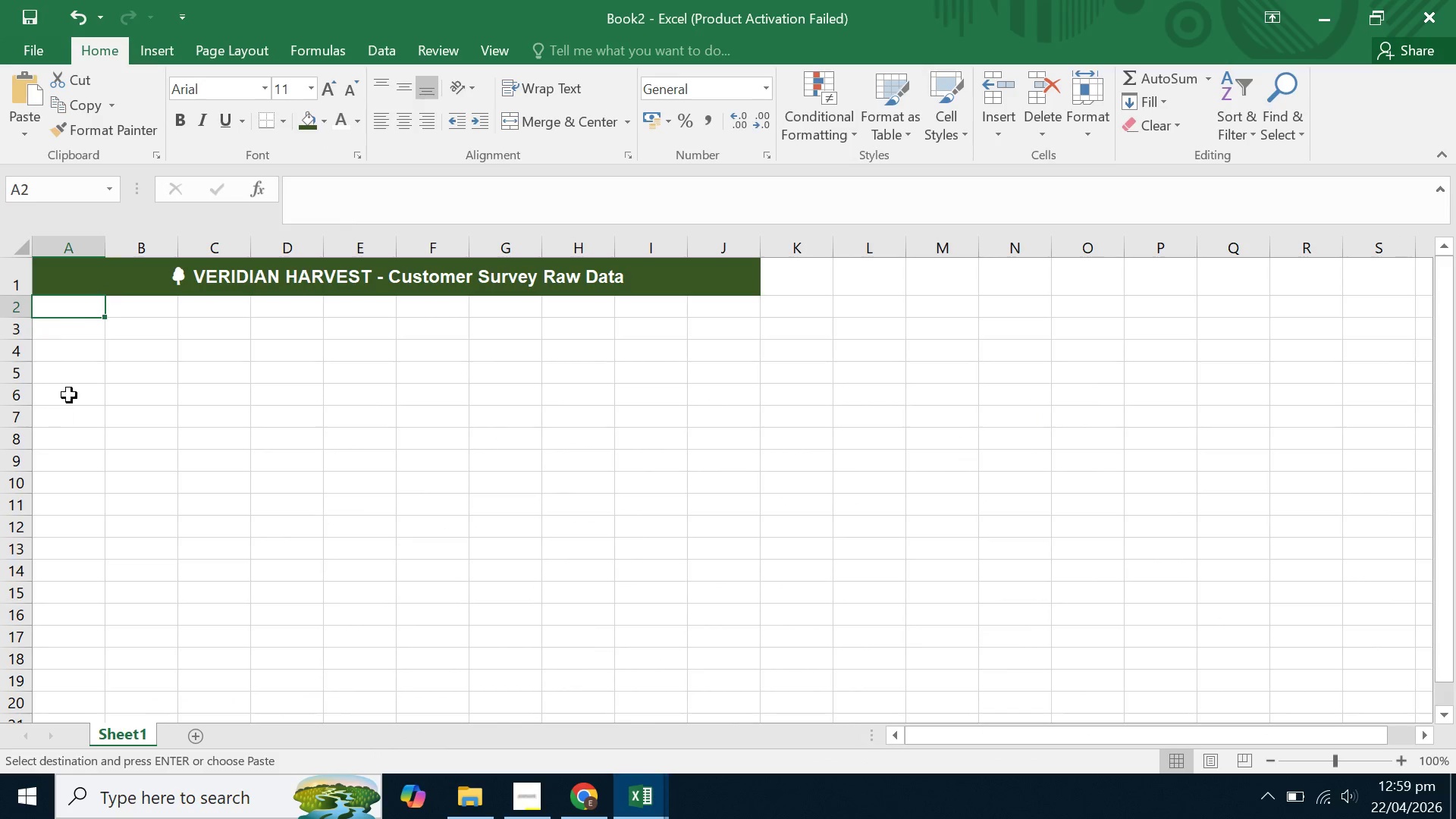 
right_click([77, 303])
 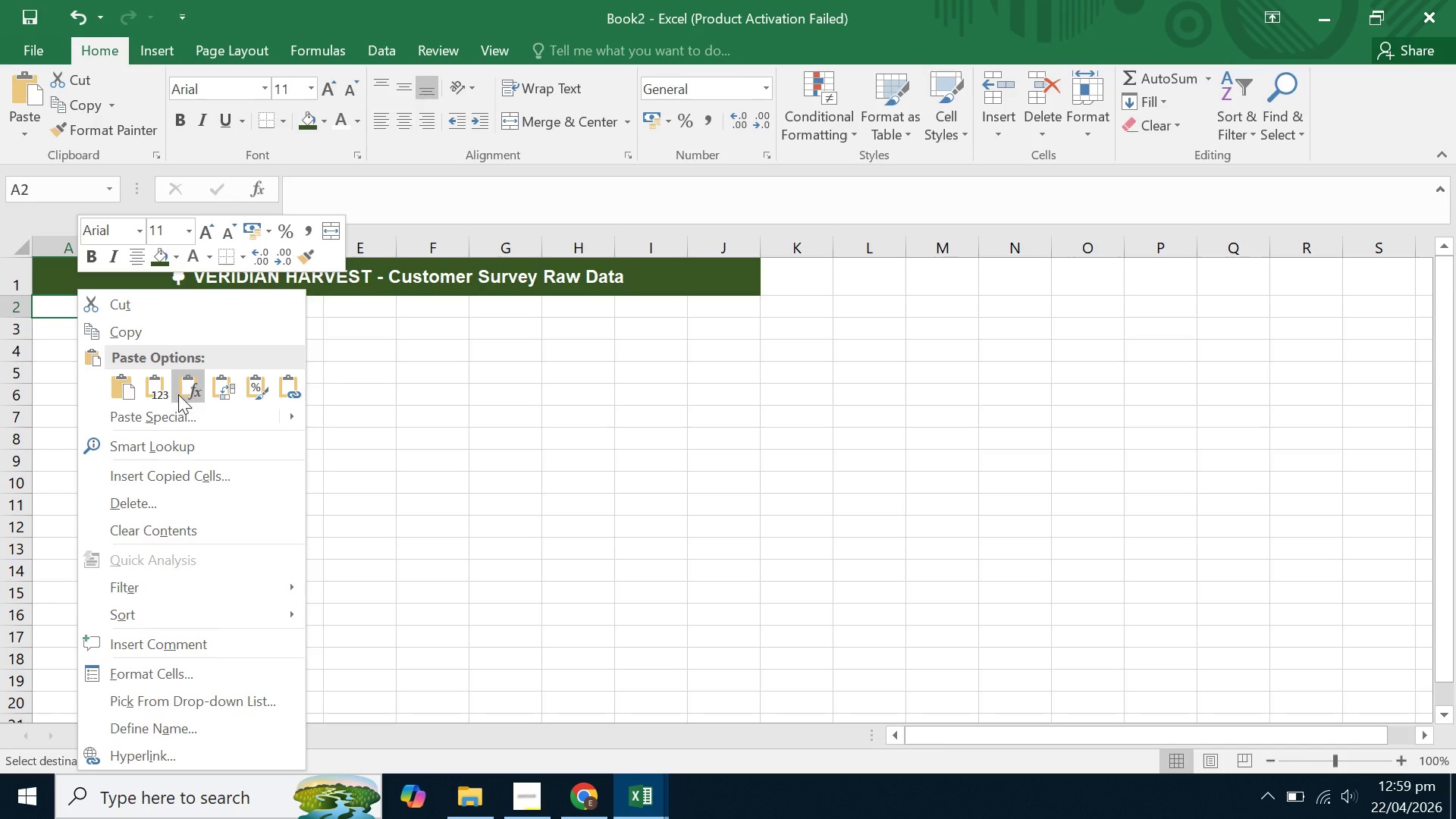 
left_click([158, 397])
 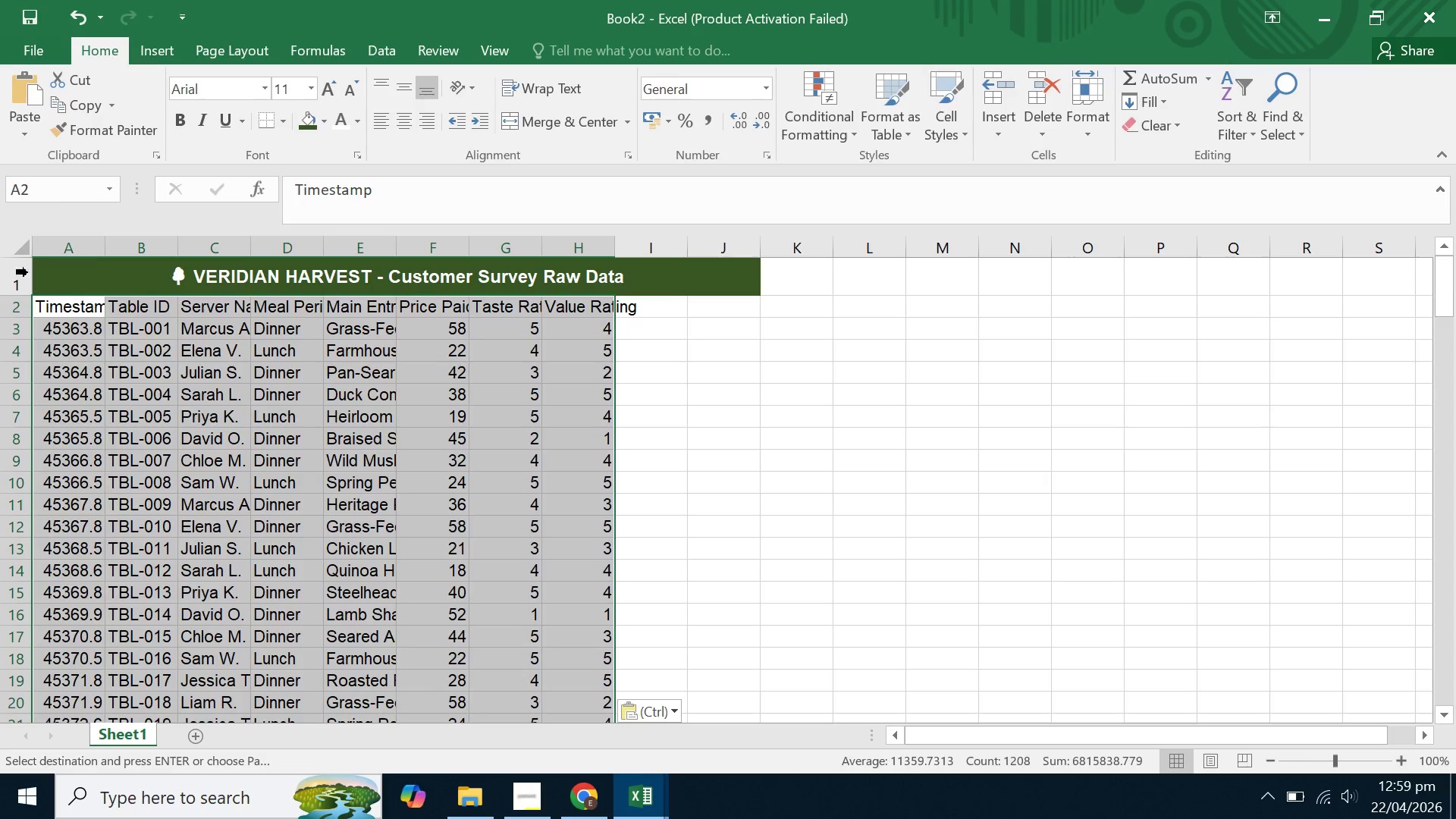 
wait(6.52)
 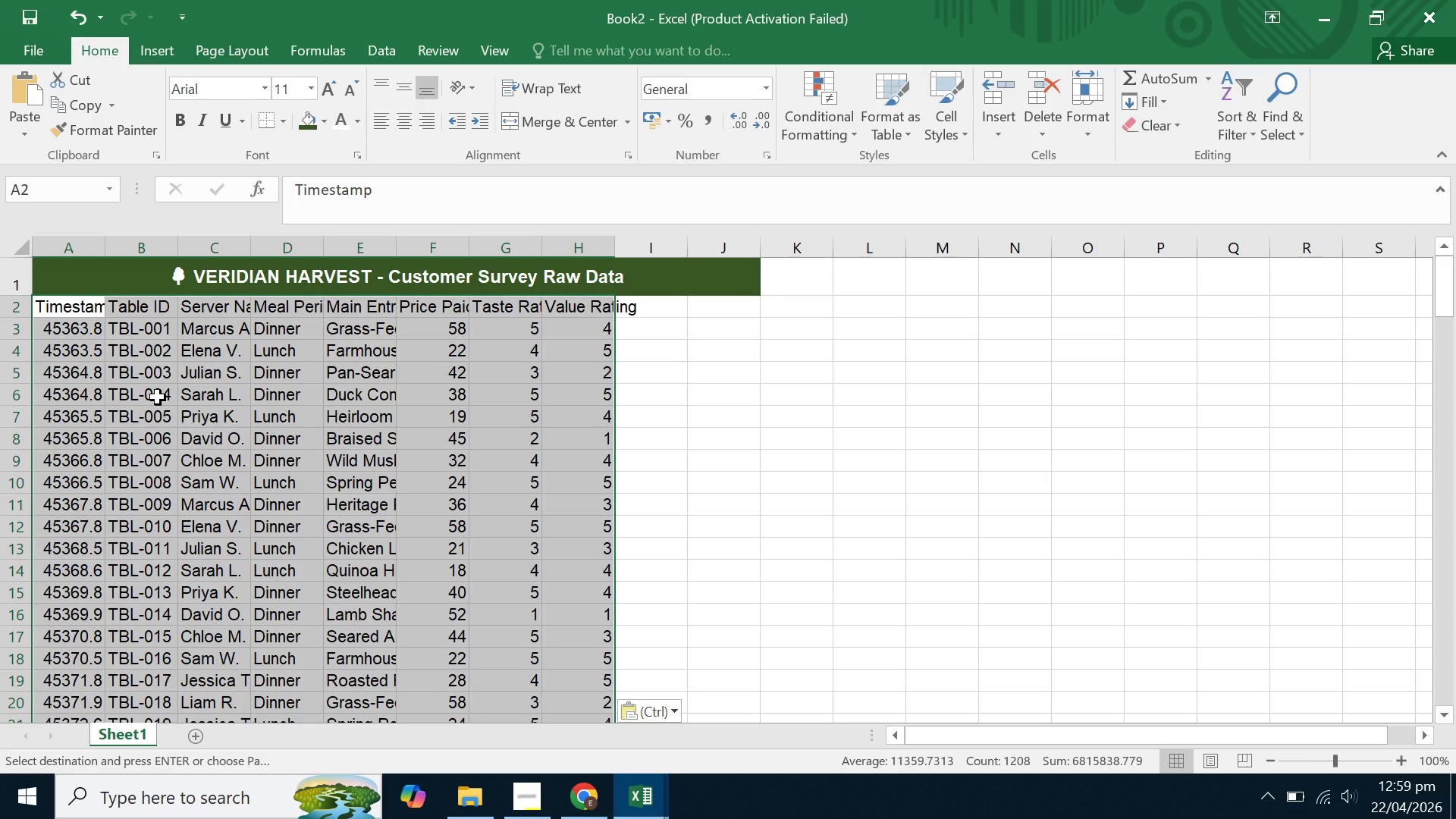 
double_click([106, 250])
 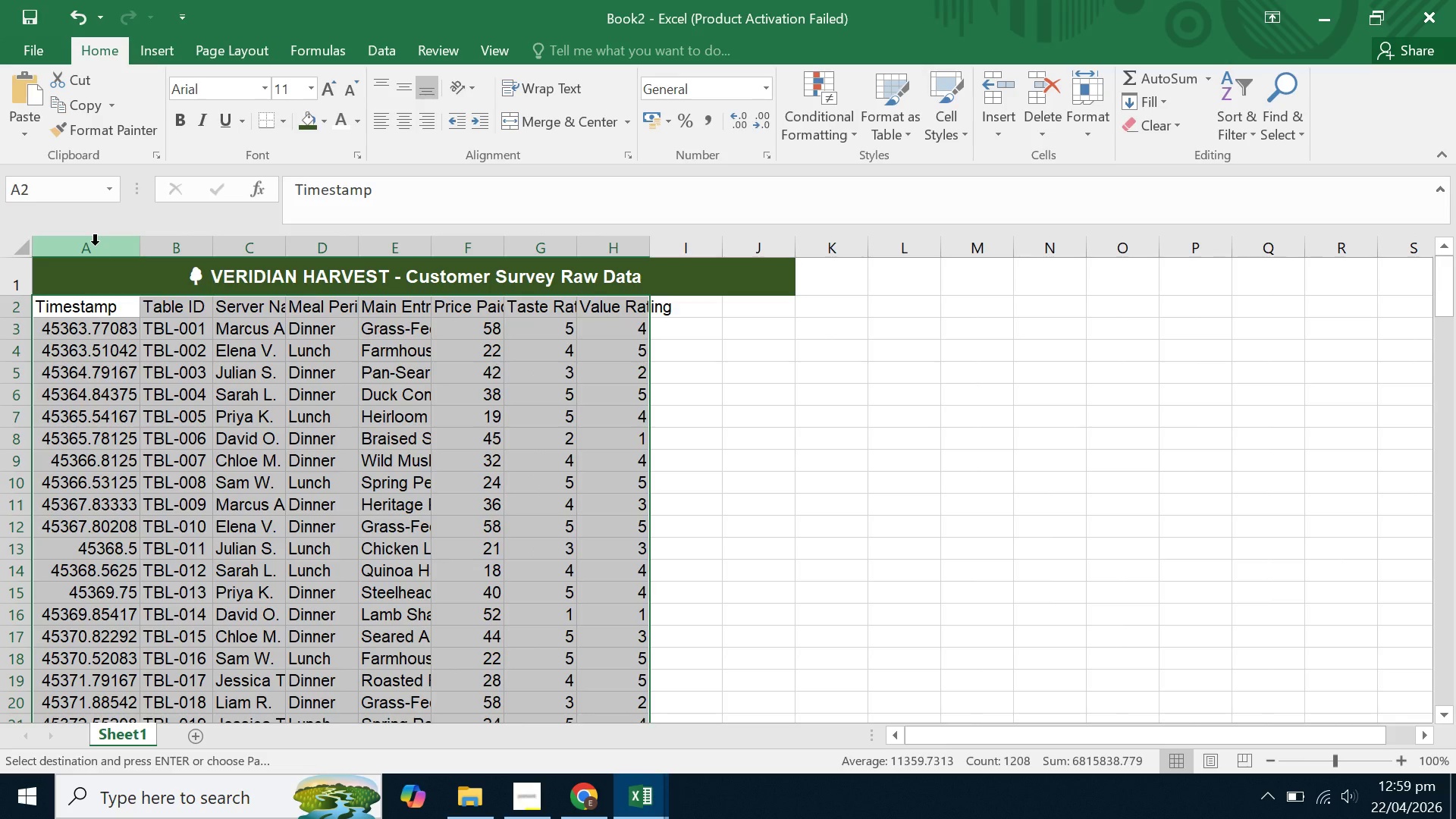 
left_click([95, 245])
 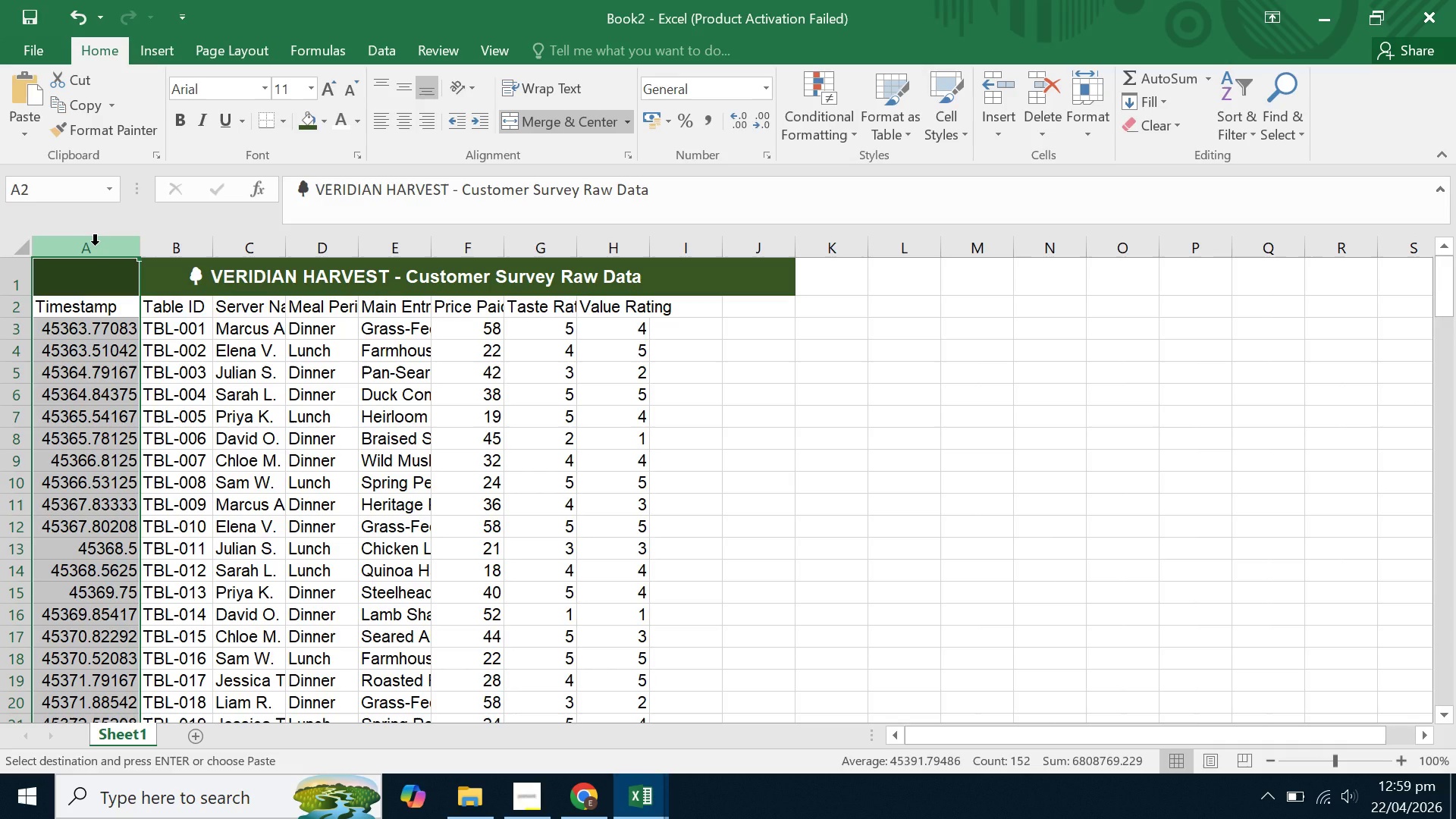 
right_click([95, 245])
 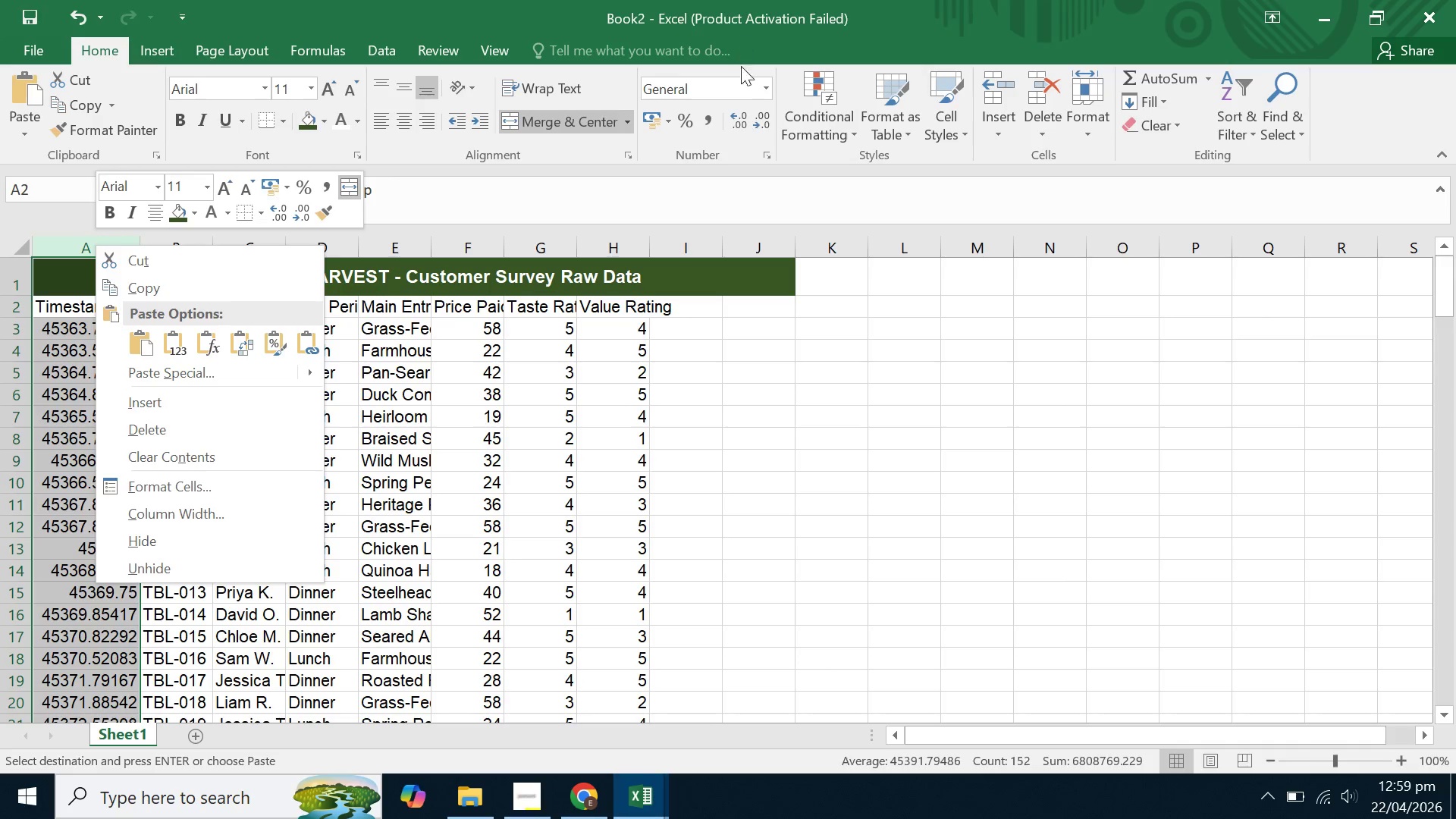 
left_click([766, 83])
 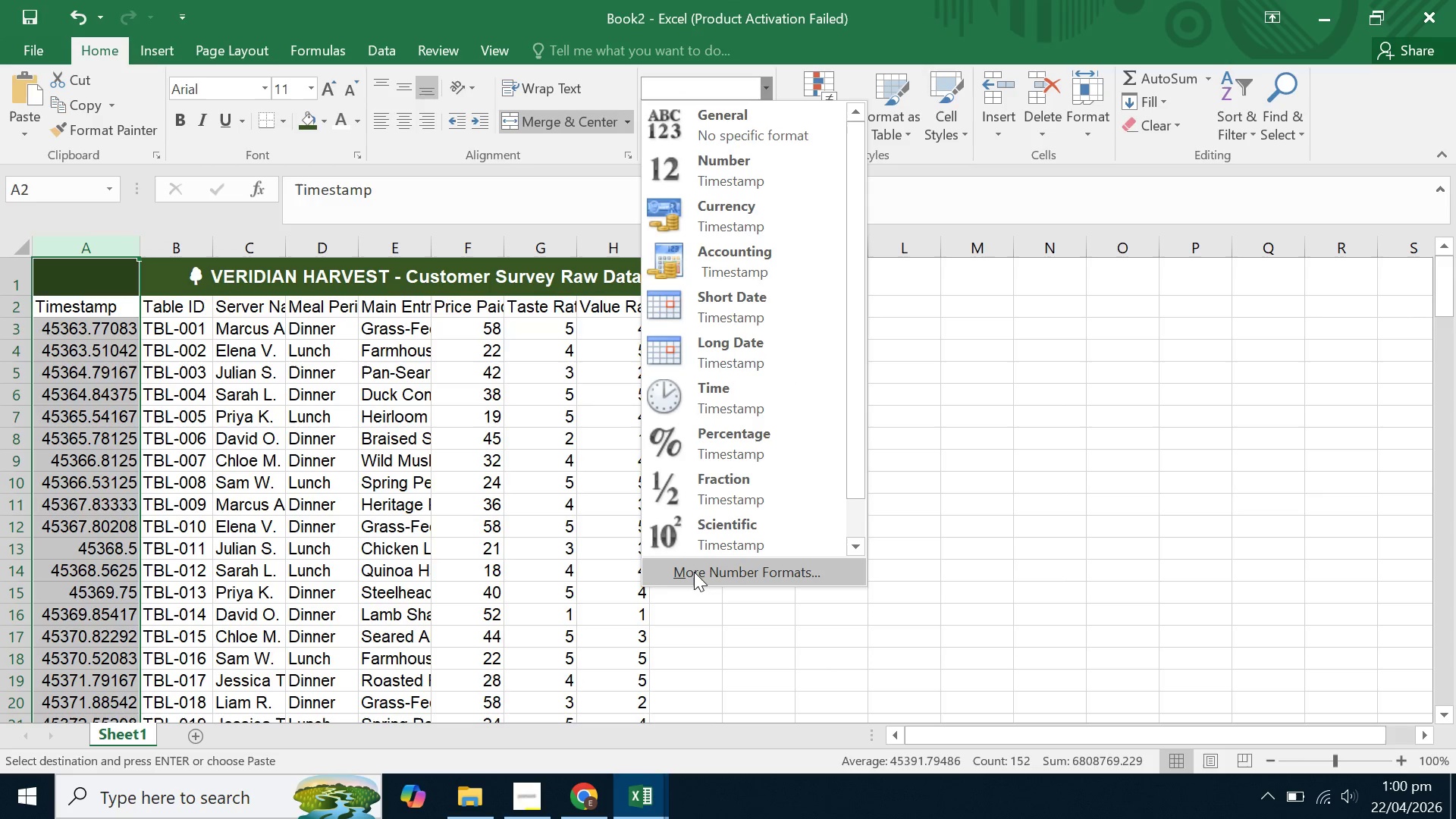 
left_click([694, 572])
 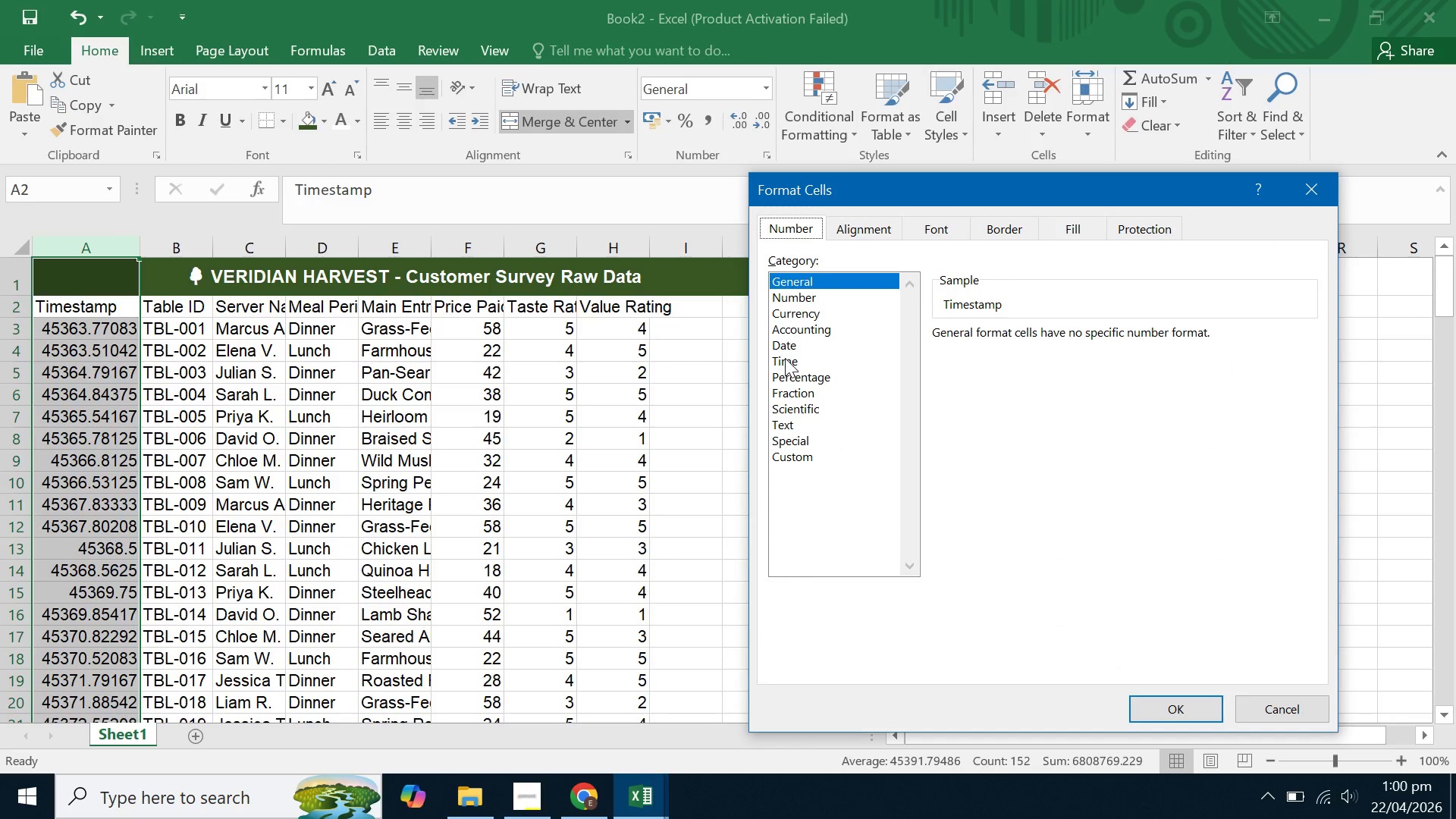 
left_click([785, 344])
 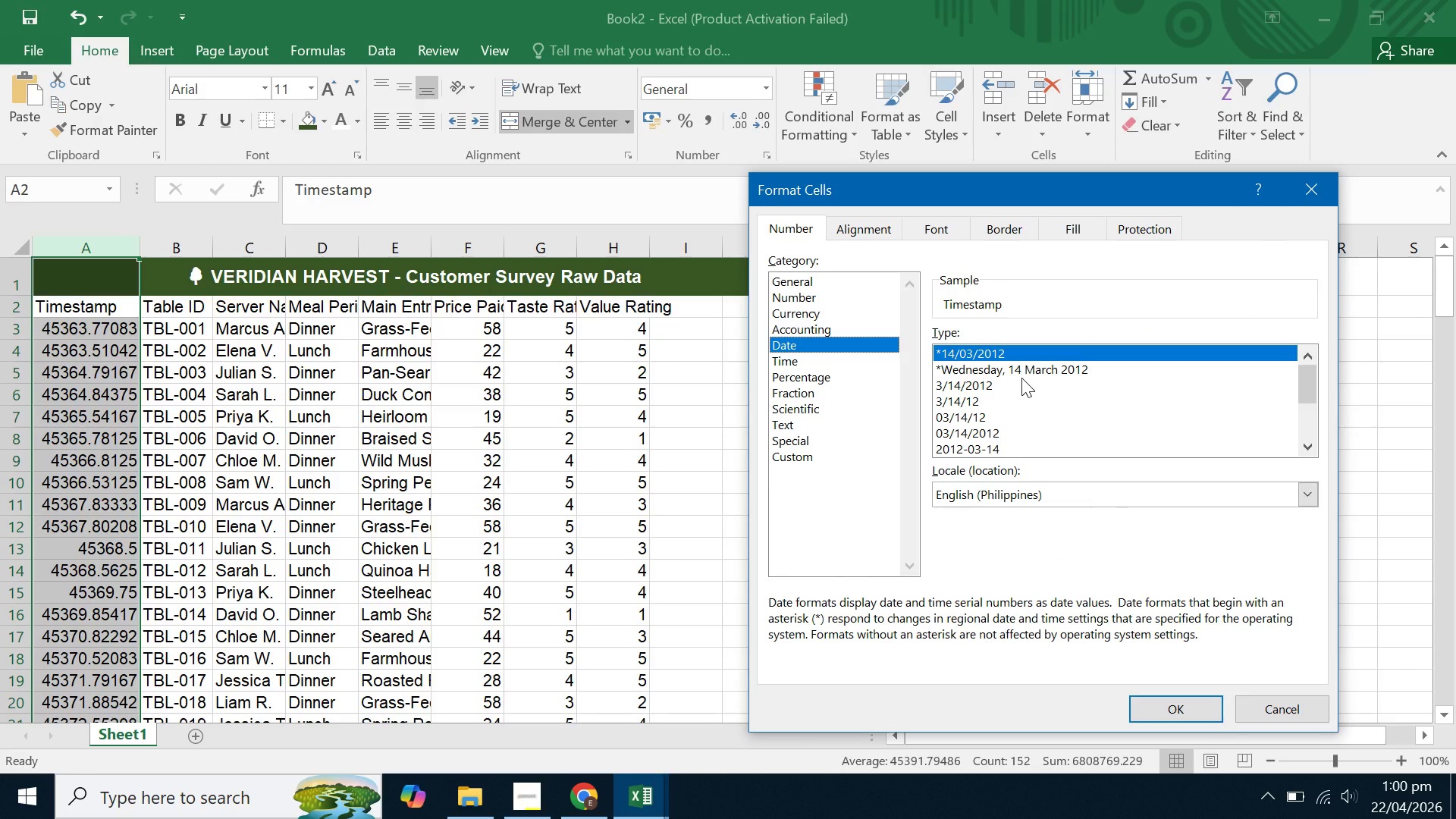 
scroll: coordinate [1021, 380], scroll_direction: down, amount: 4.0
 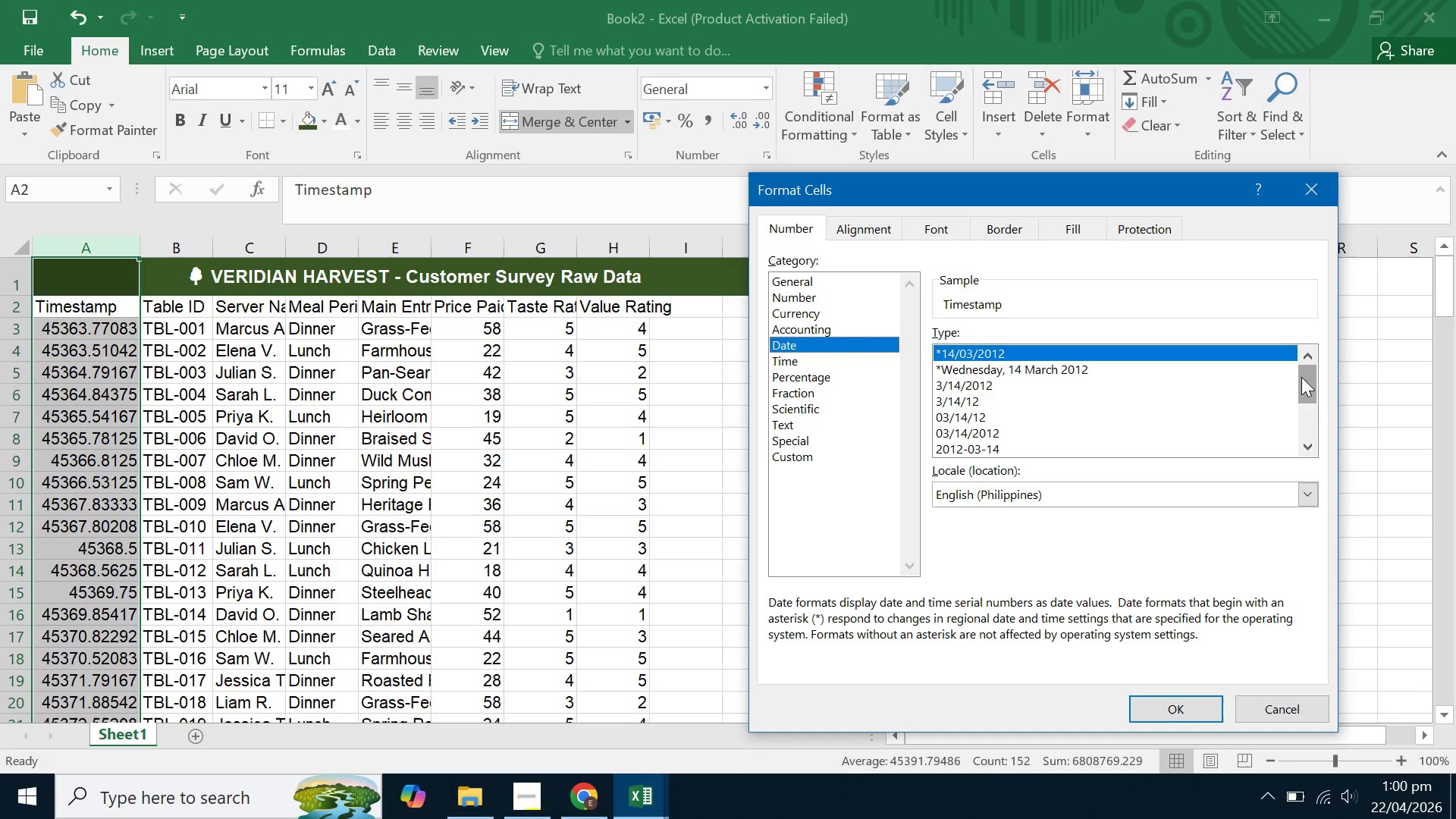 
left_click_drag(start_coordinate=[1301, 384], to_coordinate=[1304, 435])
 